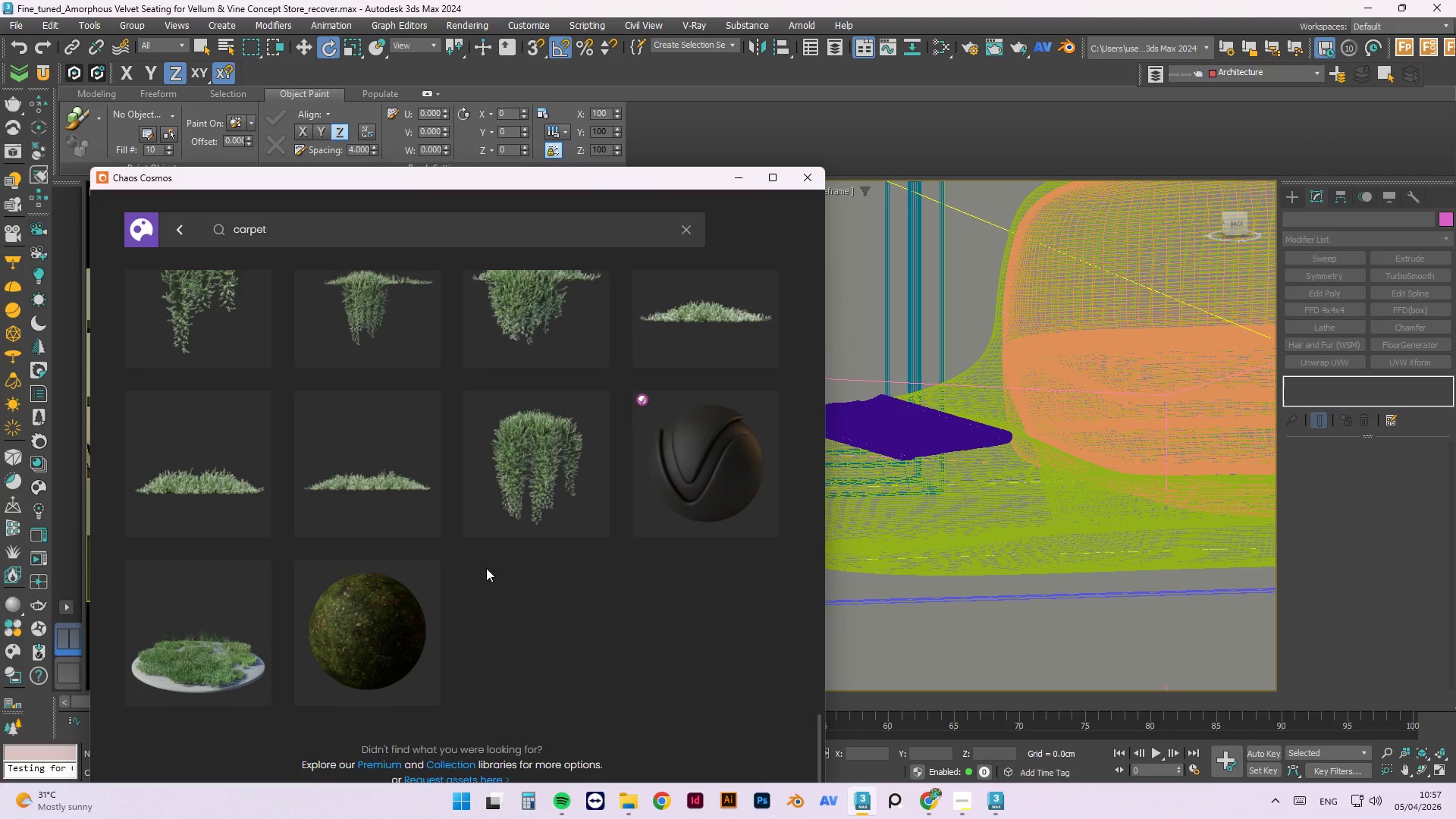 
scroll: coordinate [550, 606], scroll_direction: up, amount: 34.0
 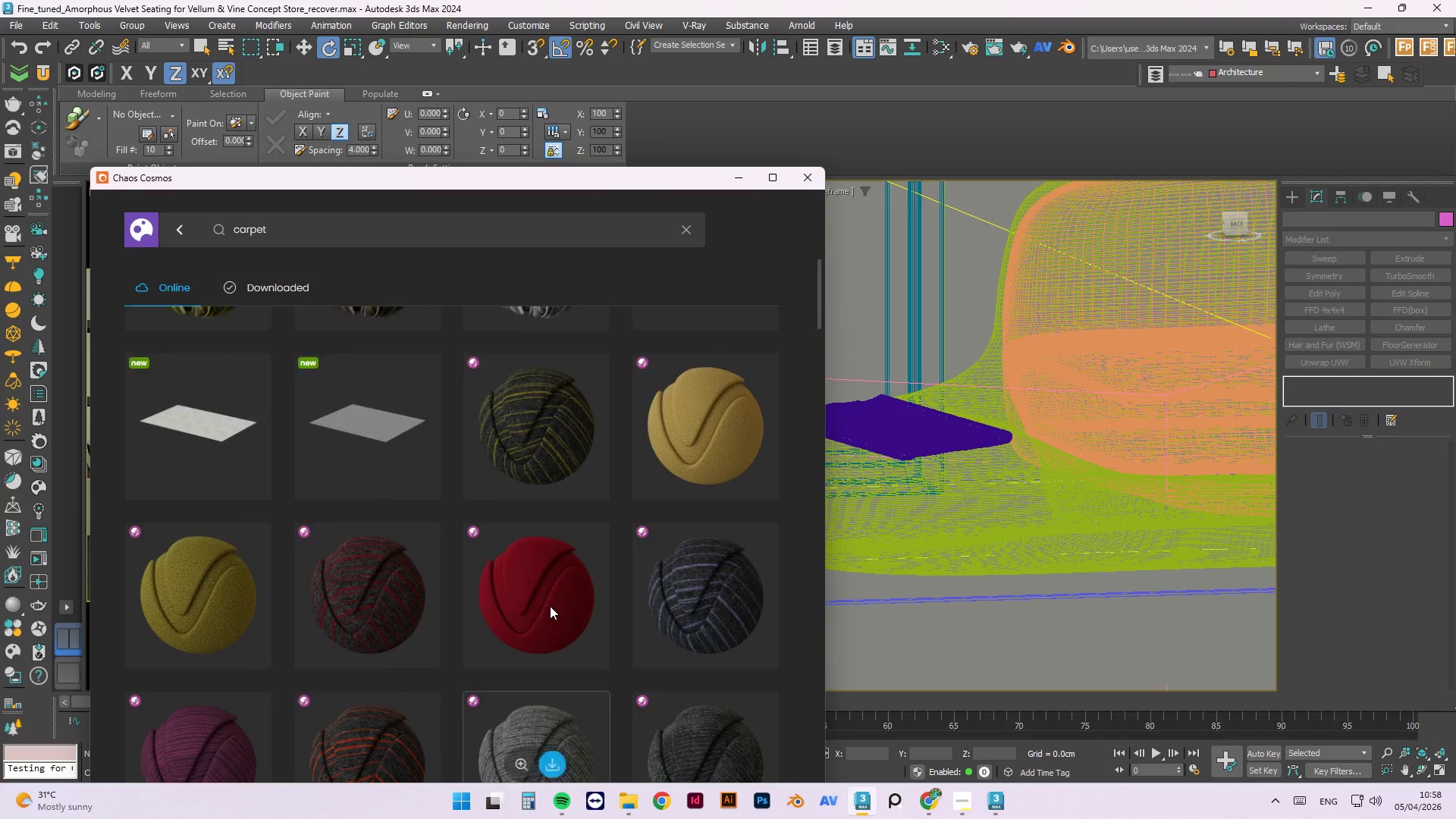 
scroll: coordinate [541, 602], scroll_direction: down, amount: 4.0
 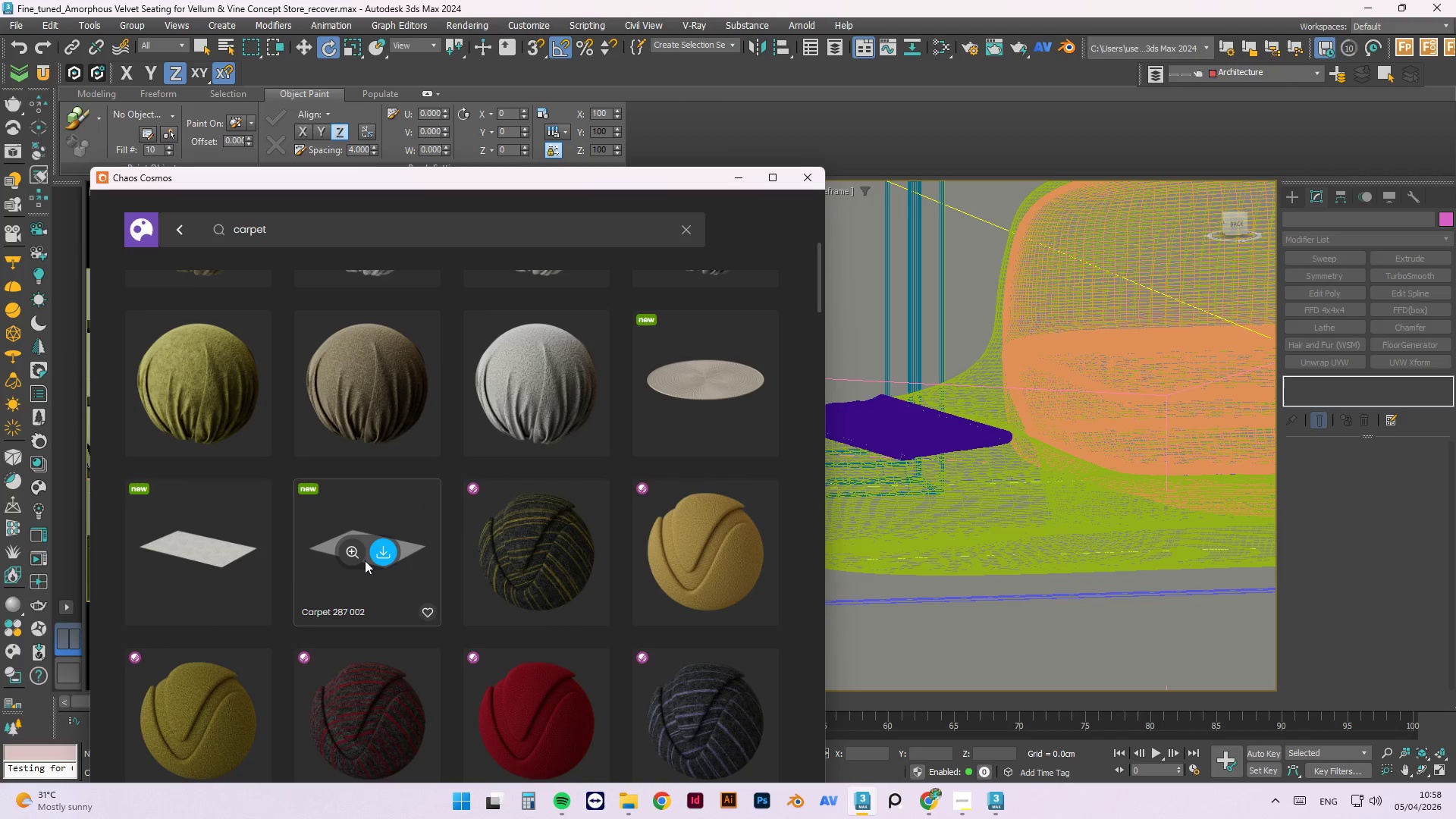 
left_click([352, 557])
 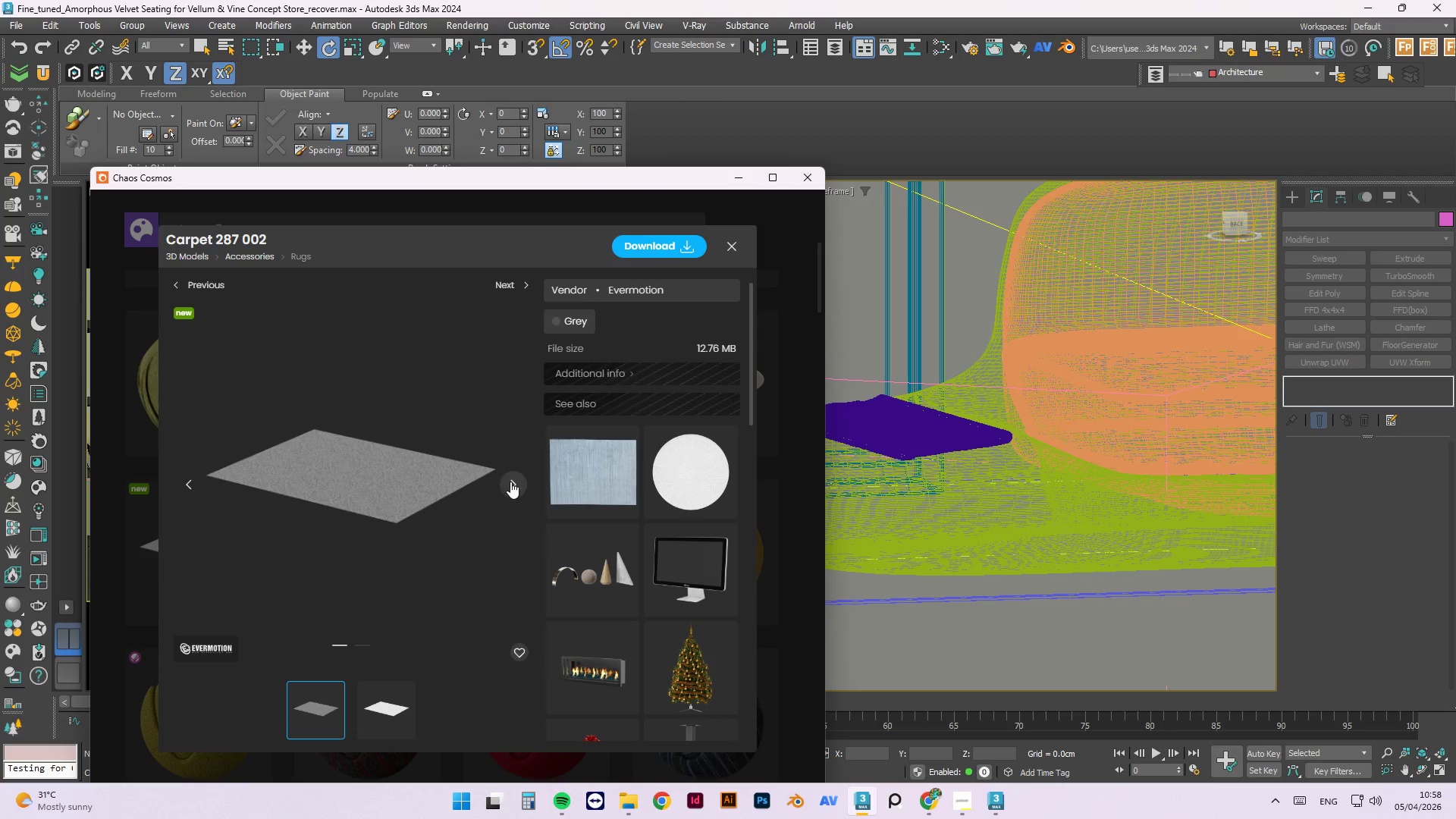 
mouse_move([618, 456])
 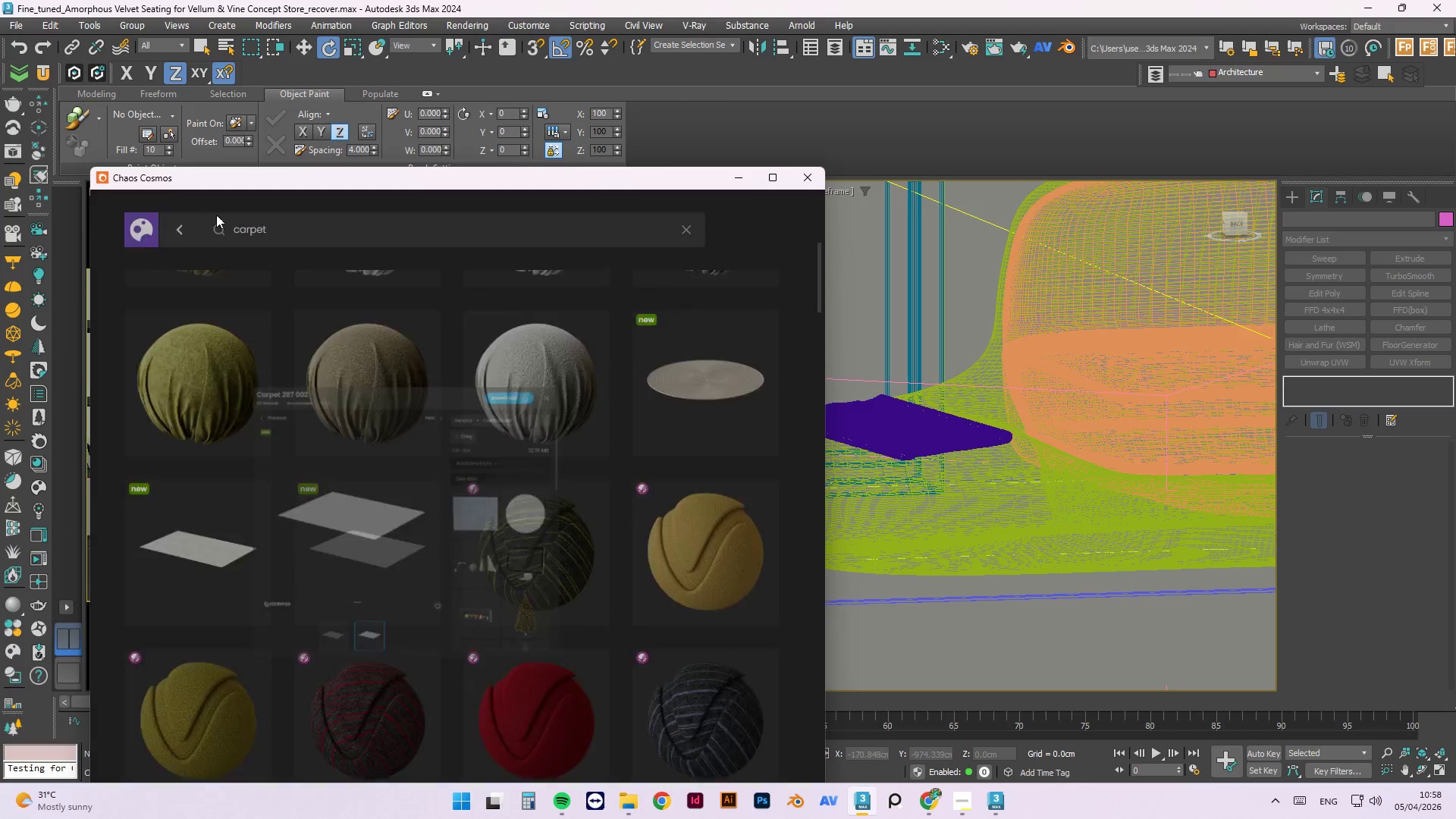 
left_click_drag(start_coordinate=[326, 230], to_coordinate=[143, 228])
 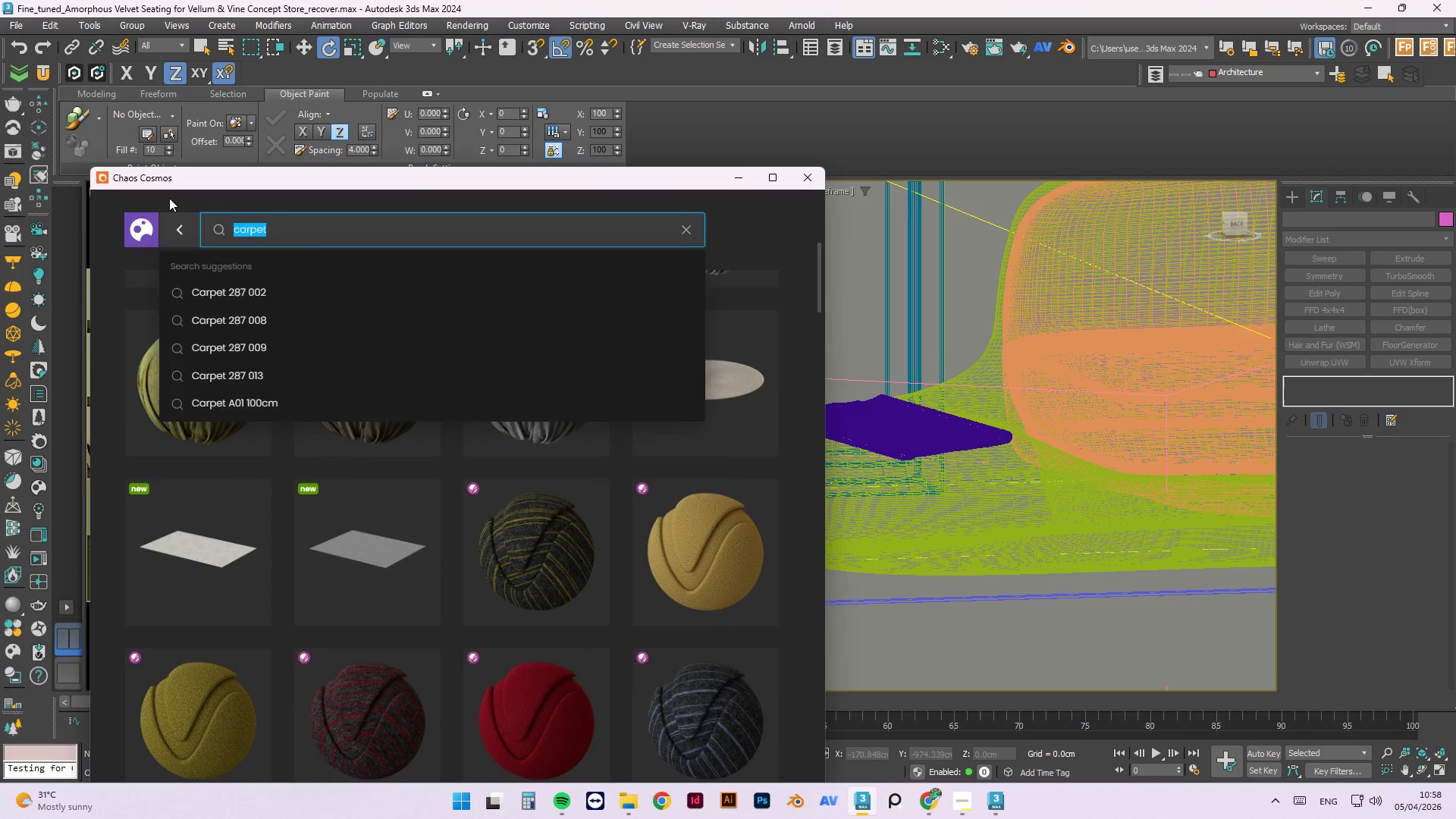 
type(rug)
 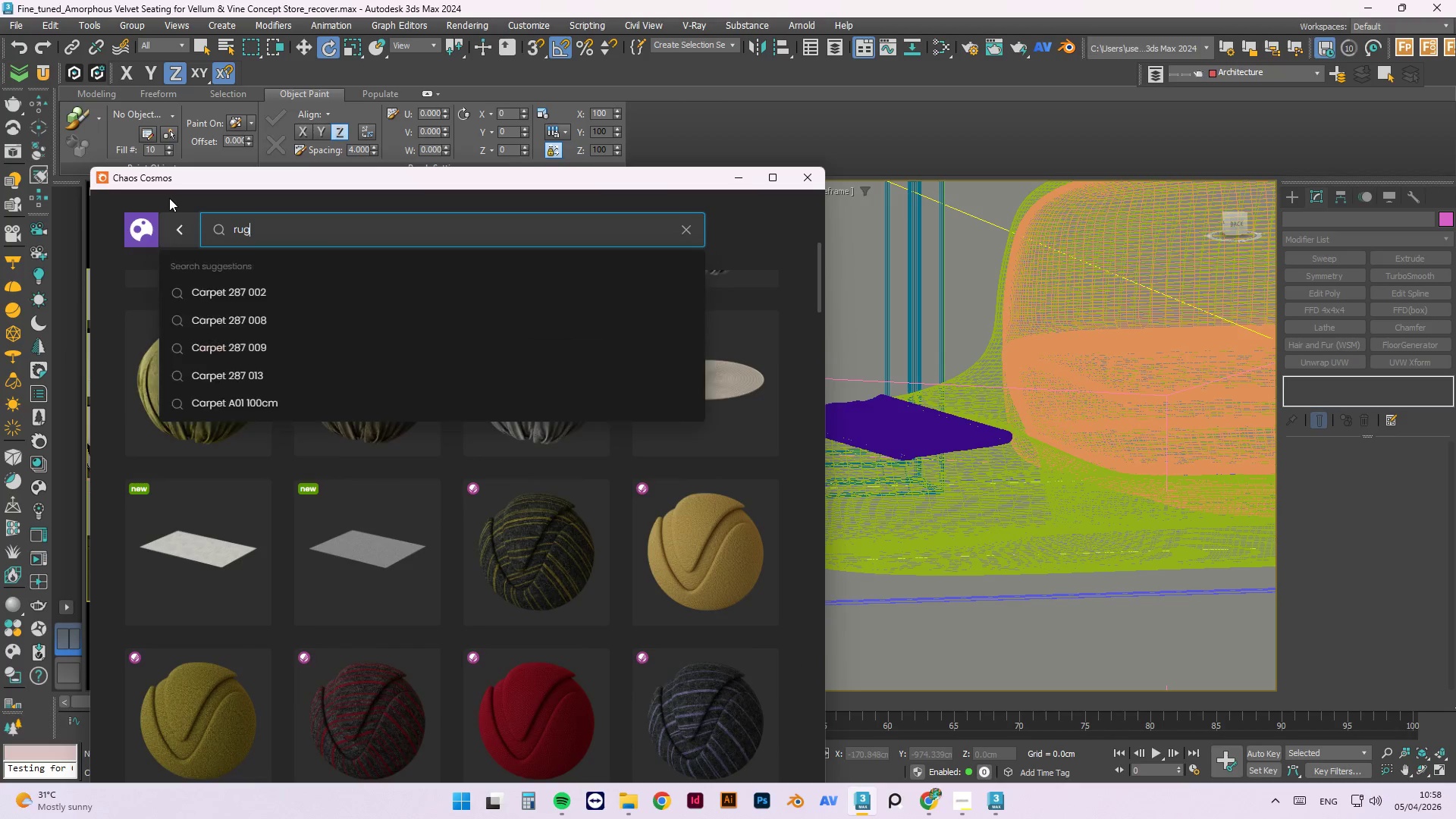 
key(Enter)
 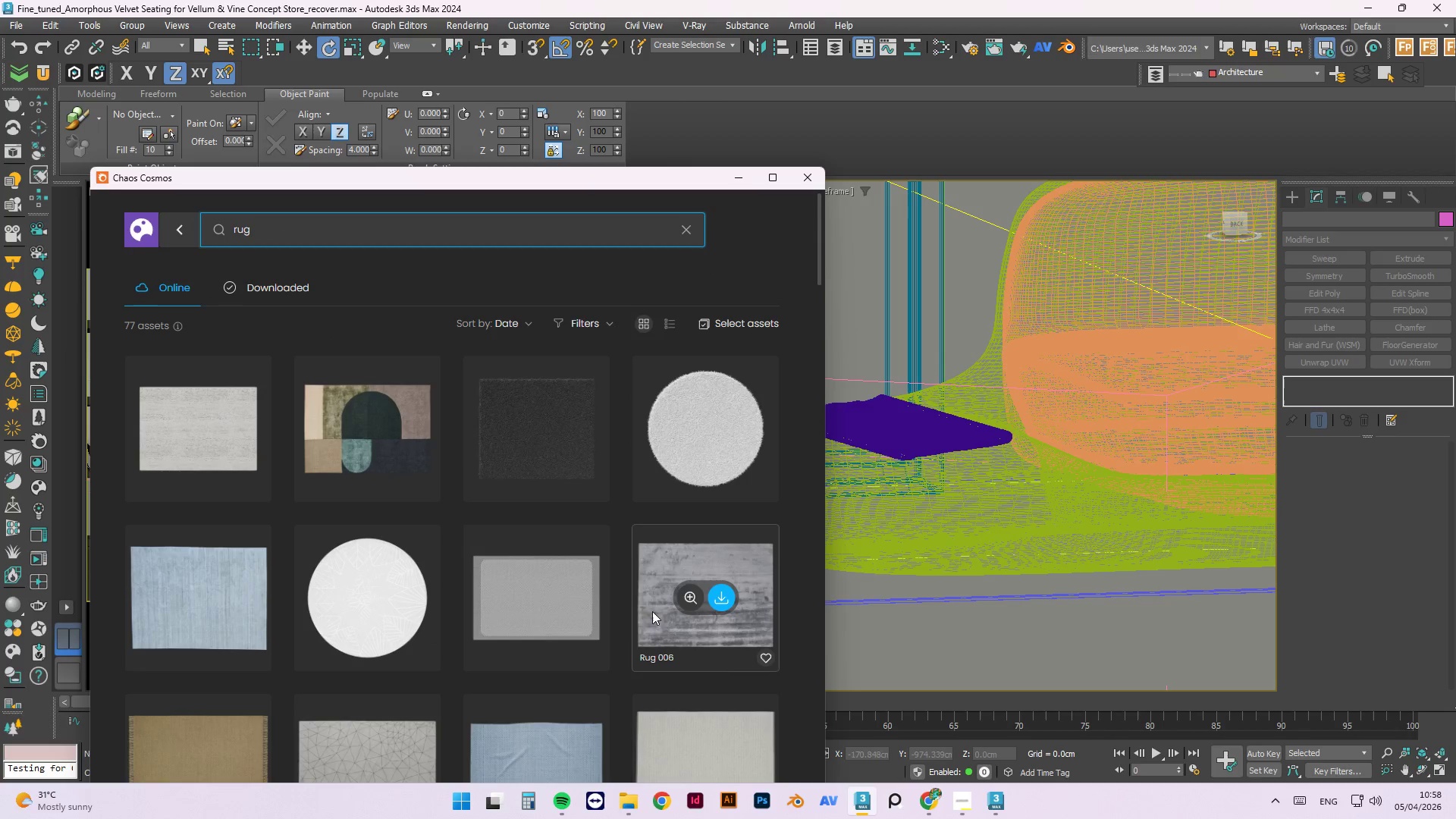 
scroll: coordinate [510, 424], scroll_direction: down, amount: 34.0
 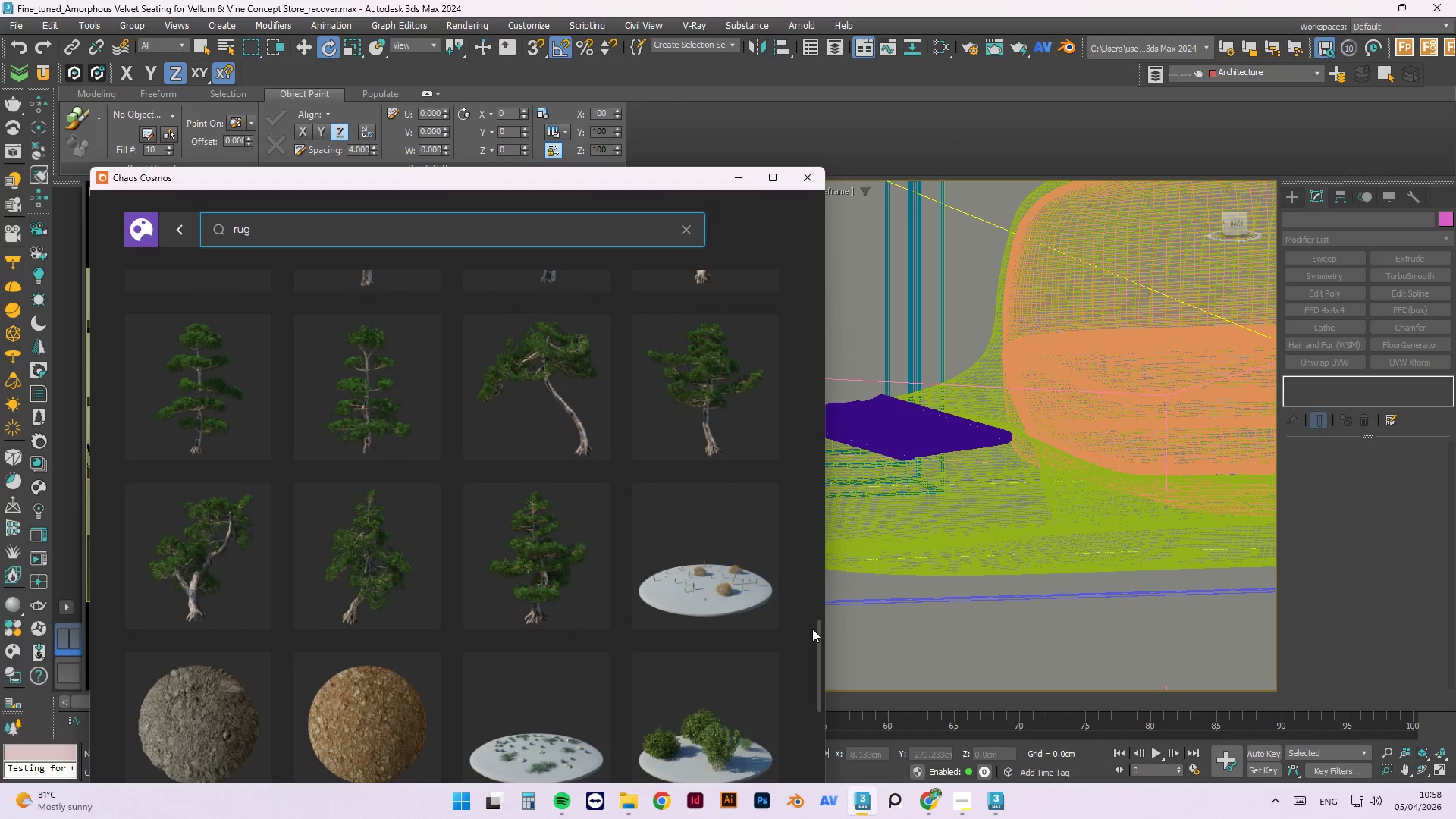 
left_click_drag(start_coordinate=[817, 633], to_coordinate=[808, 246])
 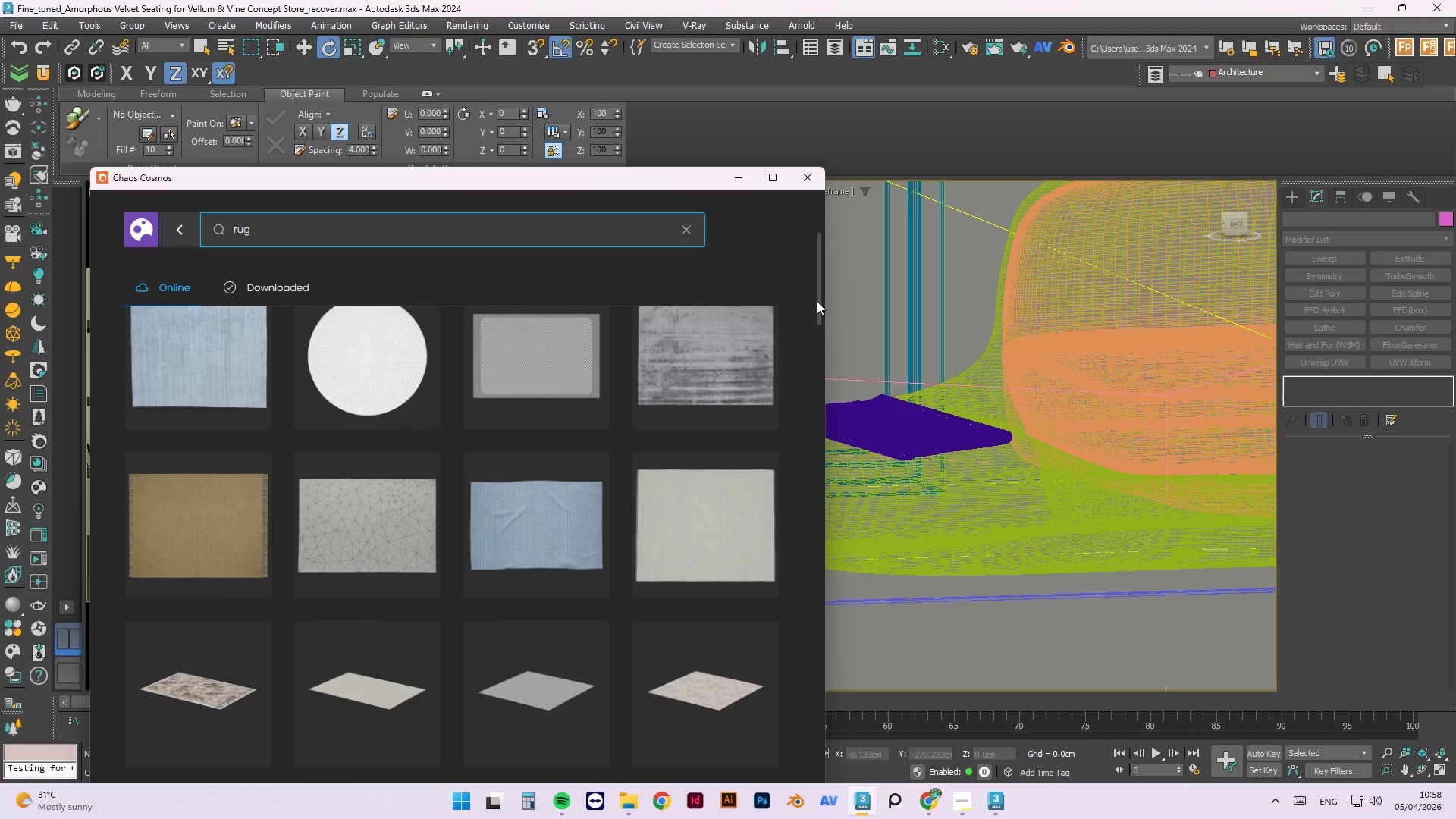 
left_click_drag(start_coordinate=[817, 301], to_coordinate=[815, 279])
 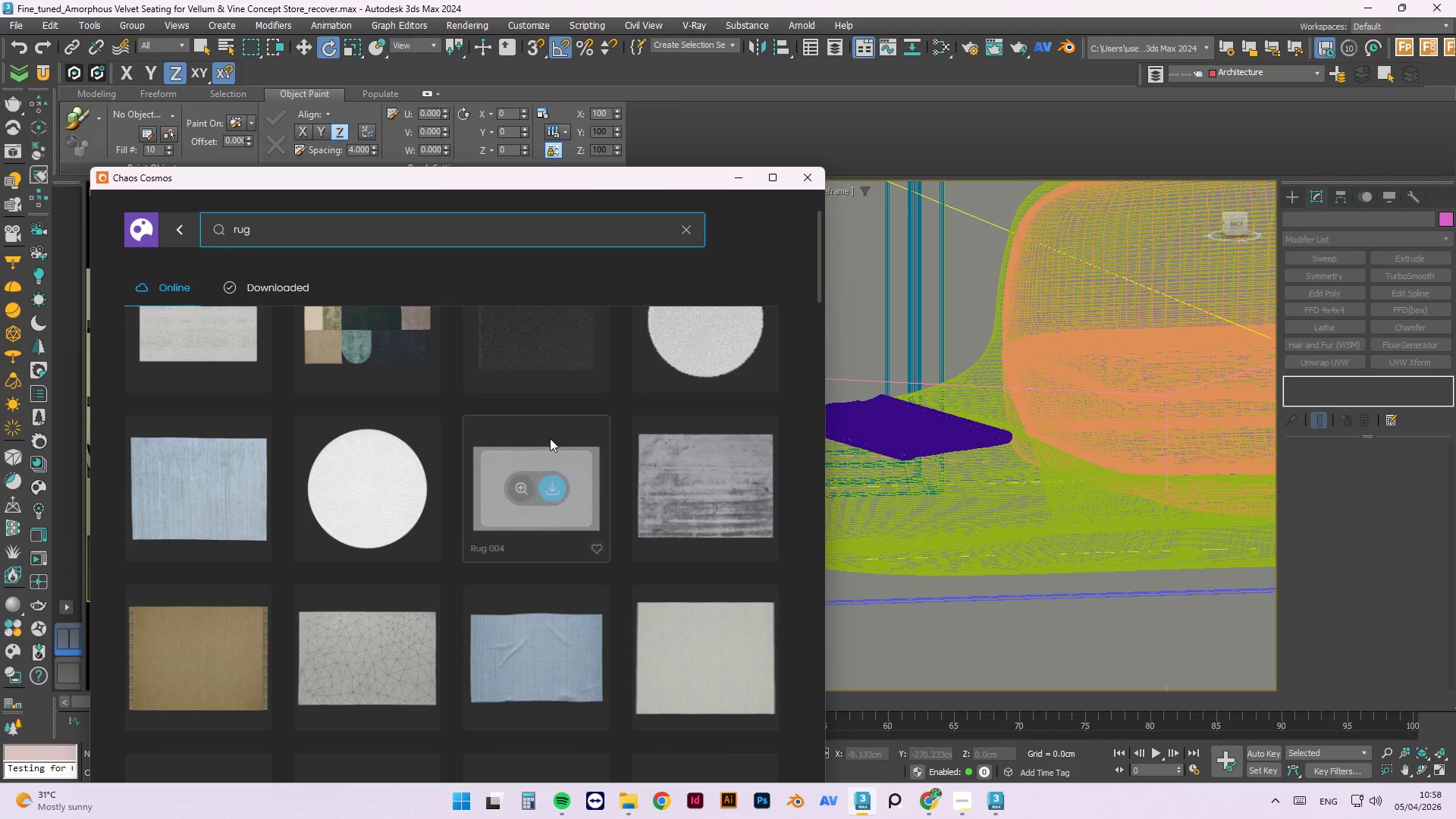 
scroll: coordinate [597, 470], scroll_direction: up, amount: 2.0
 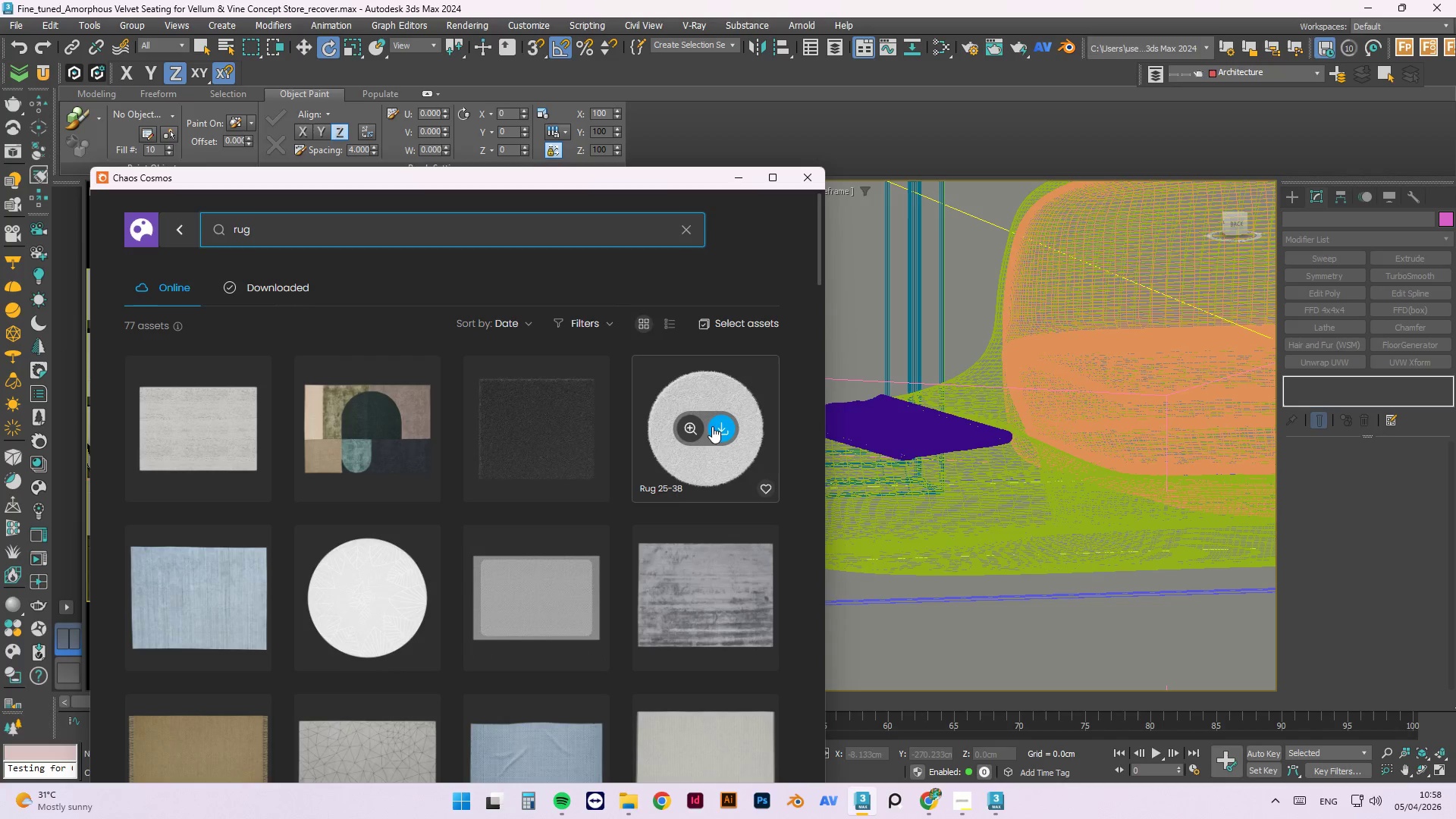 
left_click([718, 428])
 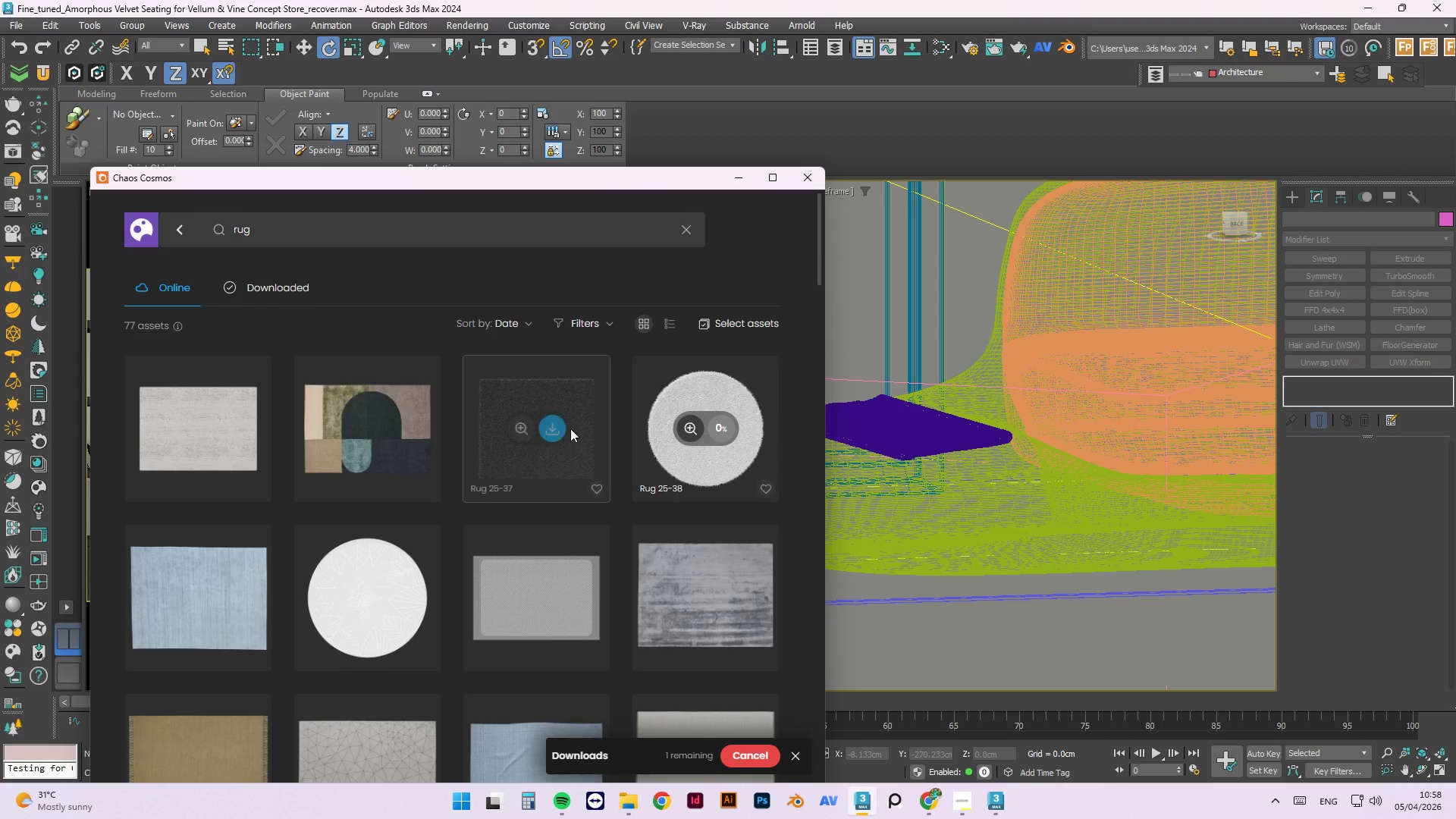 
left_click([556, 430])
 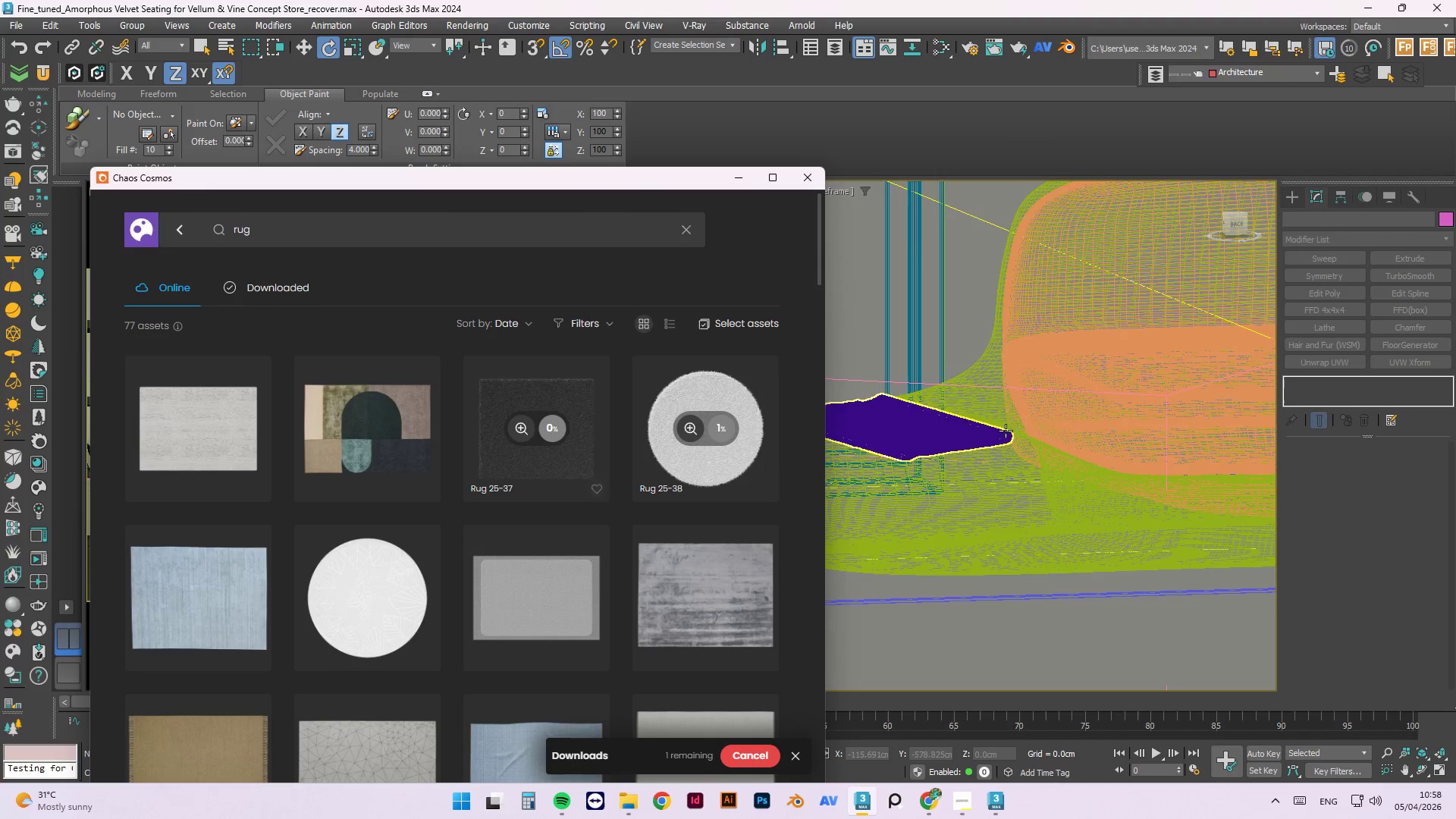 
hold_key(key=AltLeft, duration=0.78)
 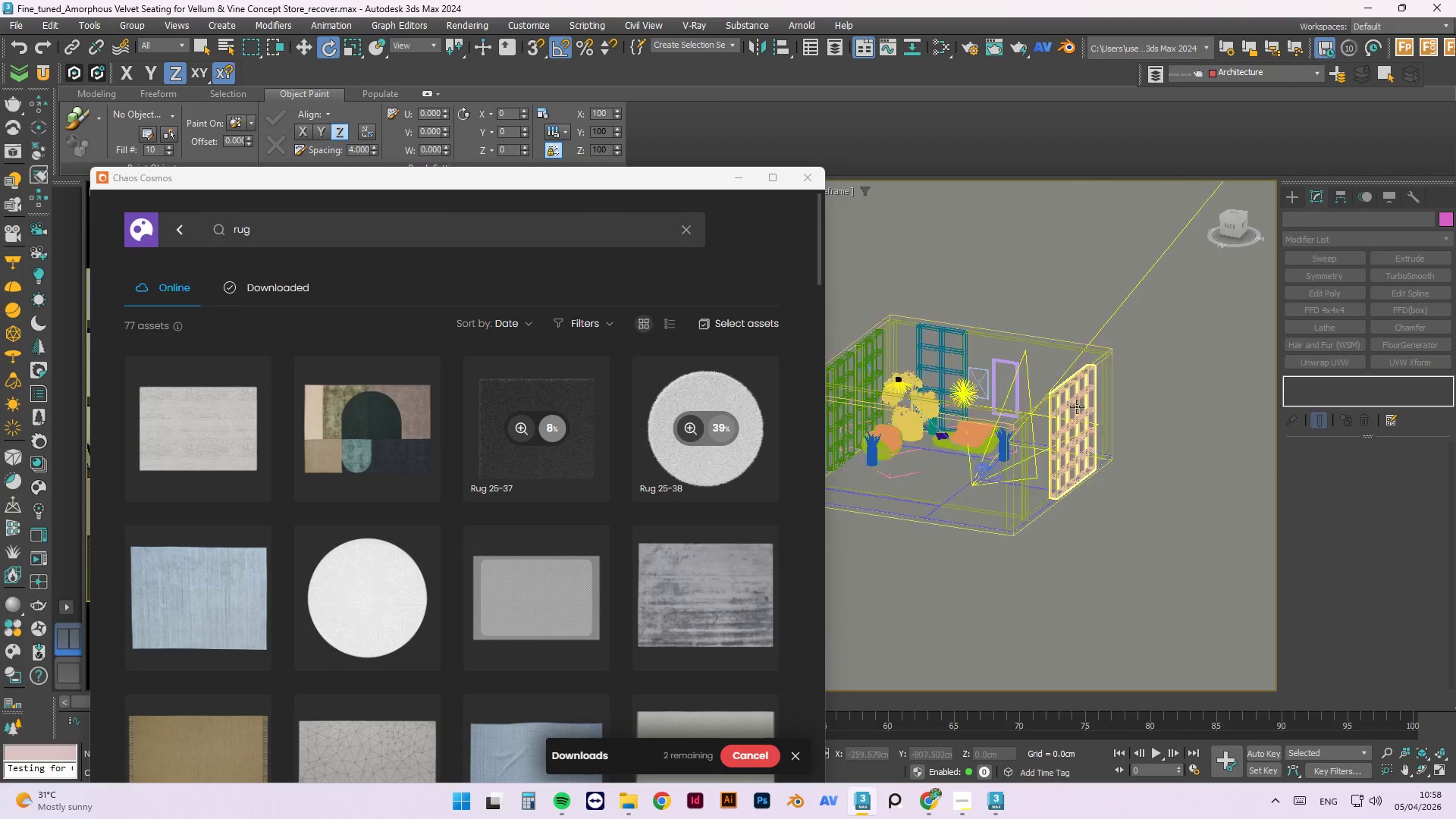 
scroll: coordinate [1009, 426], scroll_direction: down, amount: 6.0
 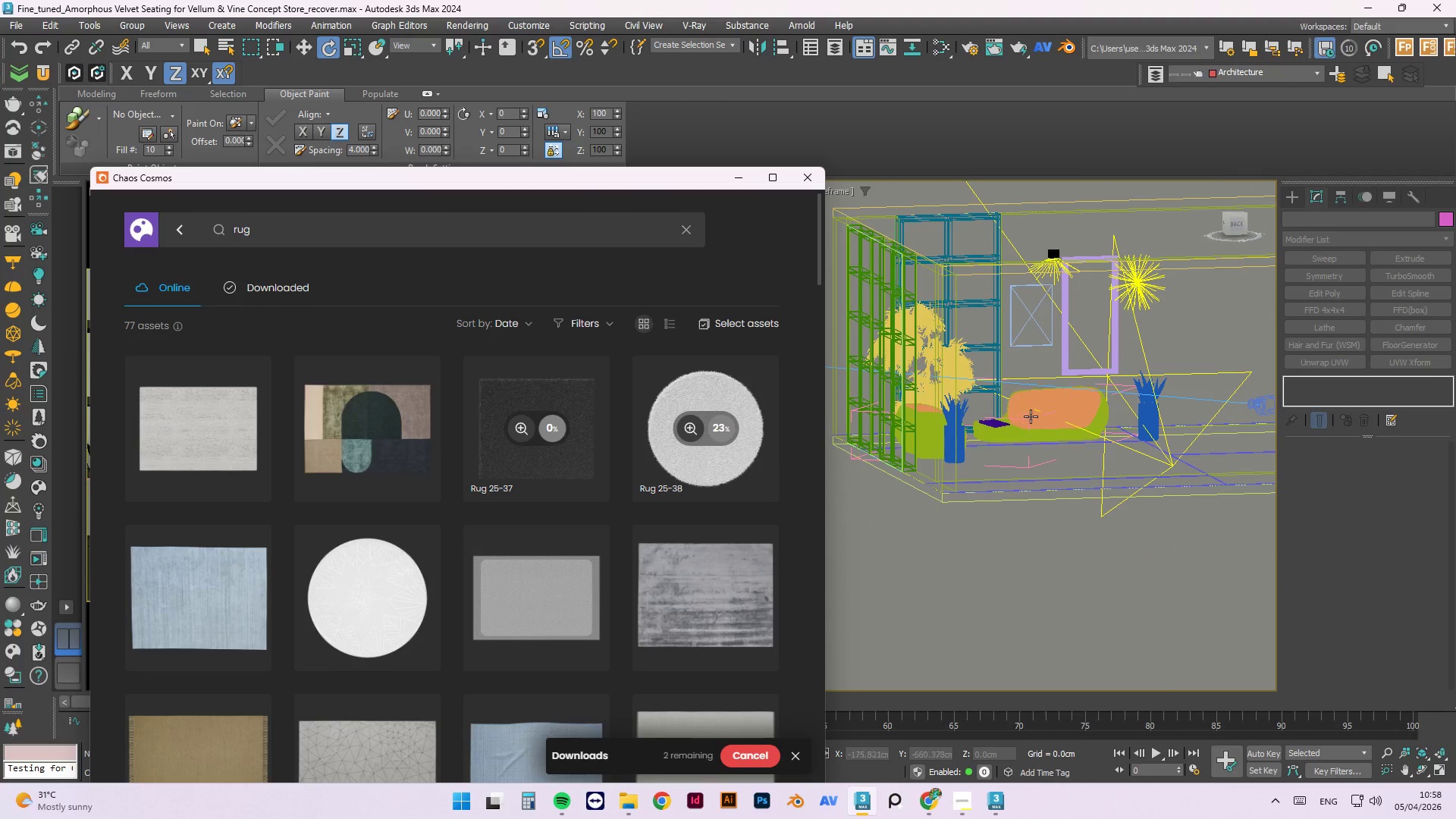 
scroll: coordinate [972, 465], scroll_direction: none, amount: 0.0
 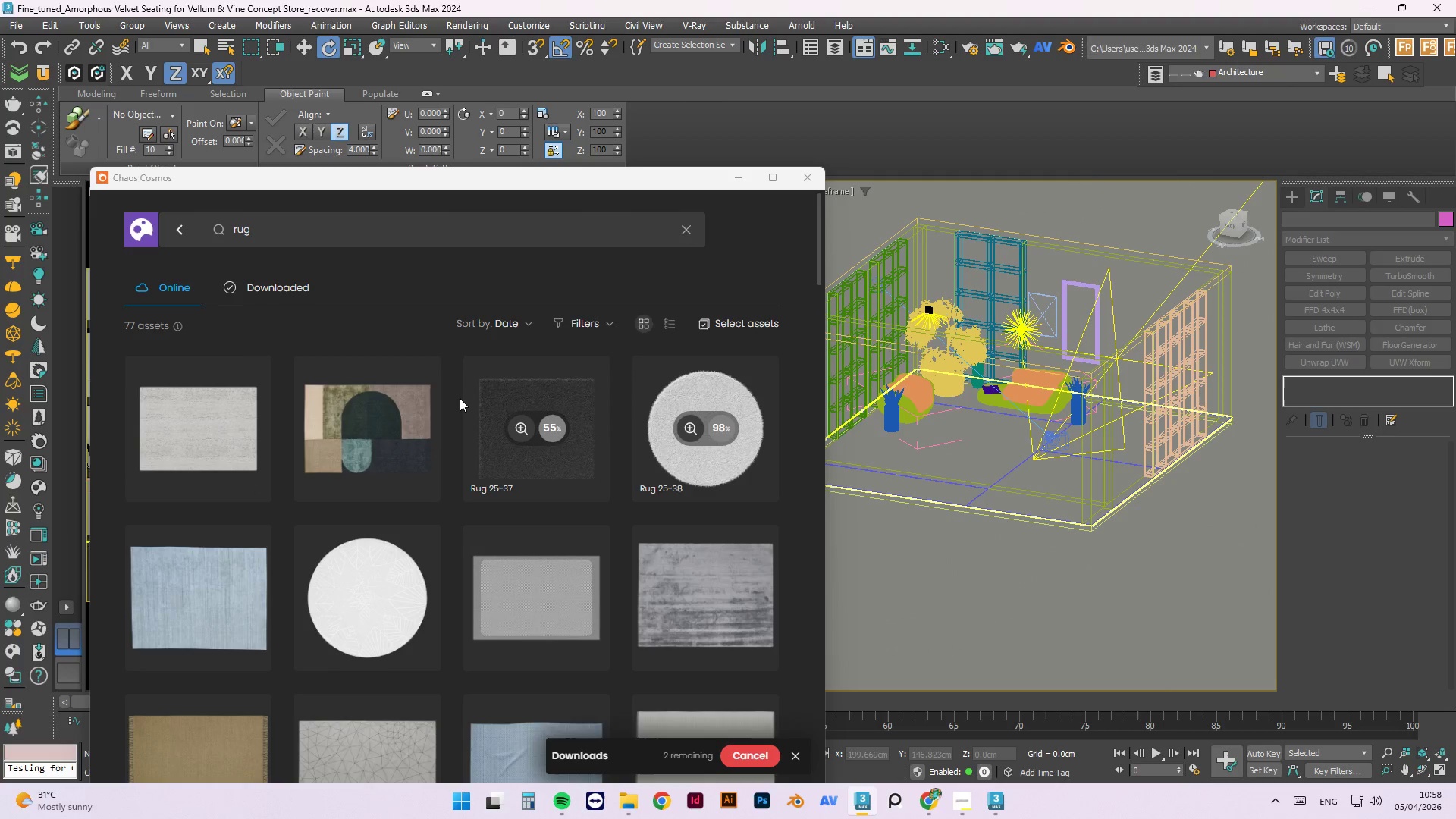 
wait(5.79)
 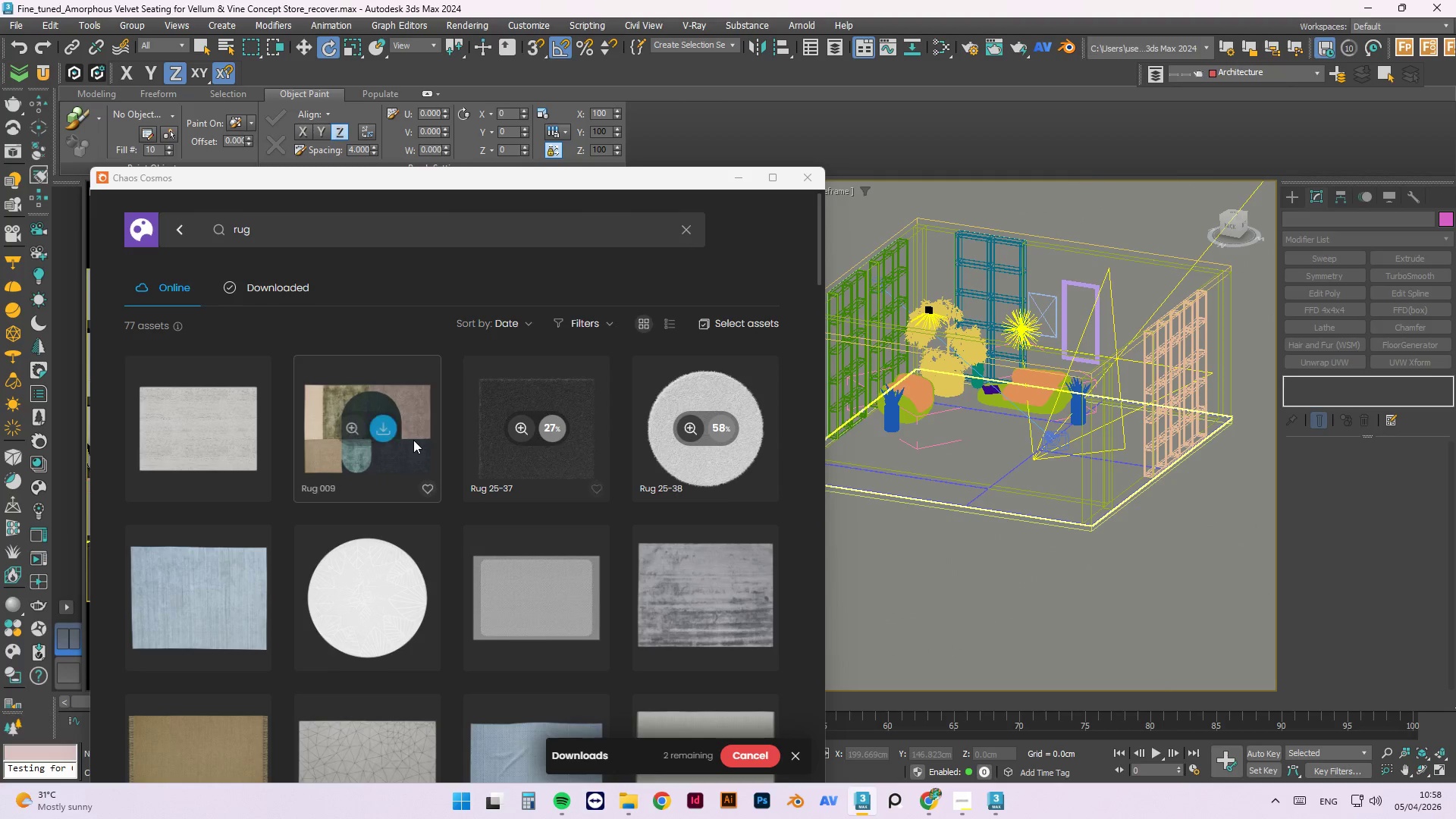 
mouse_move([685, 429])
 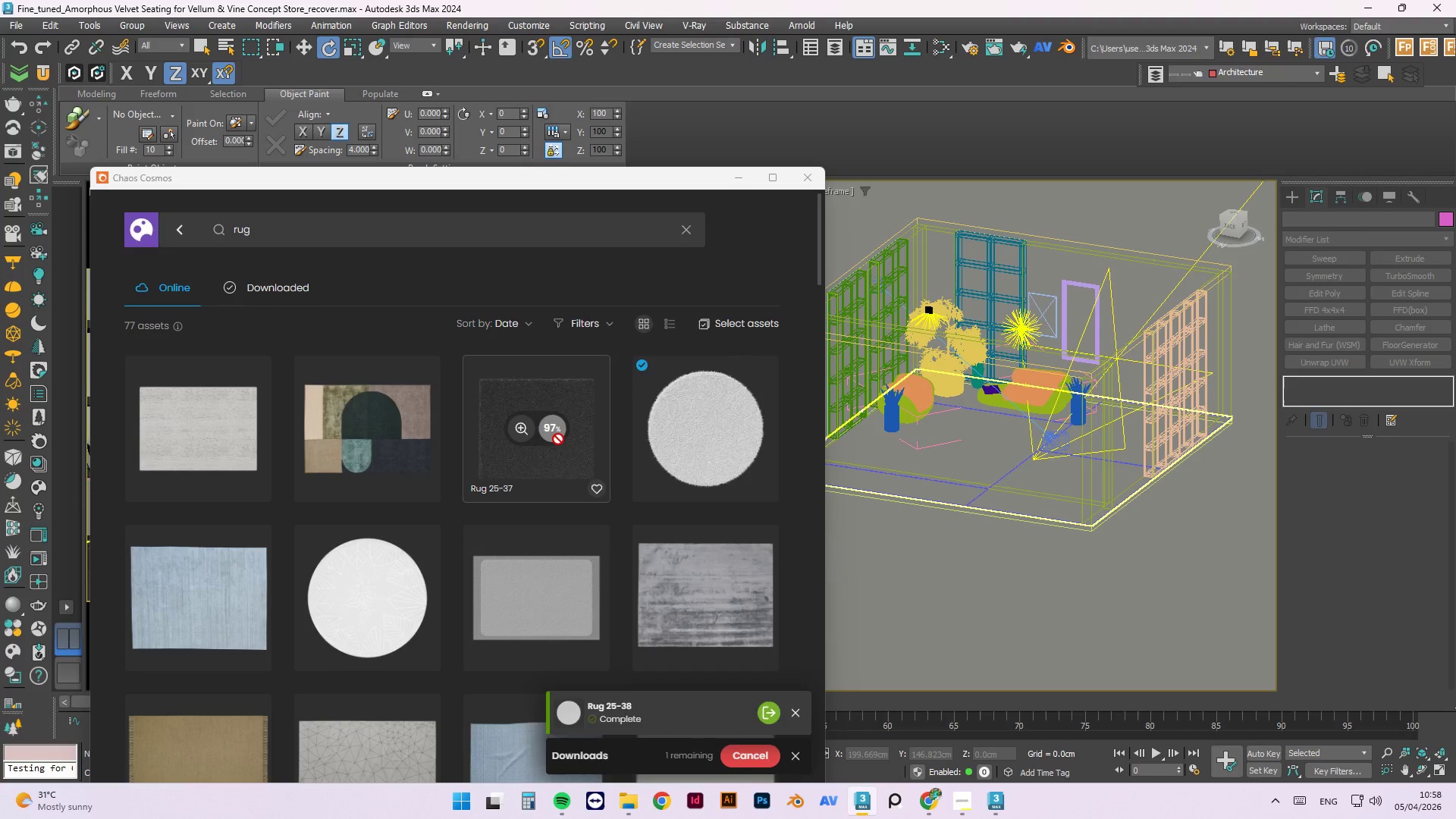 
left_click([551, 431])
 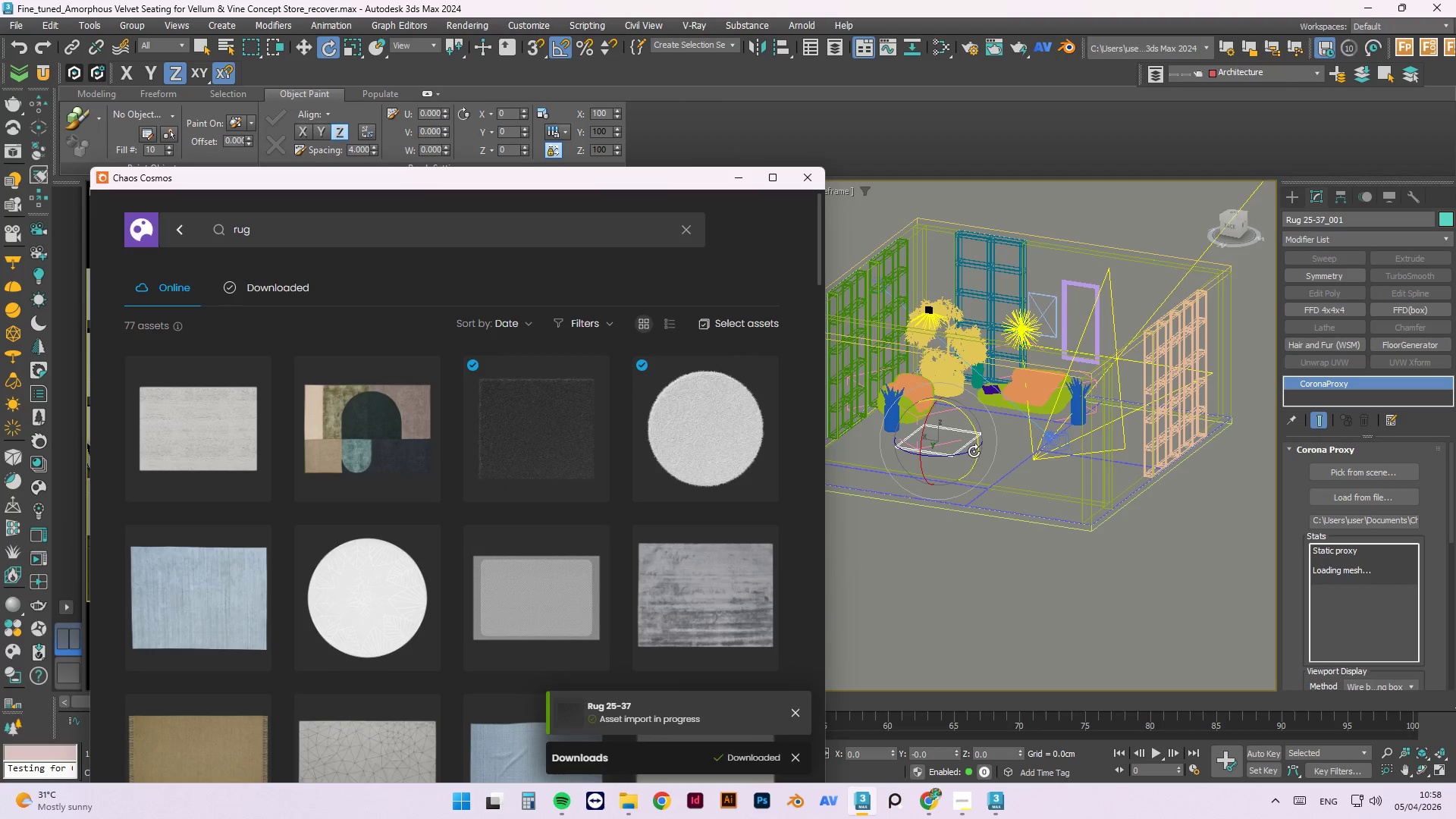 
key(W)
 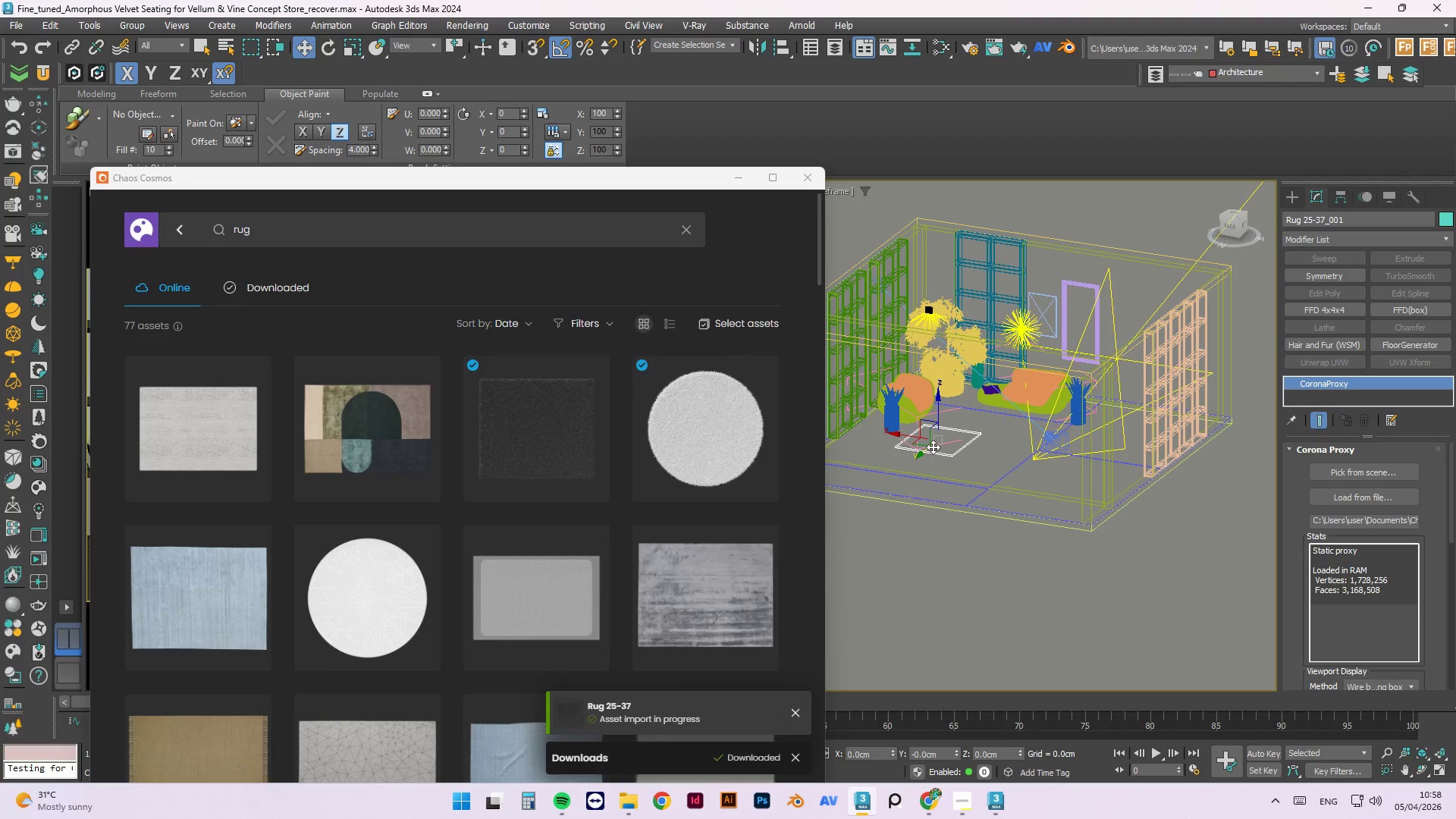 
key(F)
 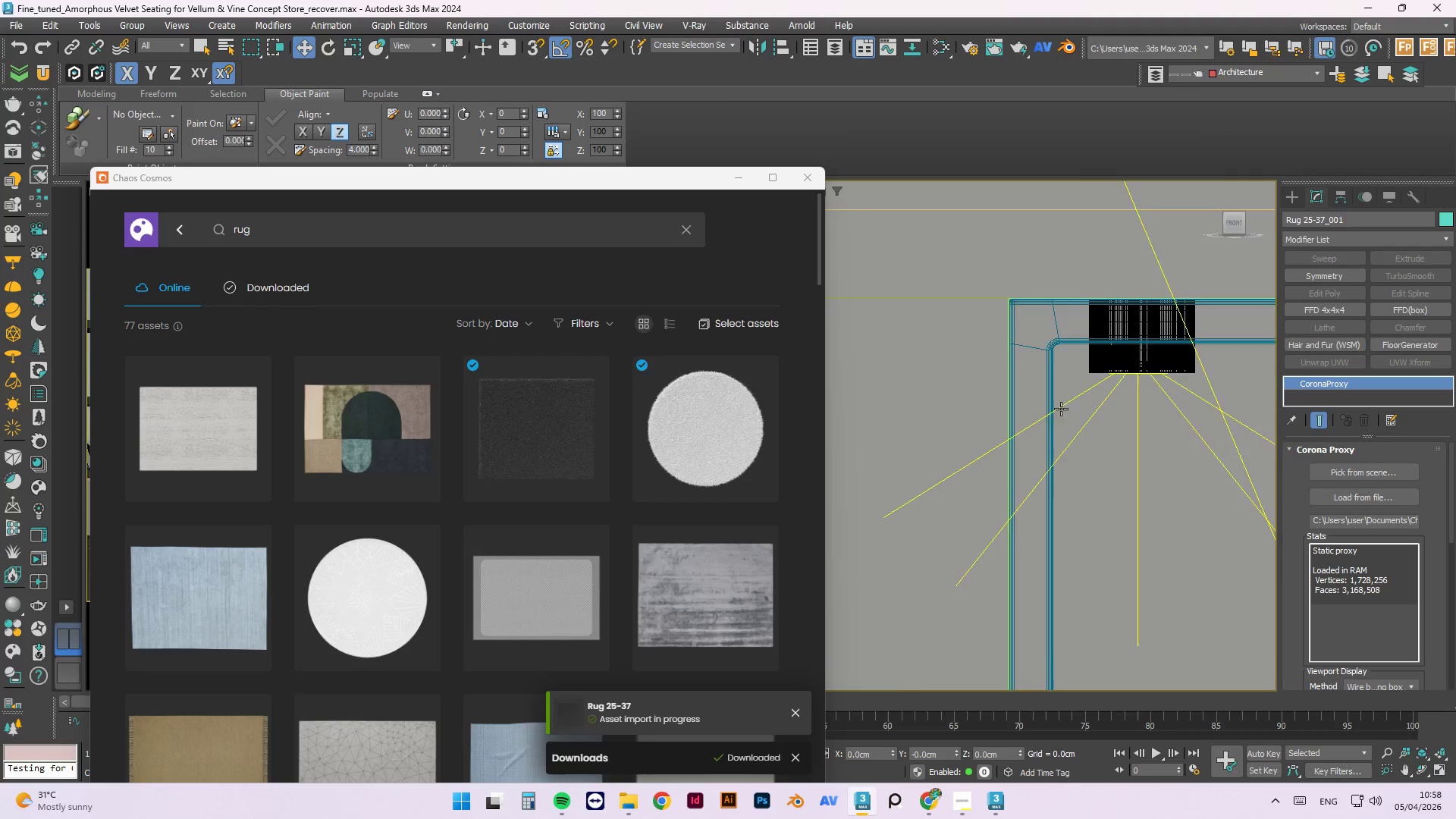 
scroll: coordinate [1078, 471], scroll_direction: down, amount: 3.0
 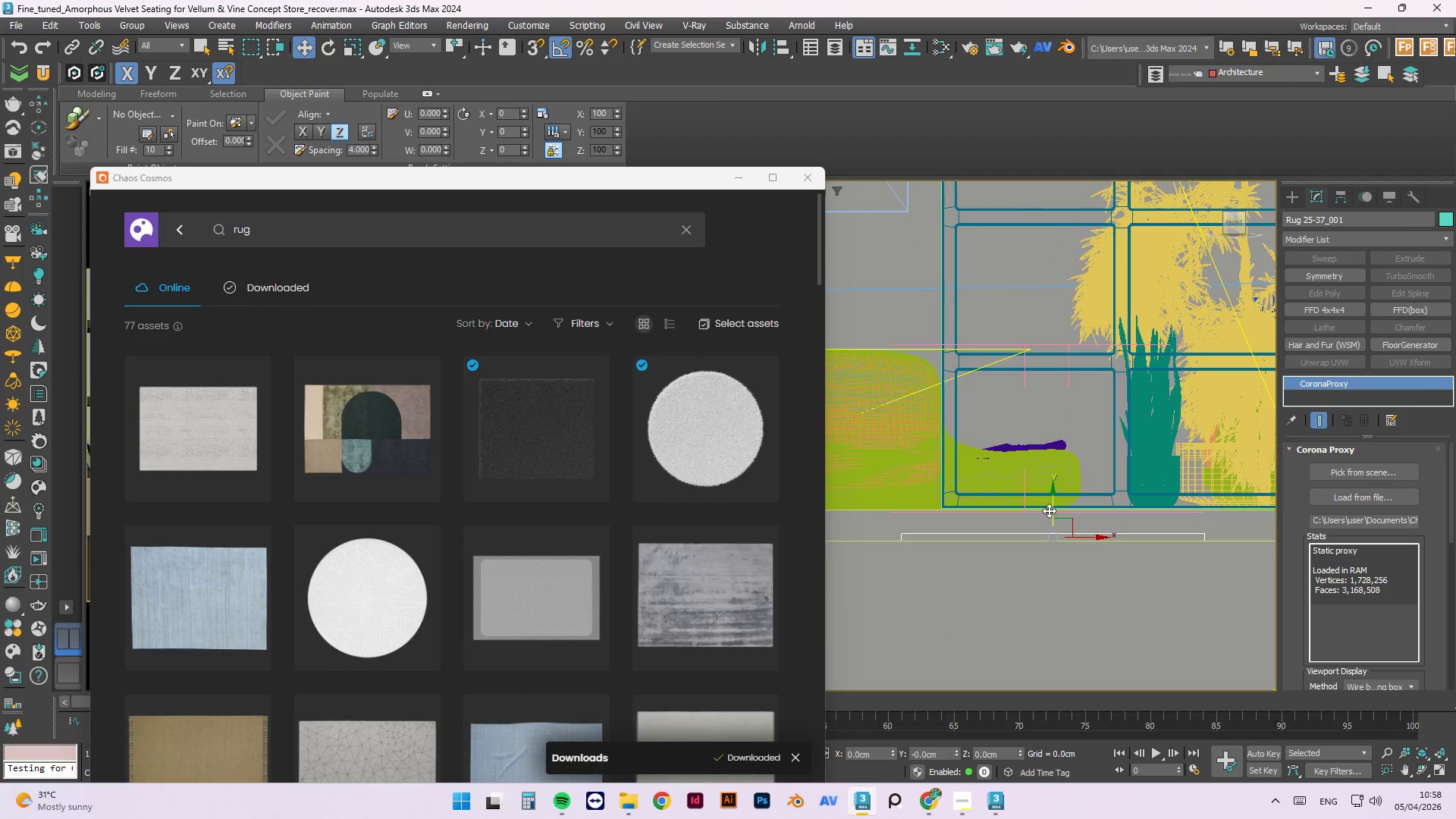 
left_click_drag(start_coordinate=[1053, 508], to_coordinate=[1063, 473])
 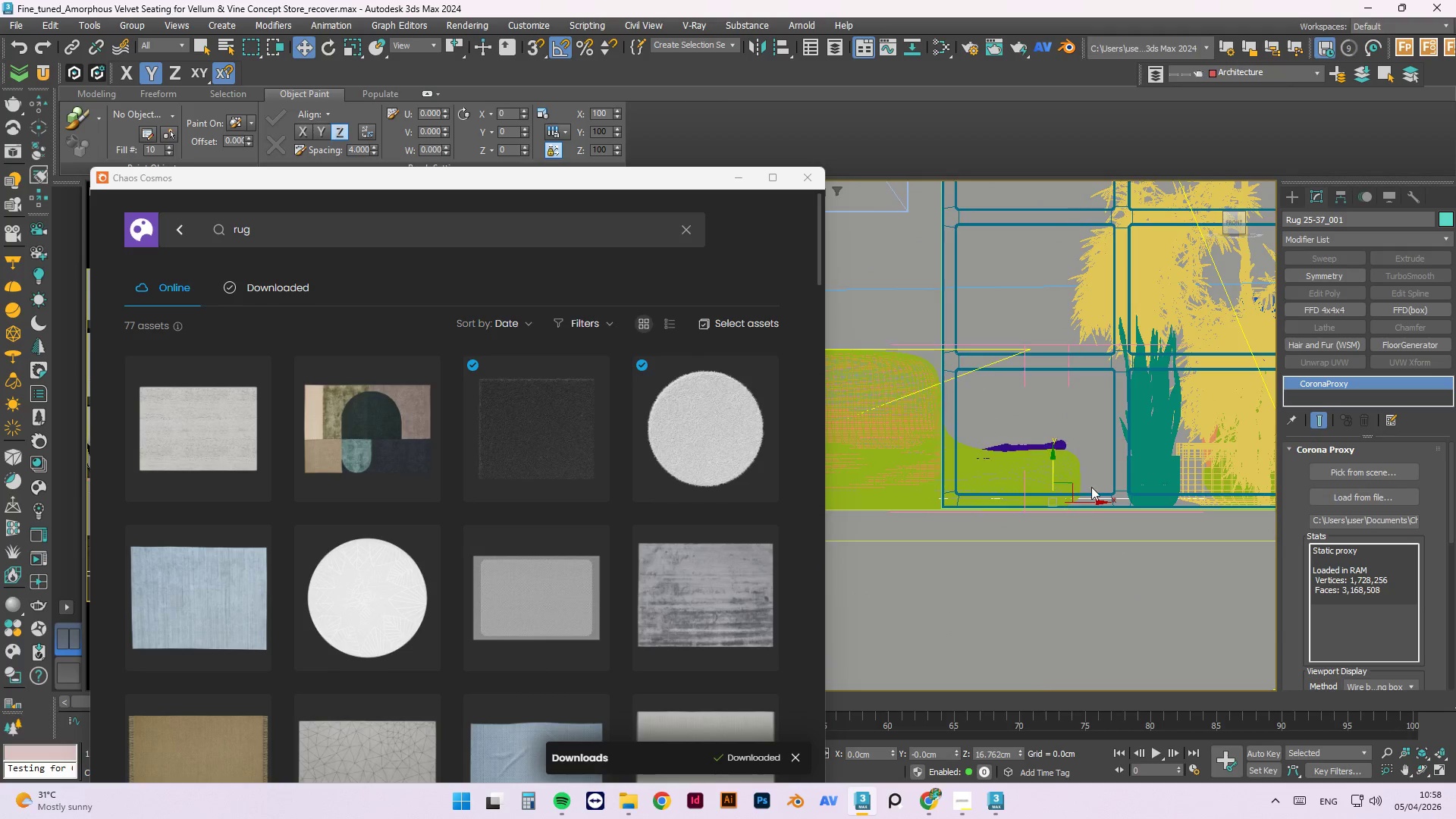 
scroll: coordinate [1034, 522], scroll_direction: up, amount: 6.0
 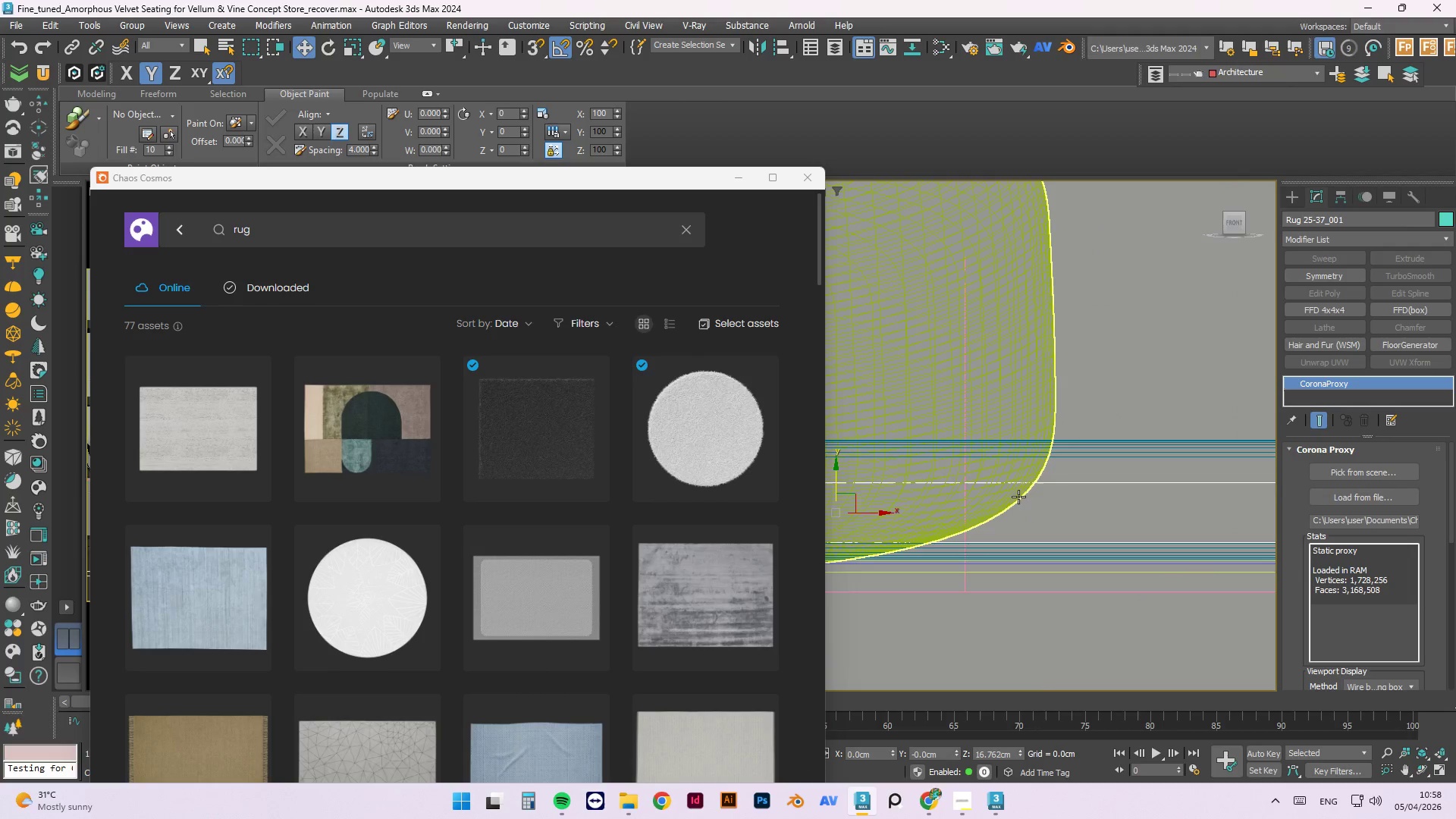 
wait(6.5)
 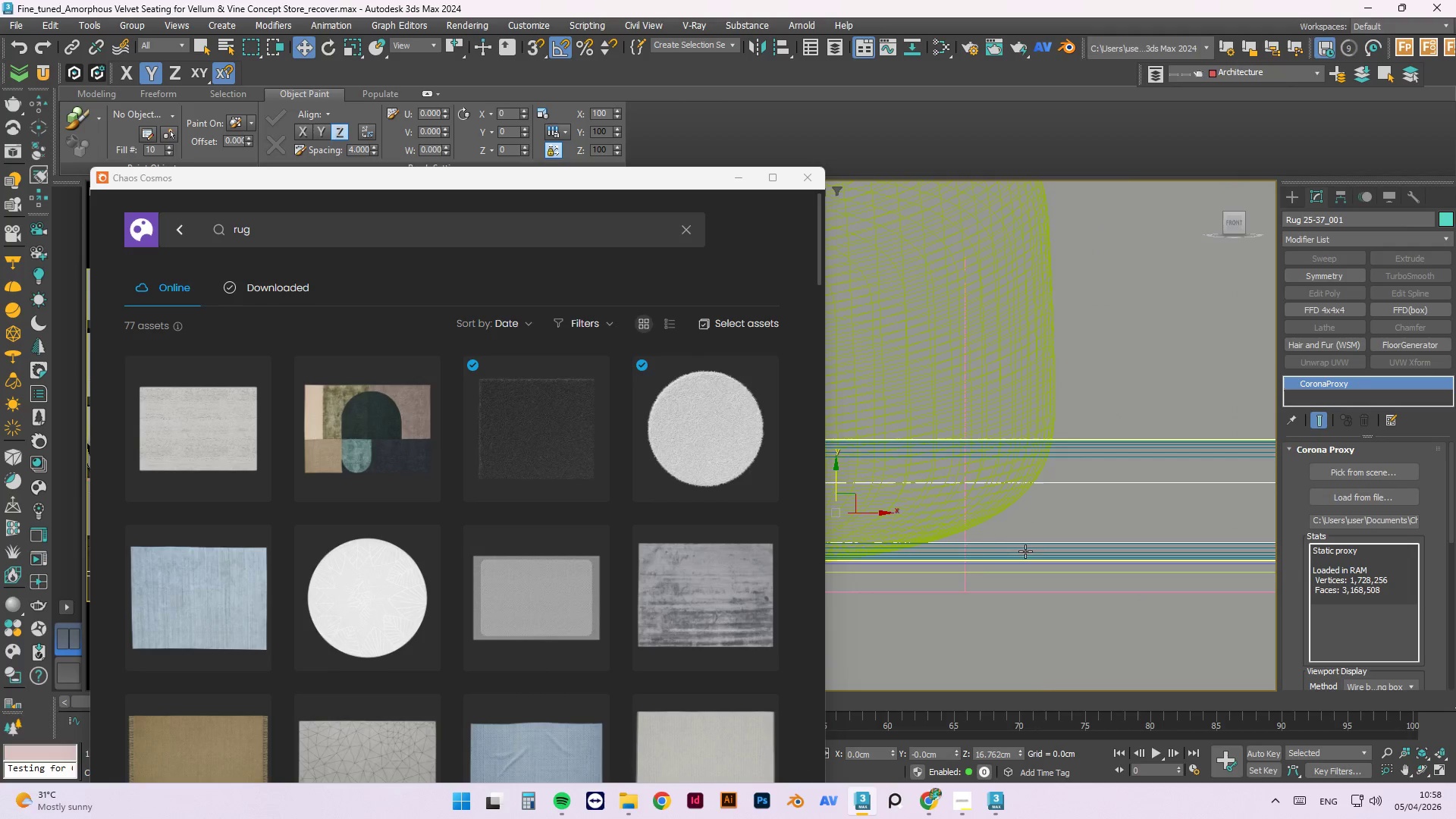 
left_click_drag(start_coordinate=[1022, 754], to_coordinate=[1025, 770])
 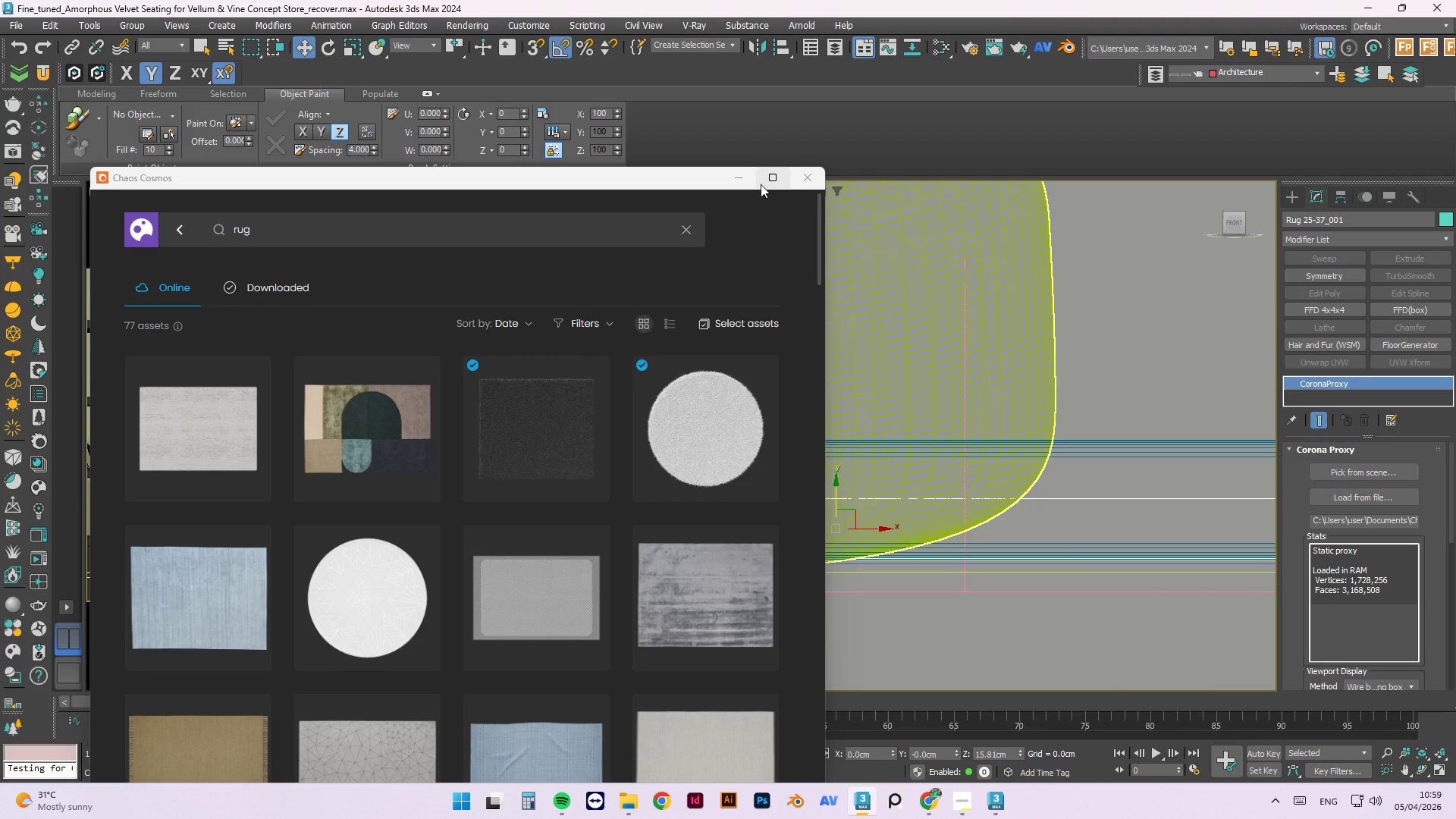 
left_click([735, 181])
 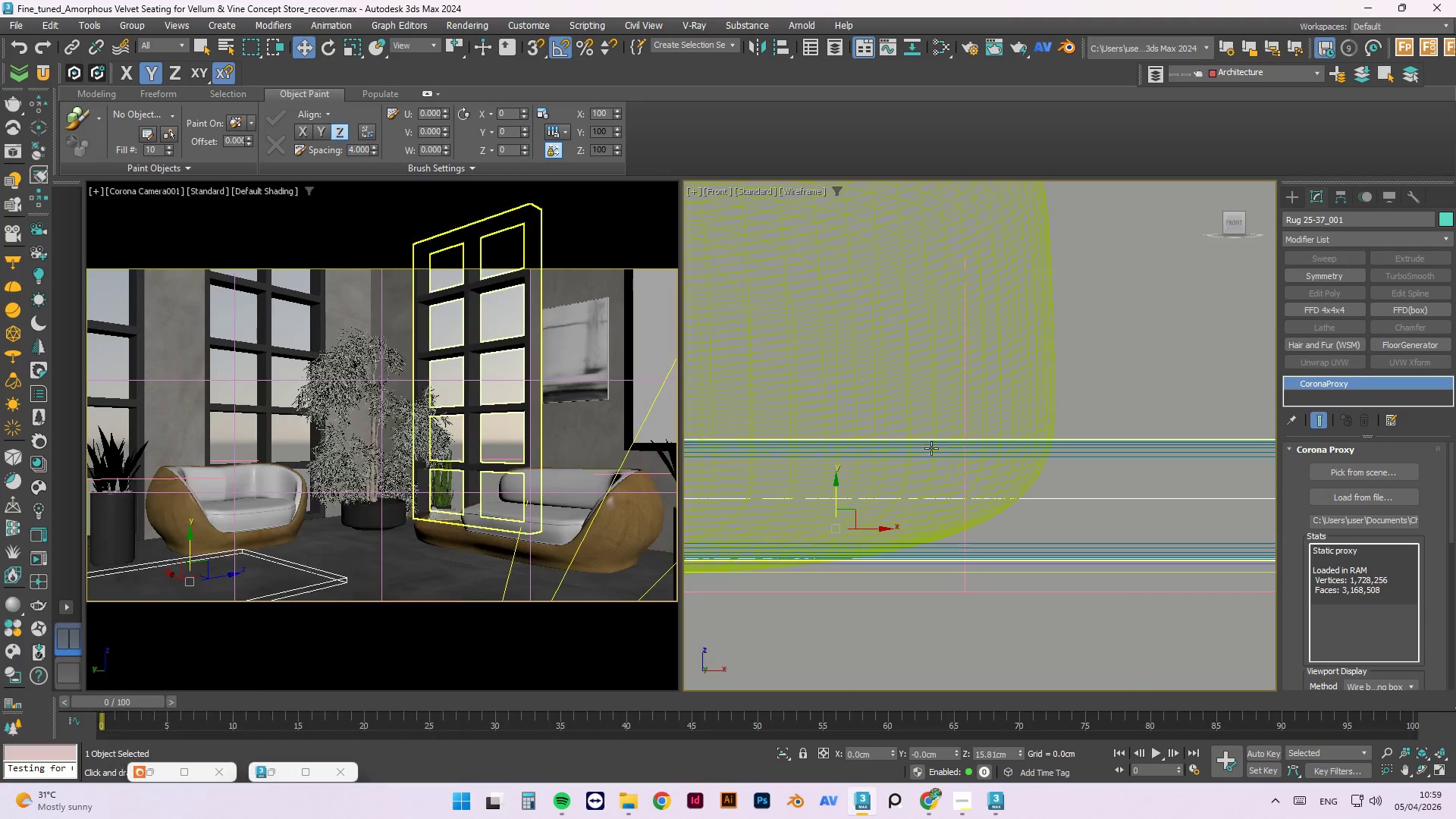 
scroll: coordinate [943, 466], scroll_direction: down, amount: 8.0
 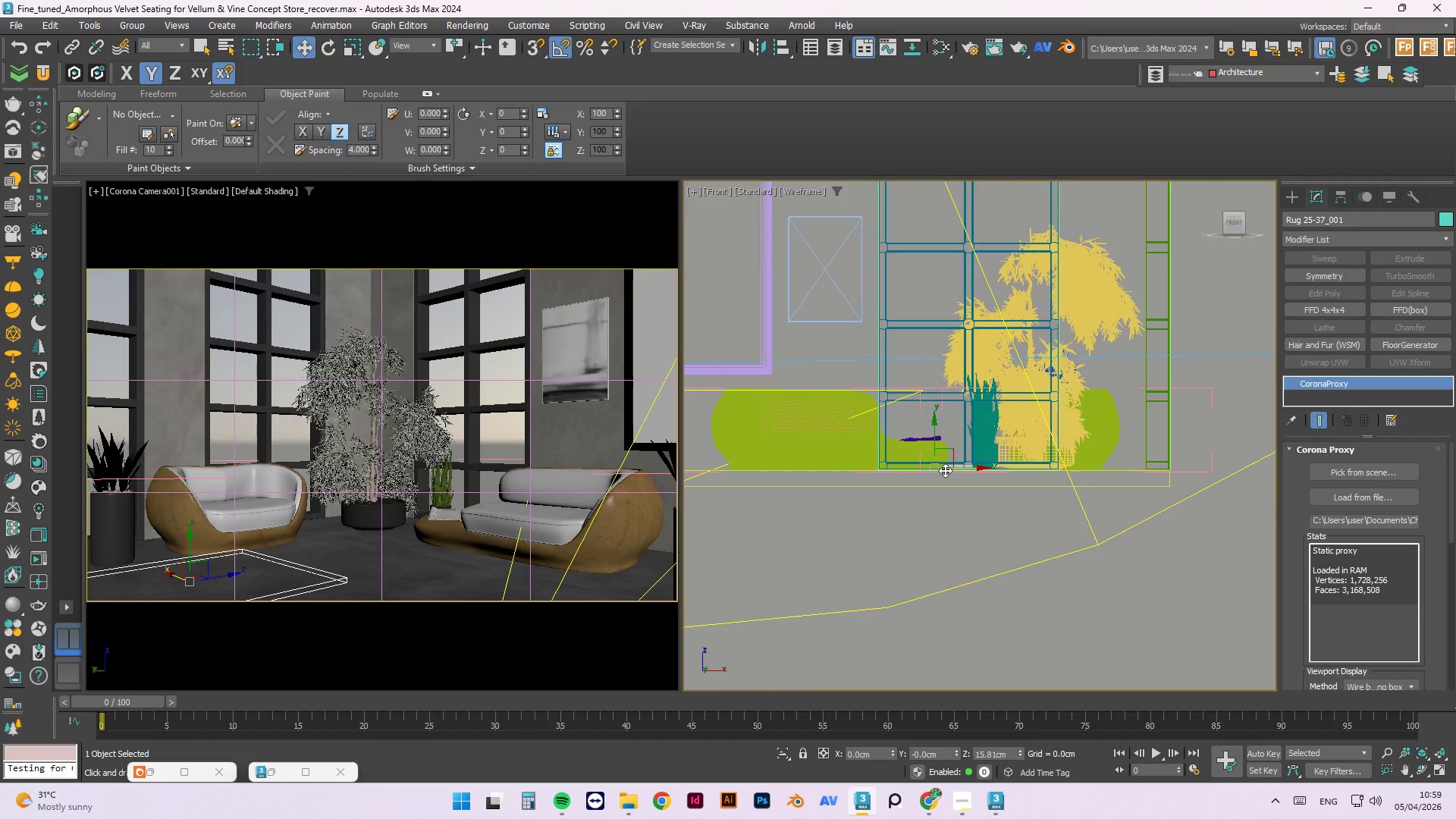 
key(T)
 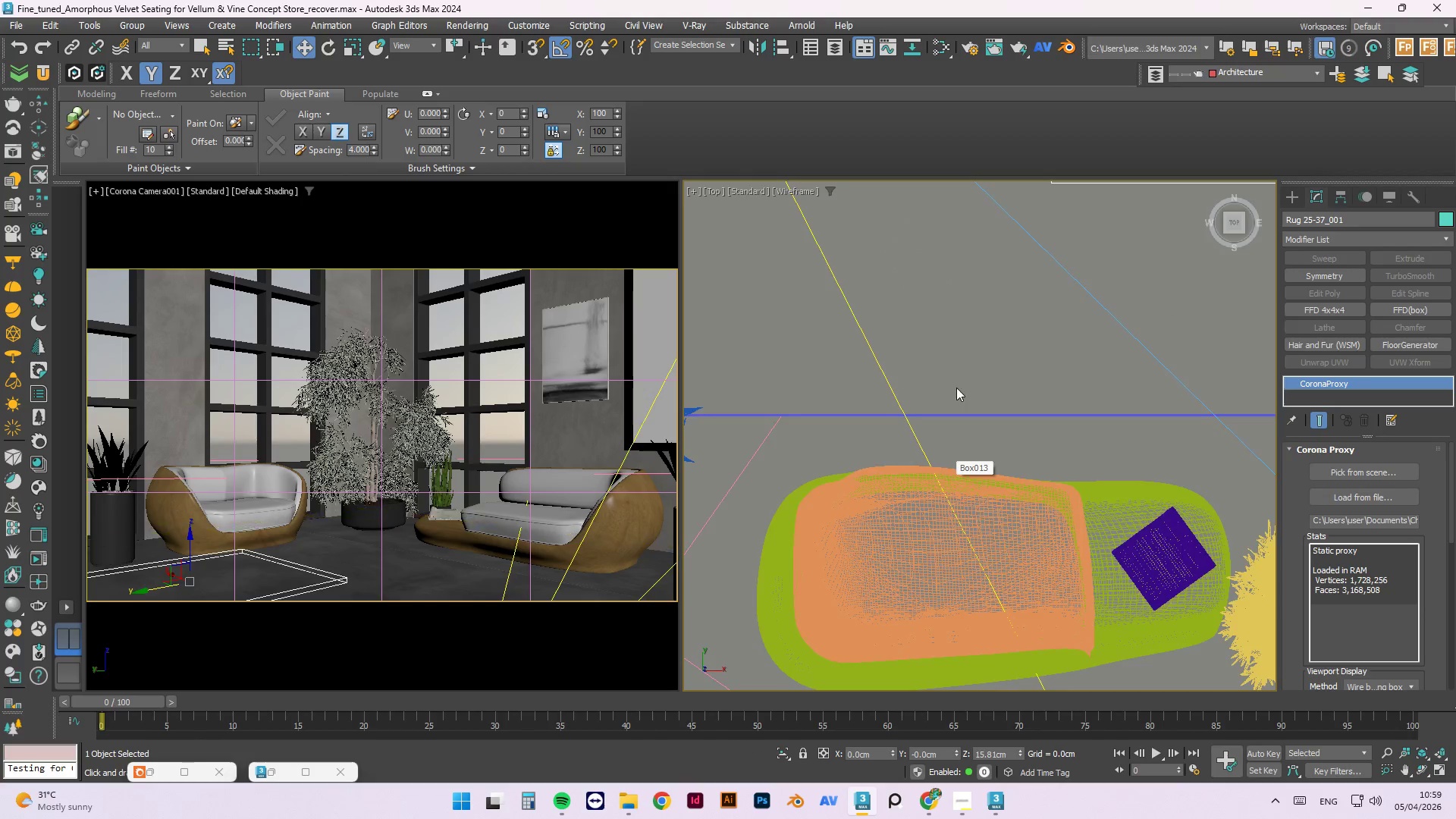 
scroll: coordinate [981, 348], scroll_direction: down, amount: 4.0
 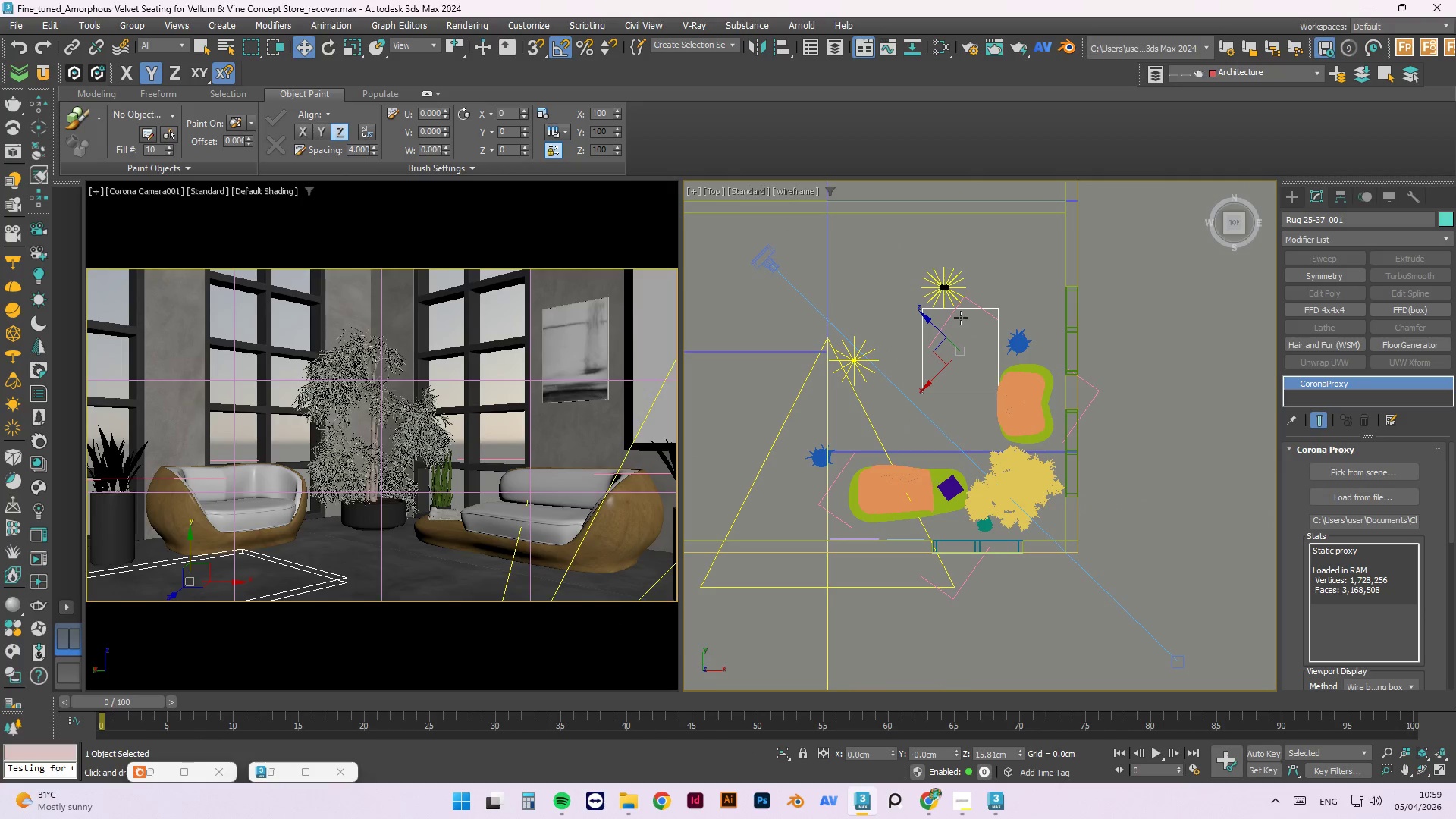 
key(W)
 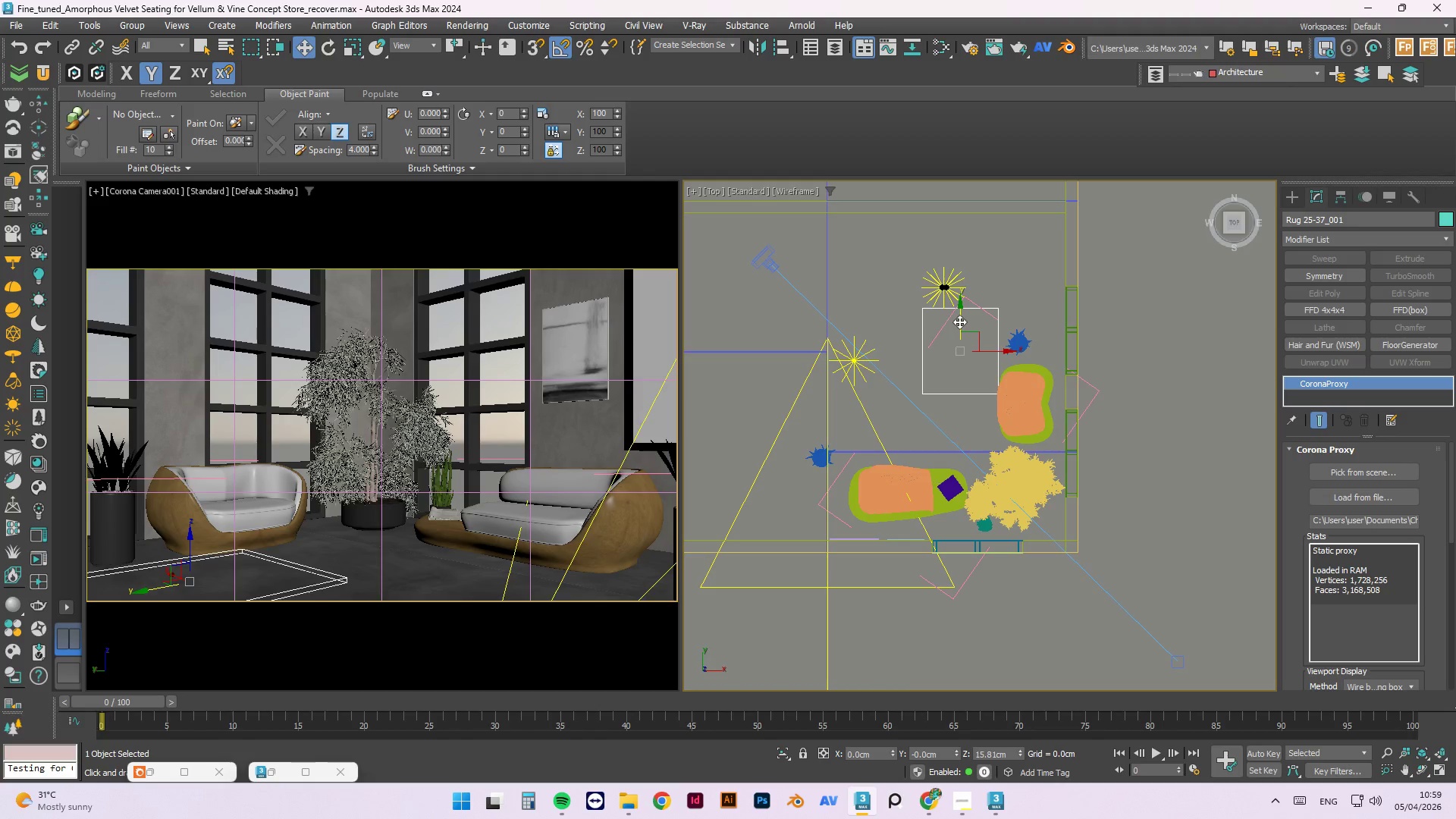 
left_click_drag(start_coordinate=[959, 322], to_coordinate=[958, 394])
 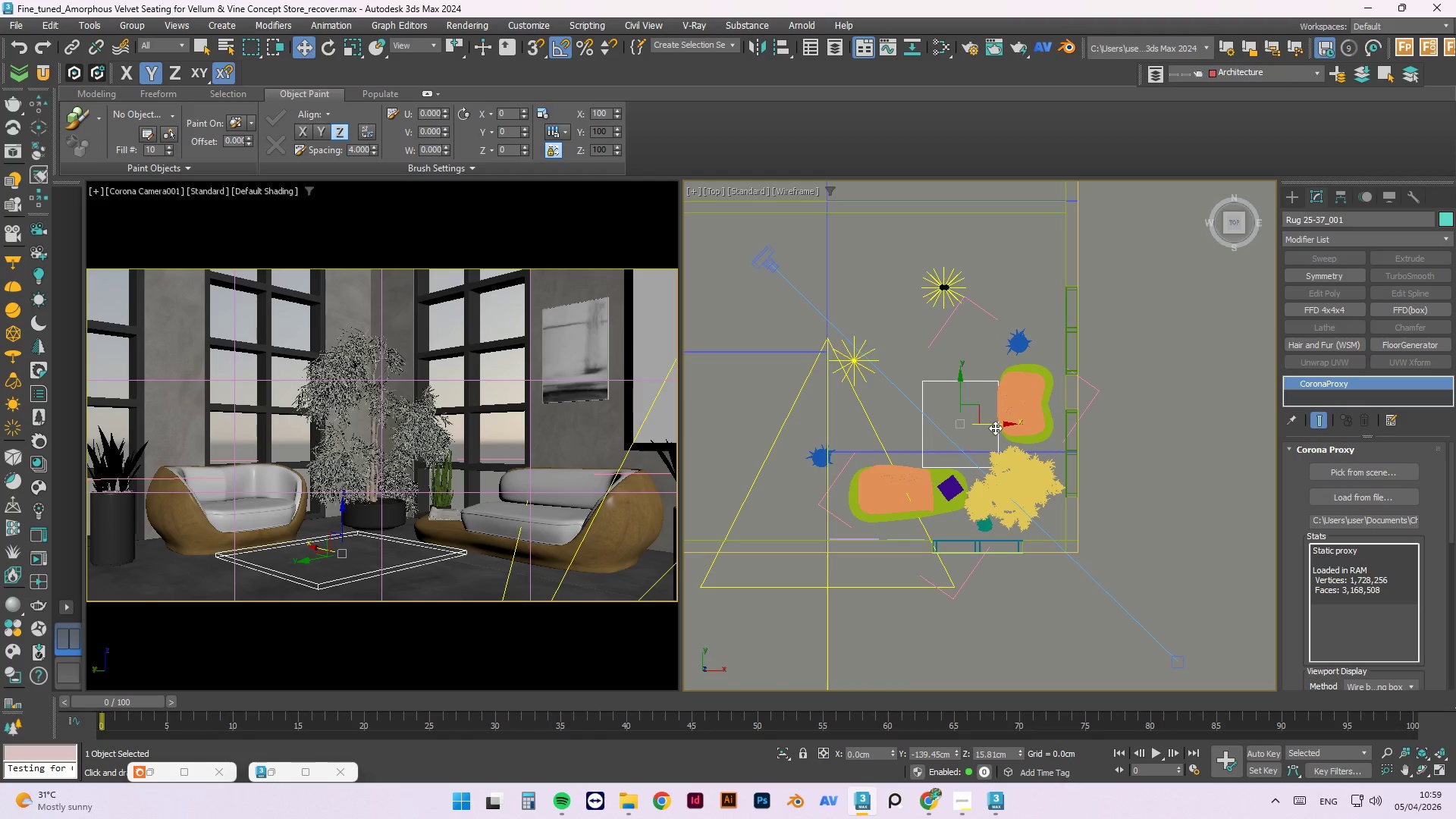 
left_click_drag(start_coordinate=[995, 428], to_coordinate=[970, 422])
 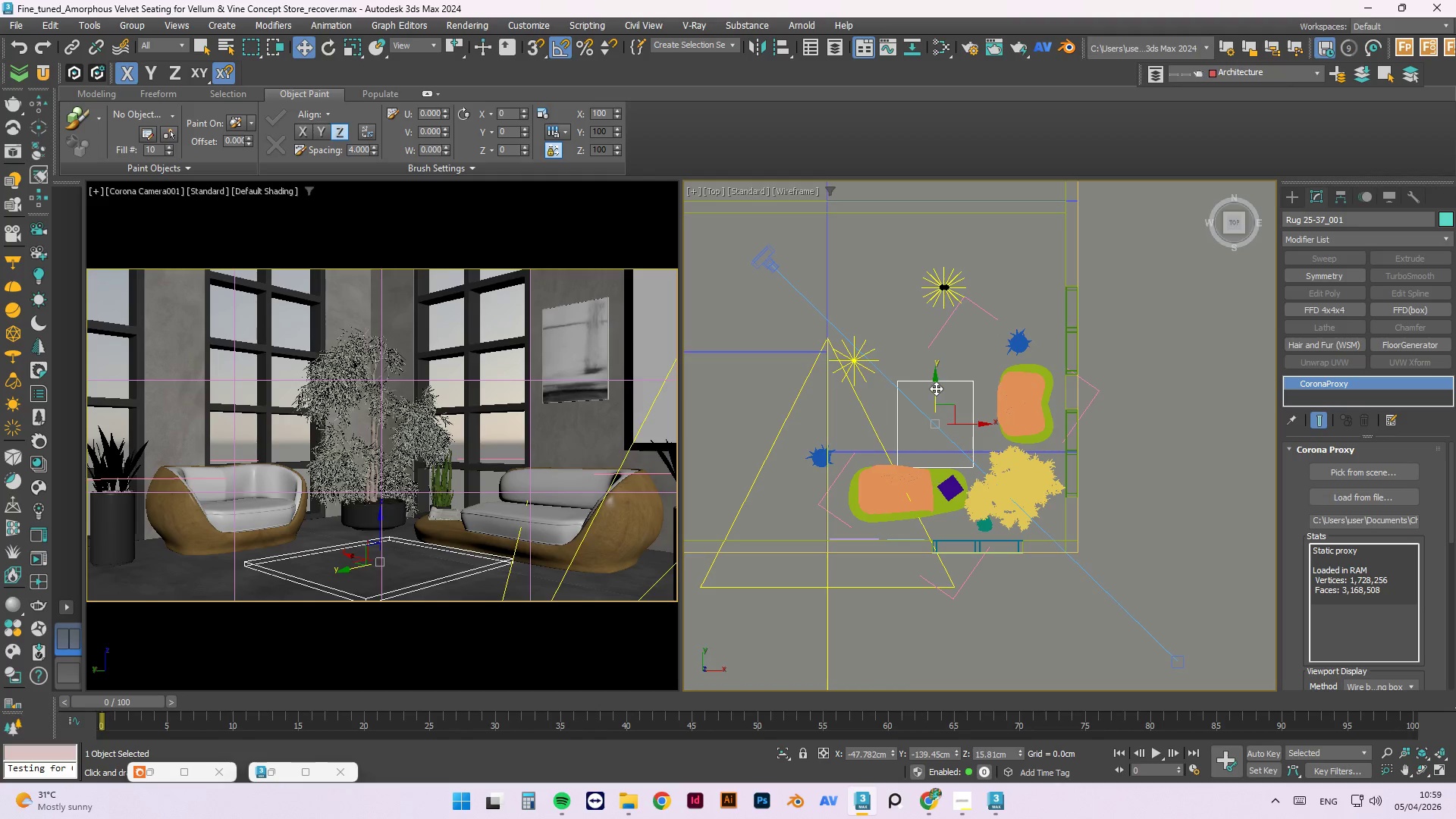 
left_click_drag(start_coordinate=[935, 388], to_coordinate=[936, 369])
 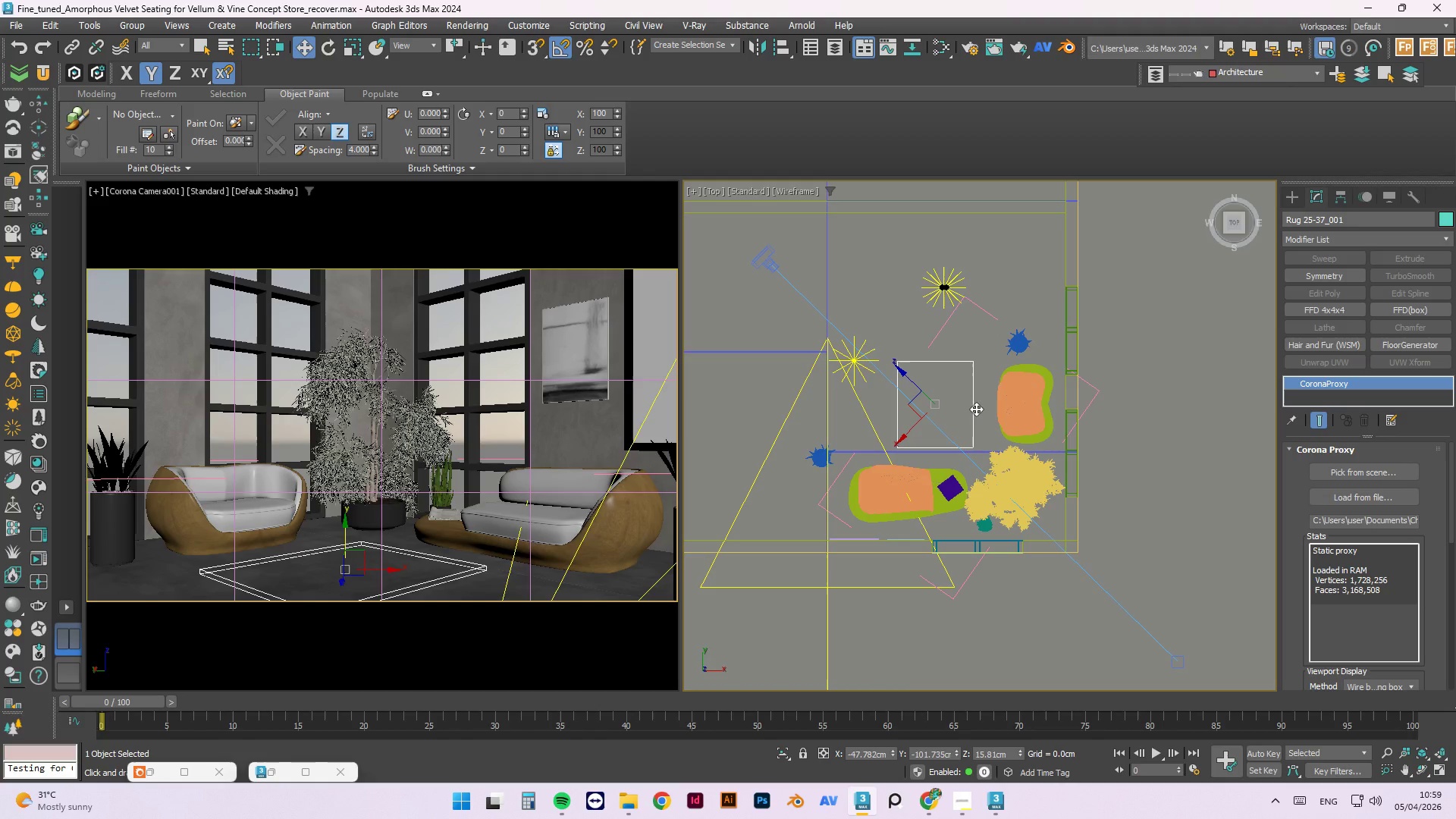 
key(E)
 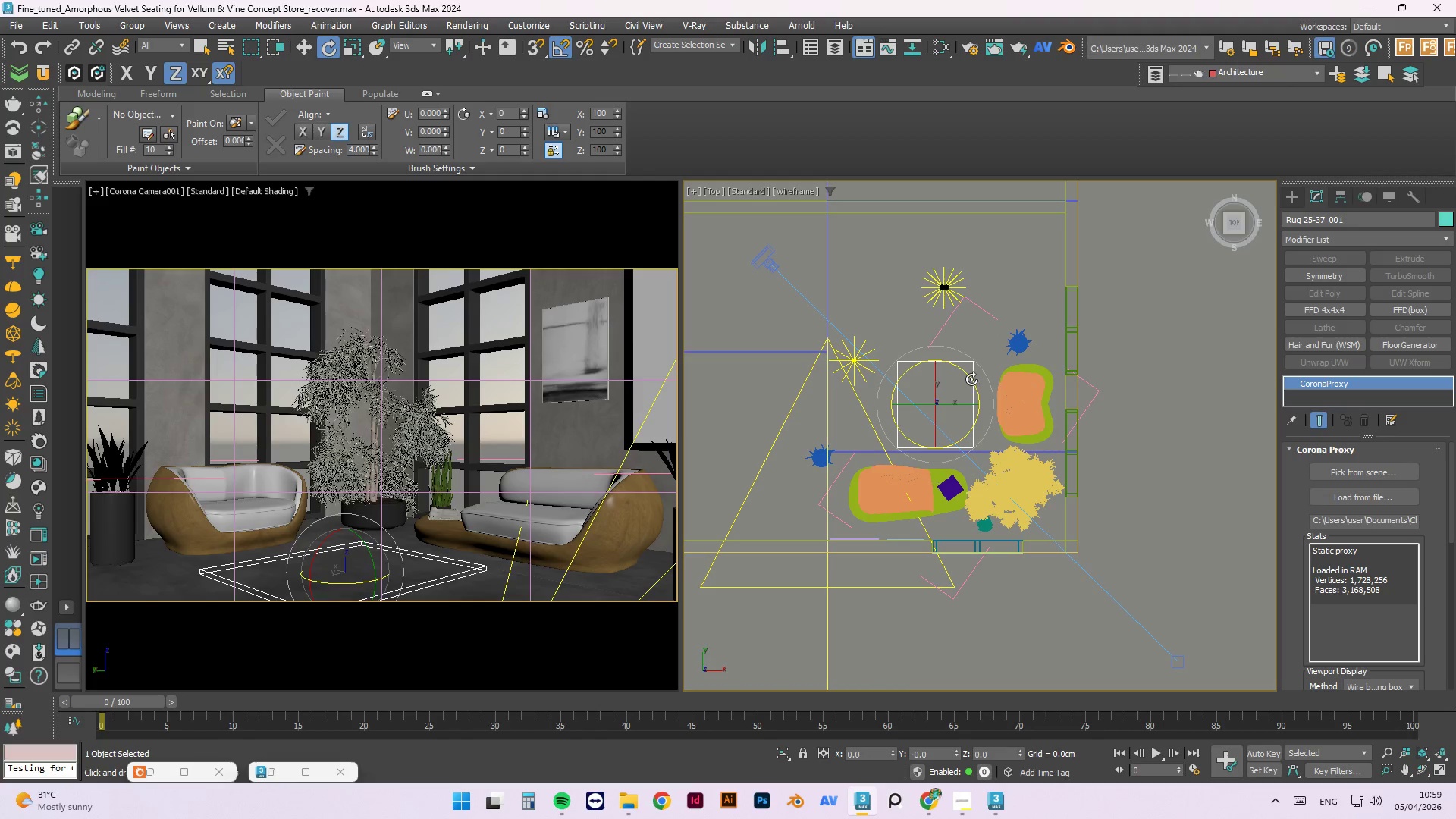 
left_click_drag(start_coordinate=[971, 379], to_coordinate=[1029, 420])
 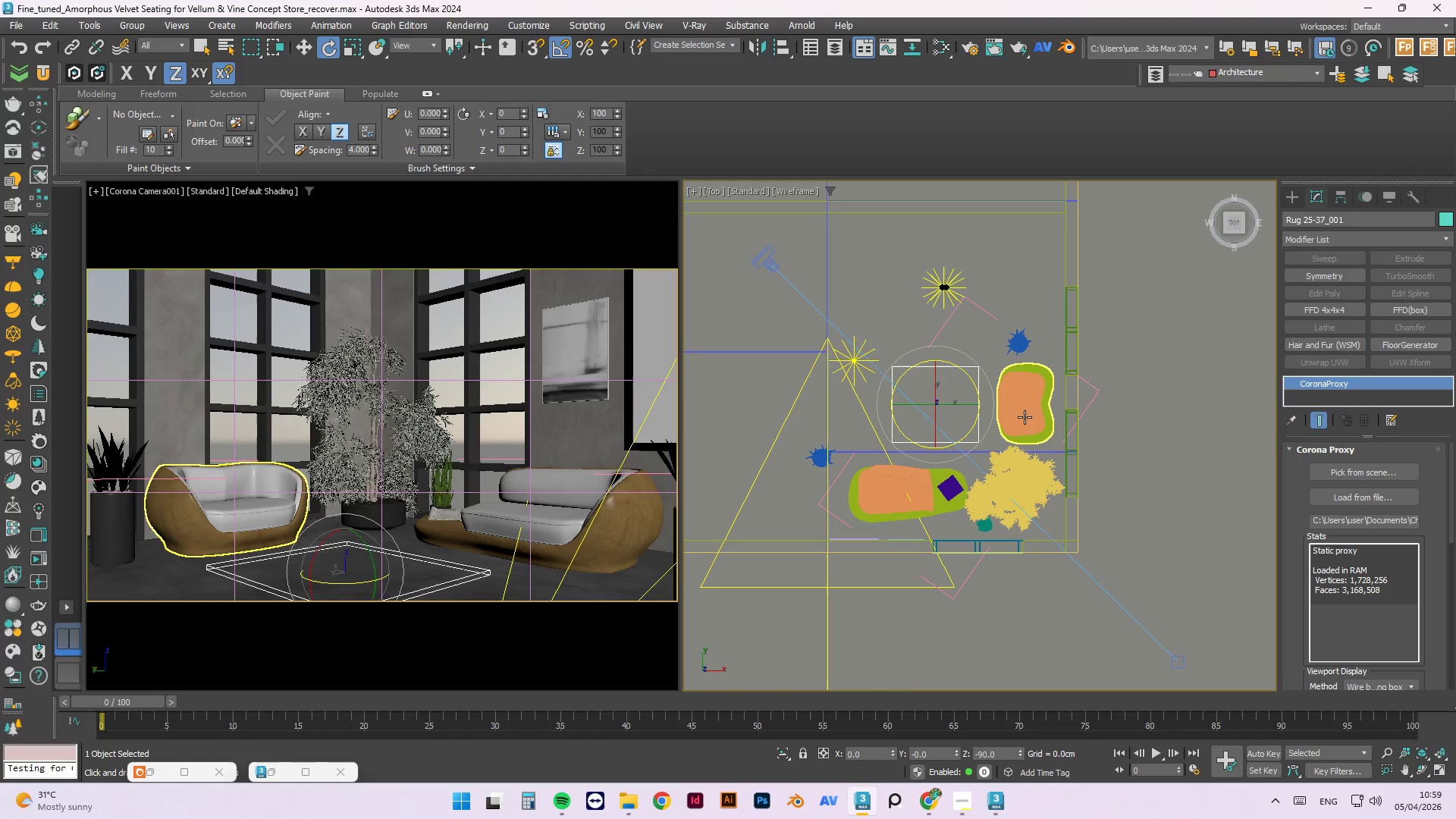 
key(W)
 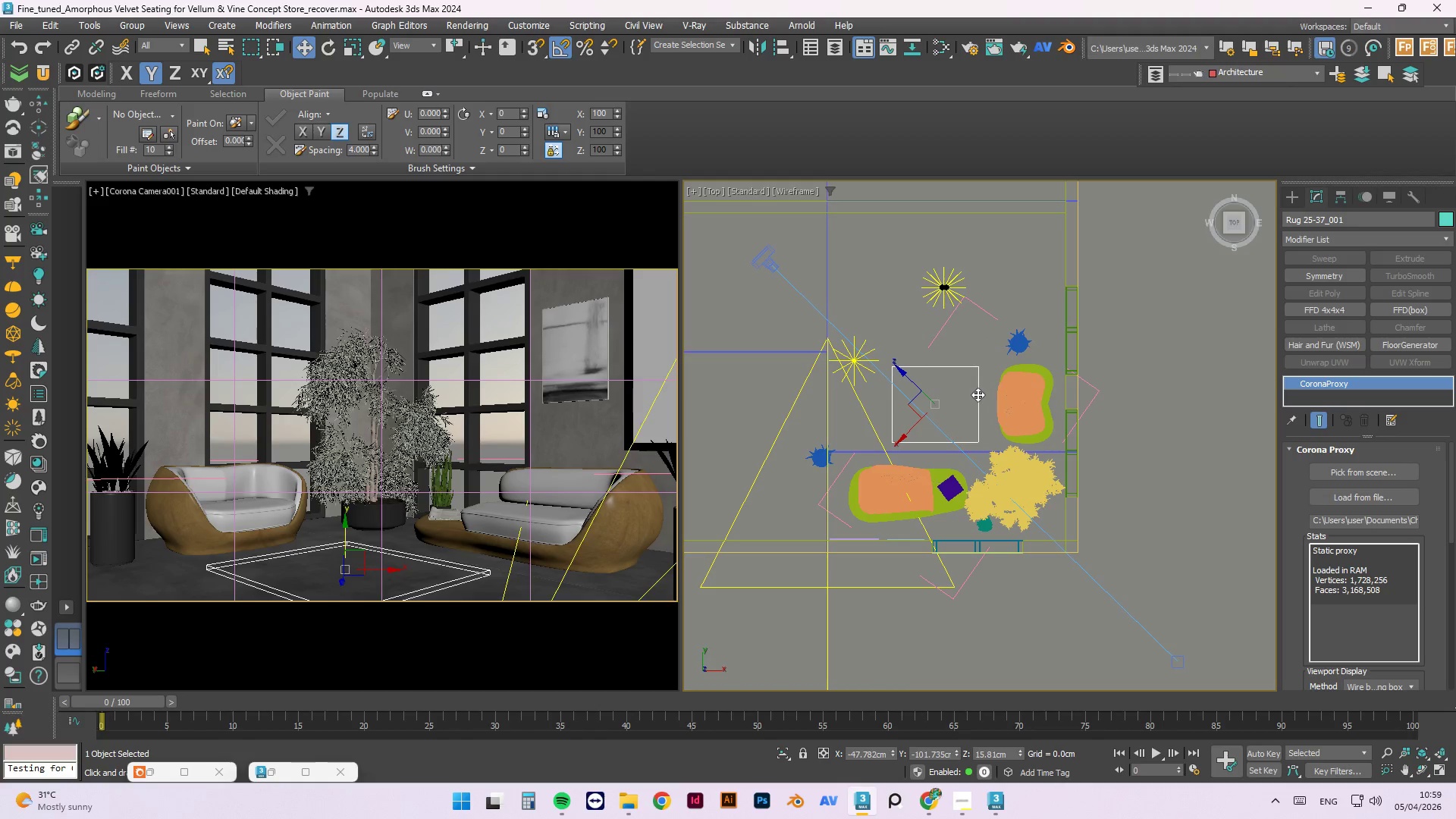 
key(W)
 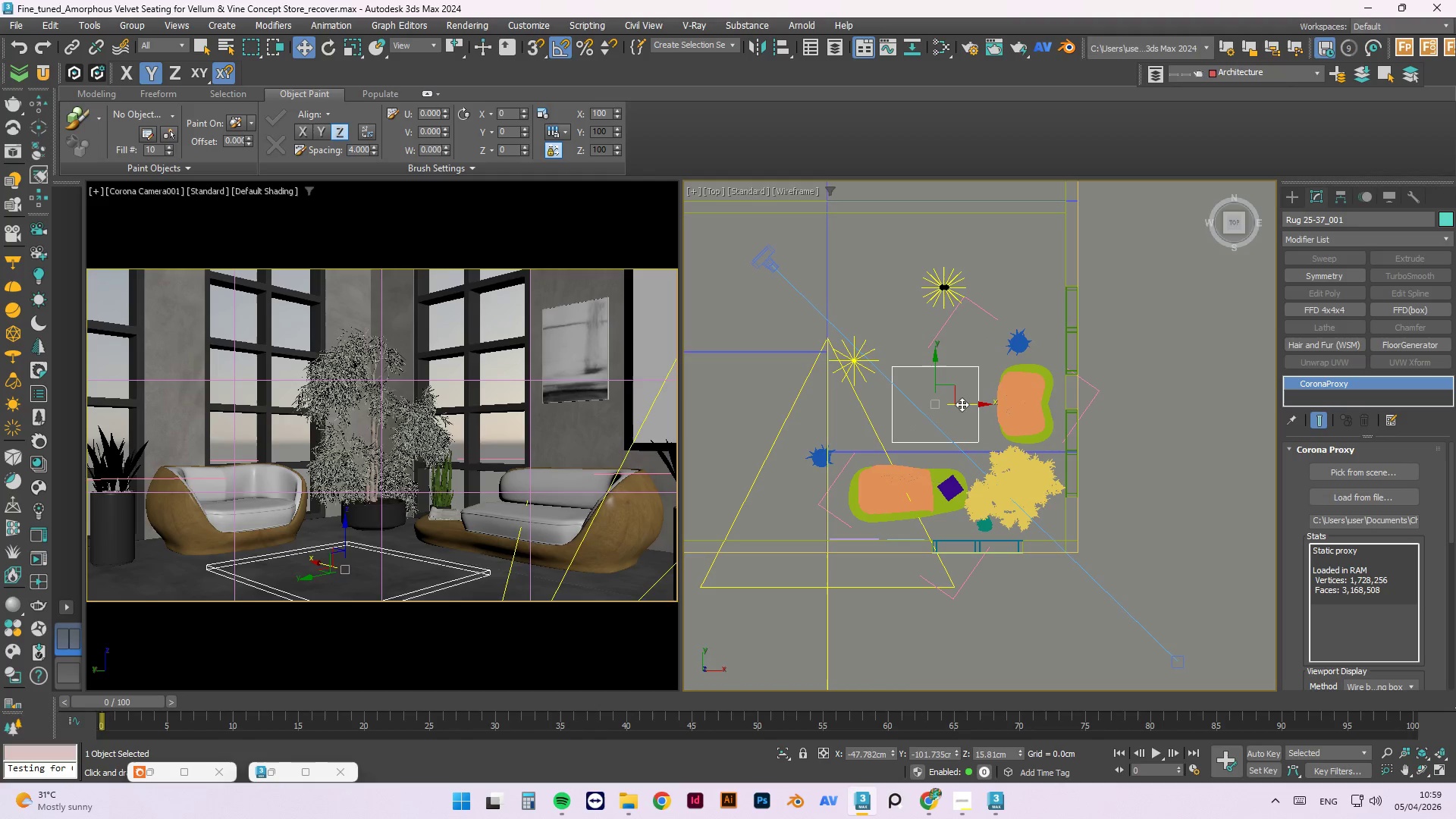 
left_click_drag(start_coordinate=[962, 404], to_coordinate=[955, 403])
 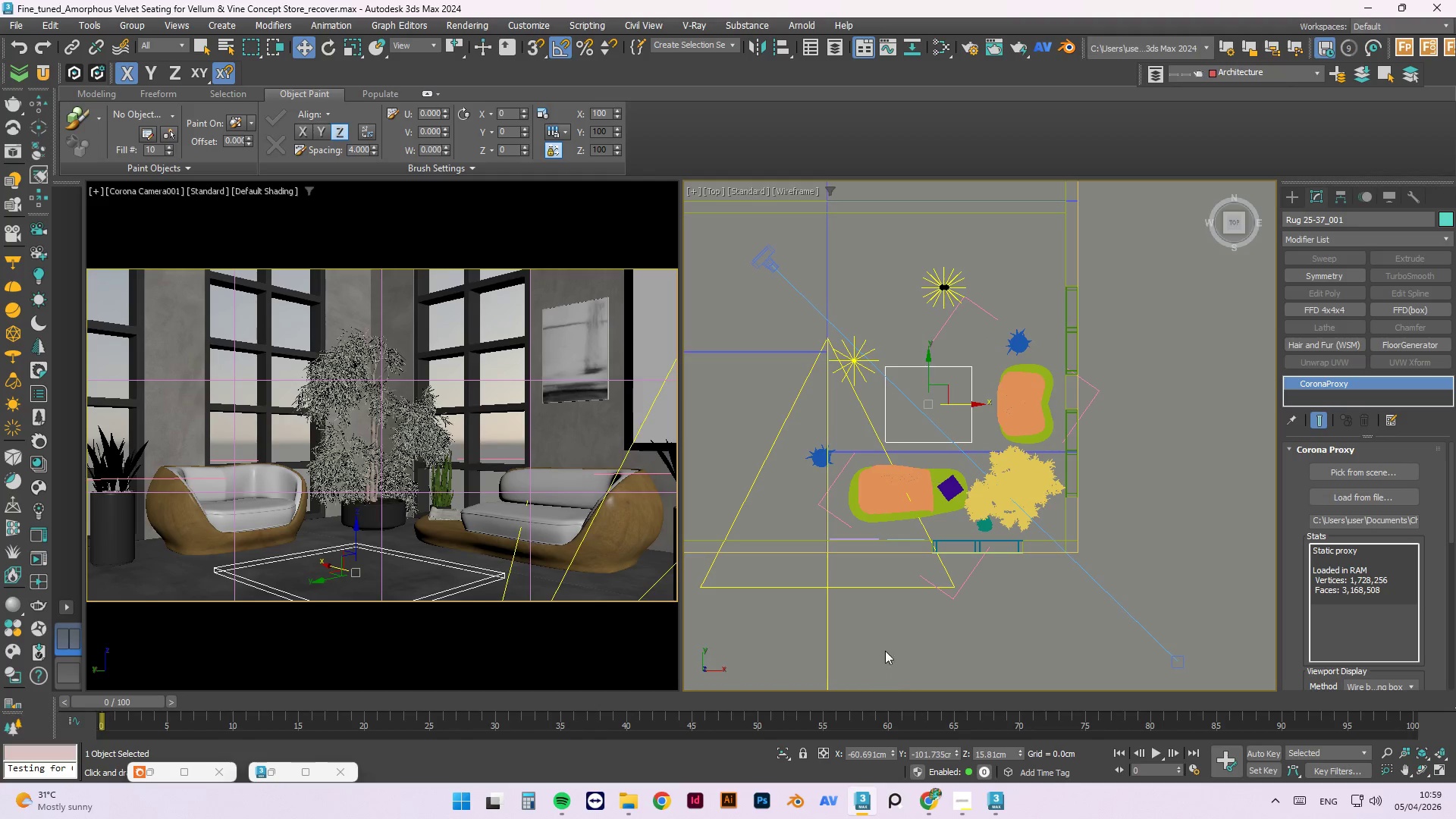 
left_click([912, 629])
 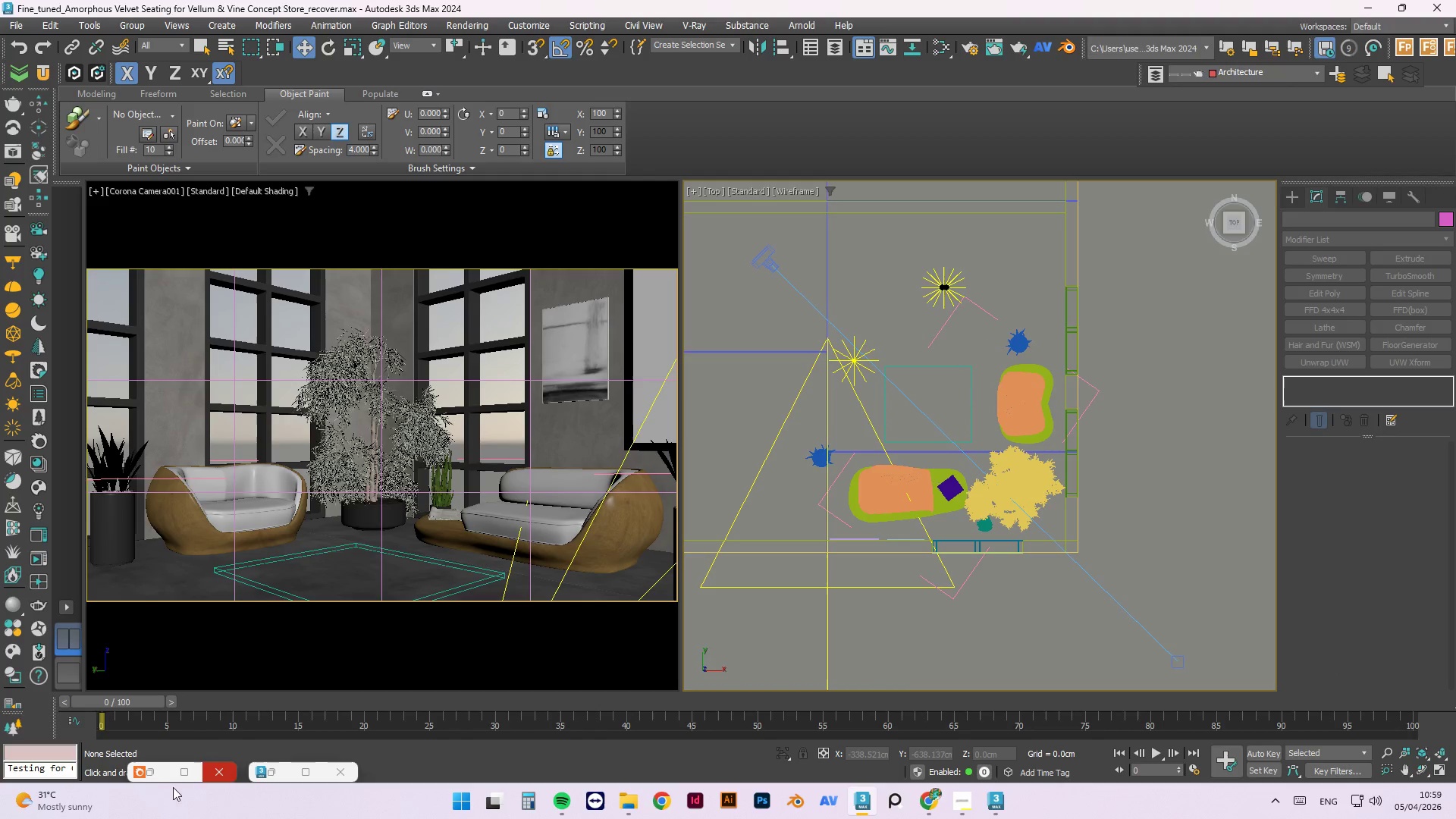 
left_click([152, 773])
 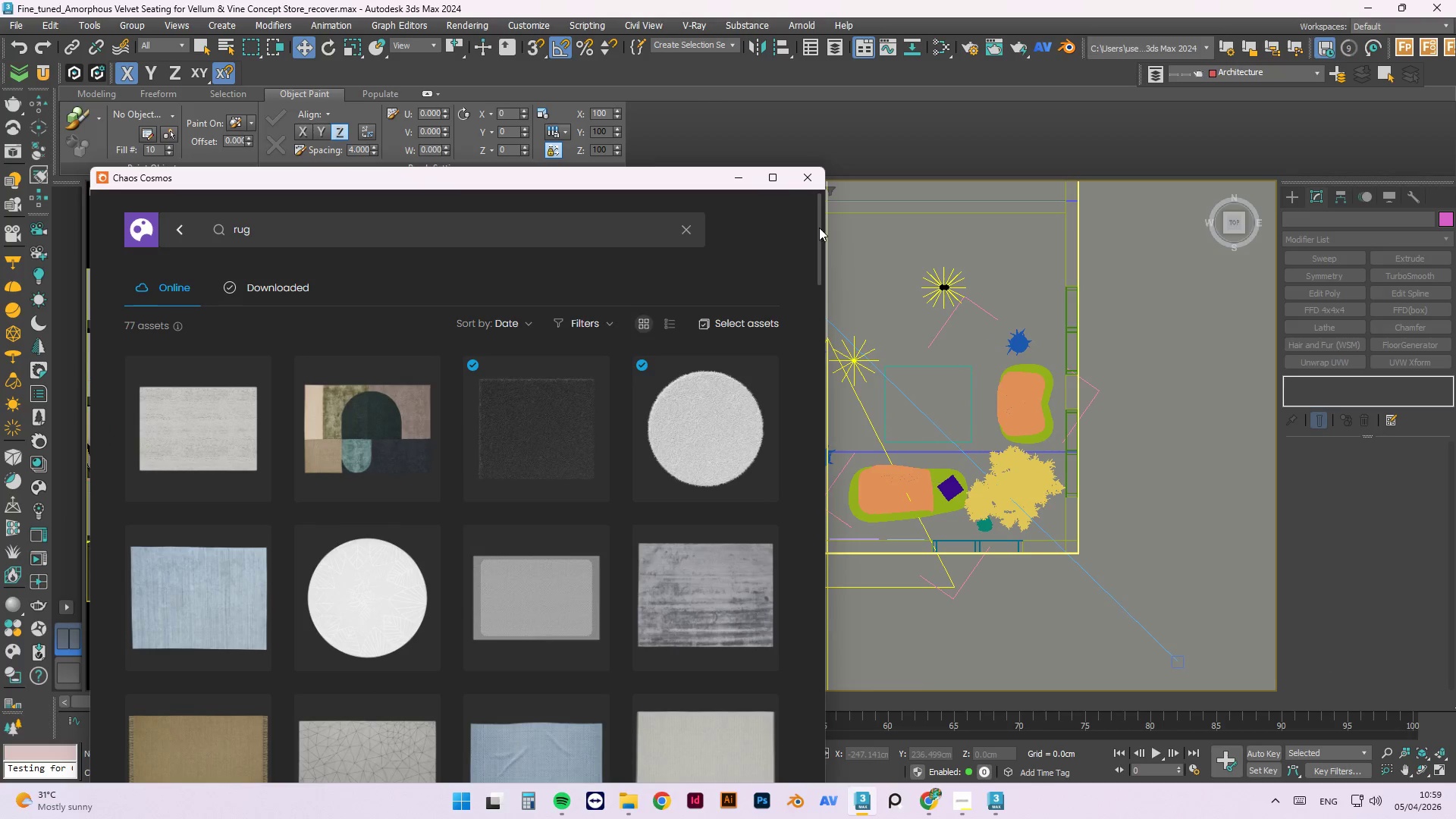 
left_click([808, 168])
 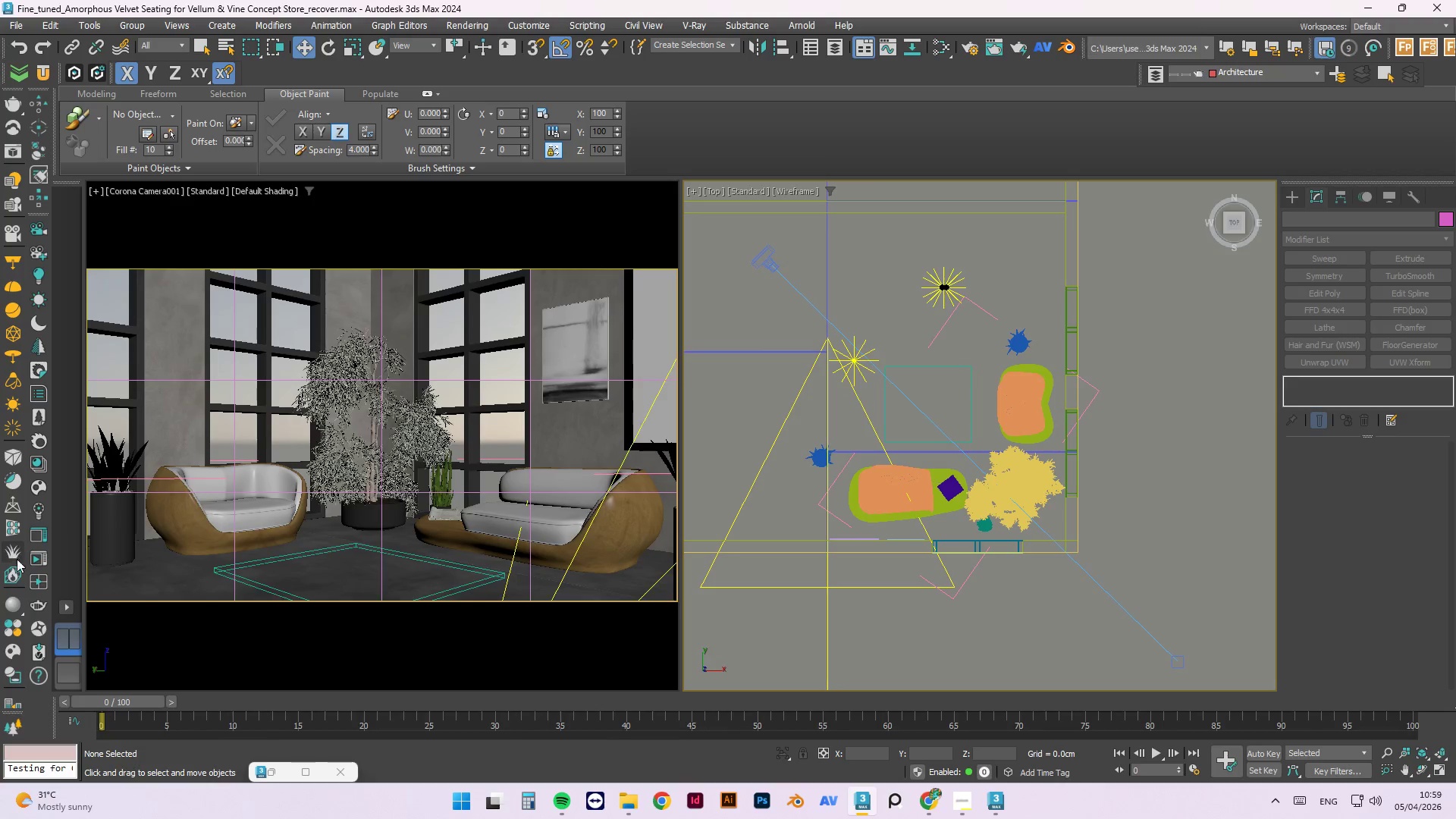 
left_click([37, 561])
 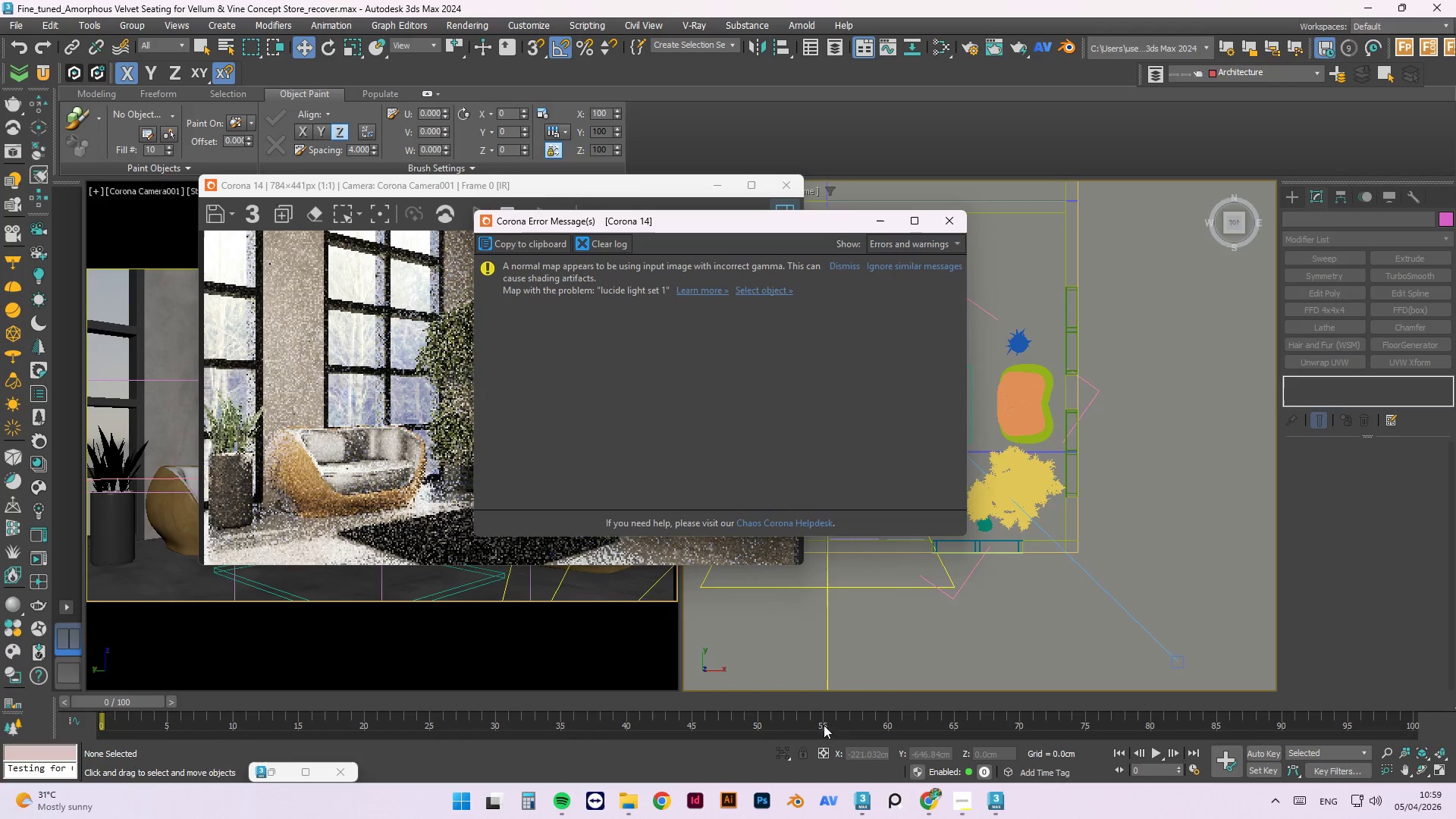 
left_click([874, 224])
 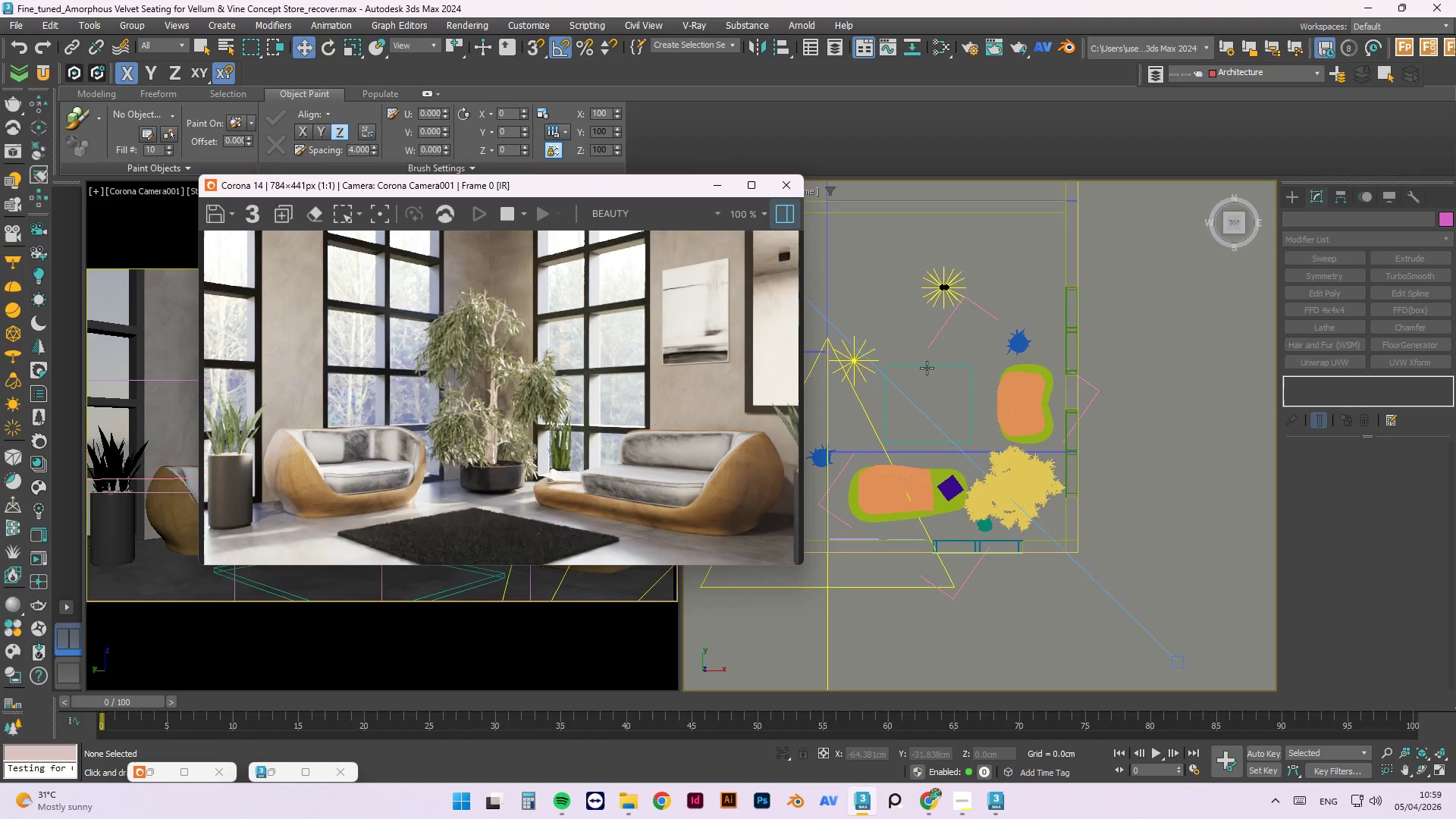 
wait(27.56)
 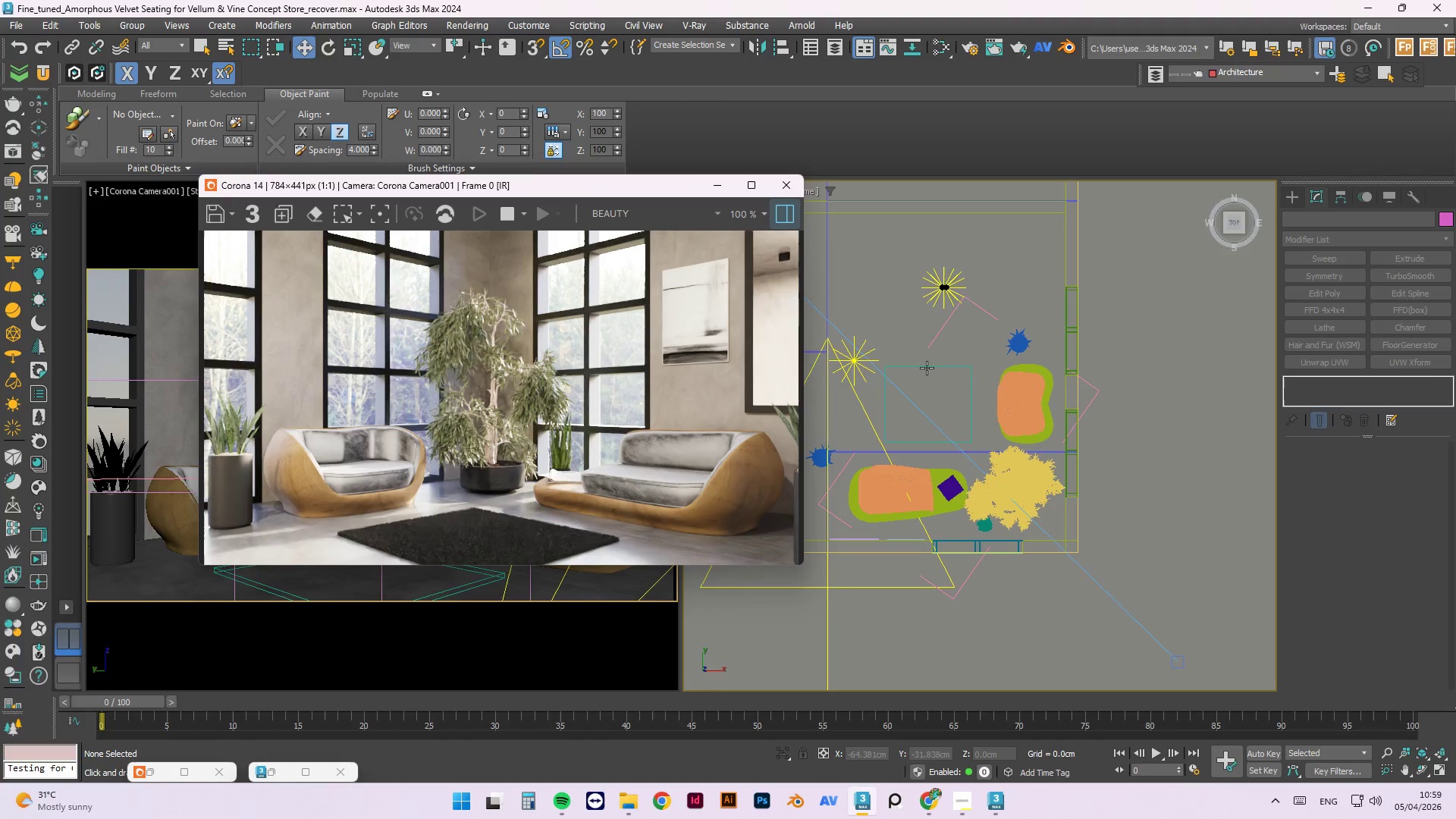 
left_click([153, 773])
 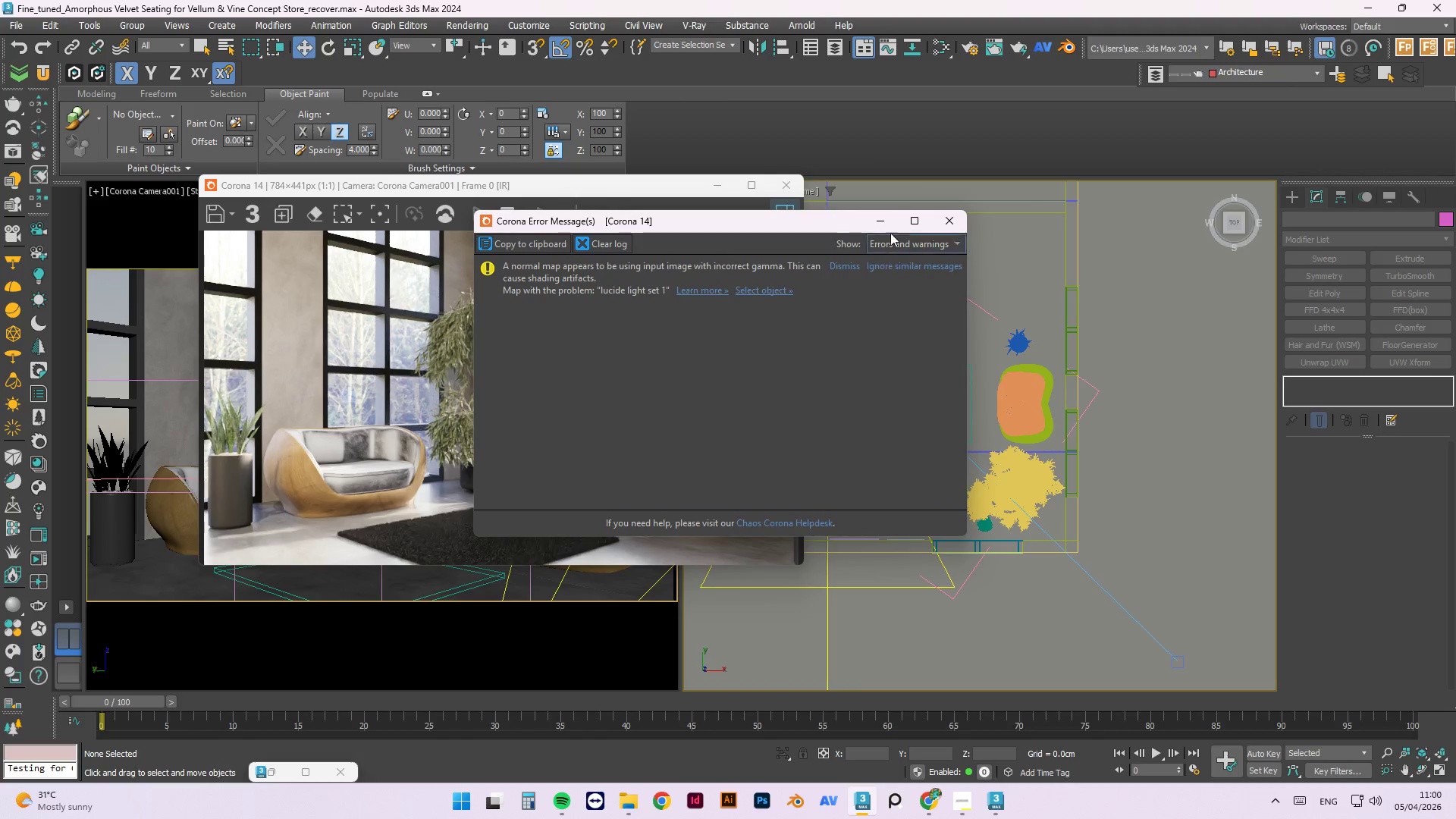 
left_click([946, 220])
 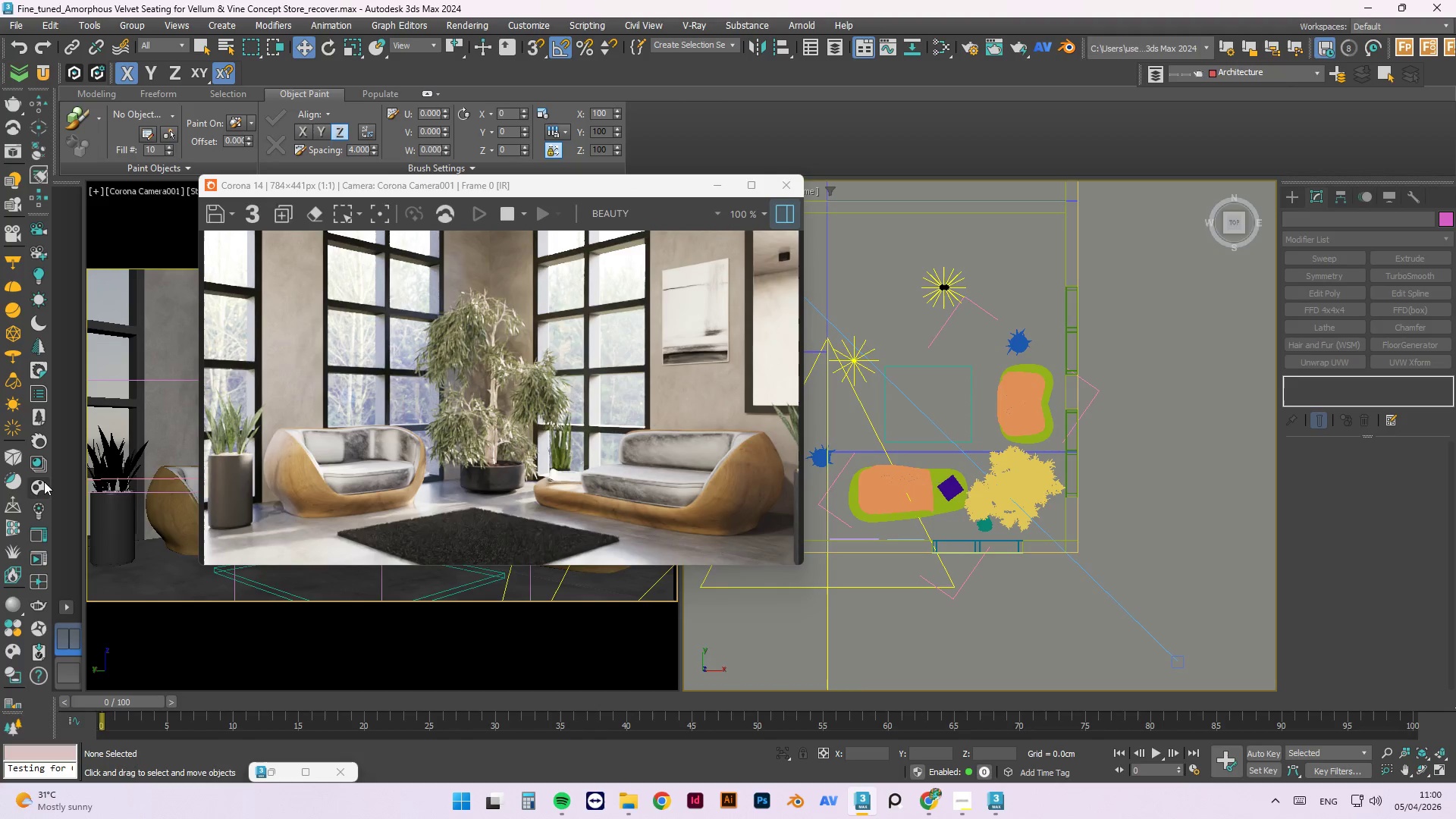 
left_click([44, 482])
 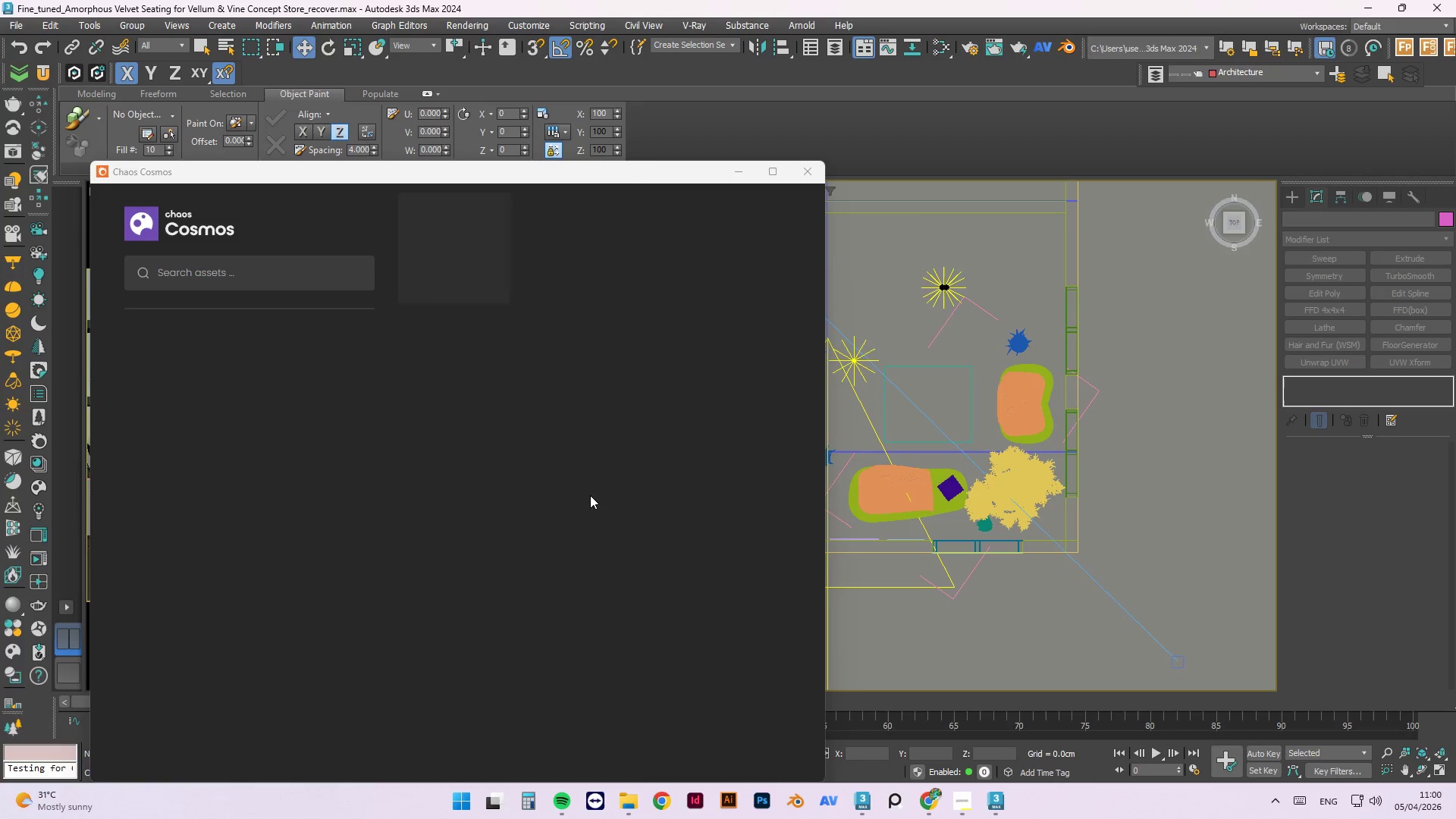 
mouse_move([265, 298])
 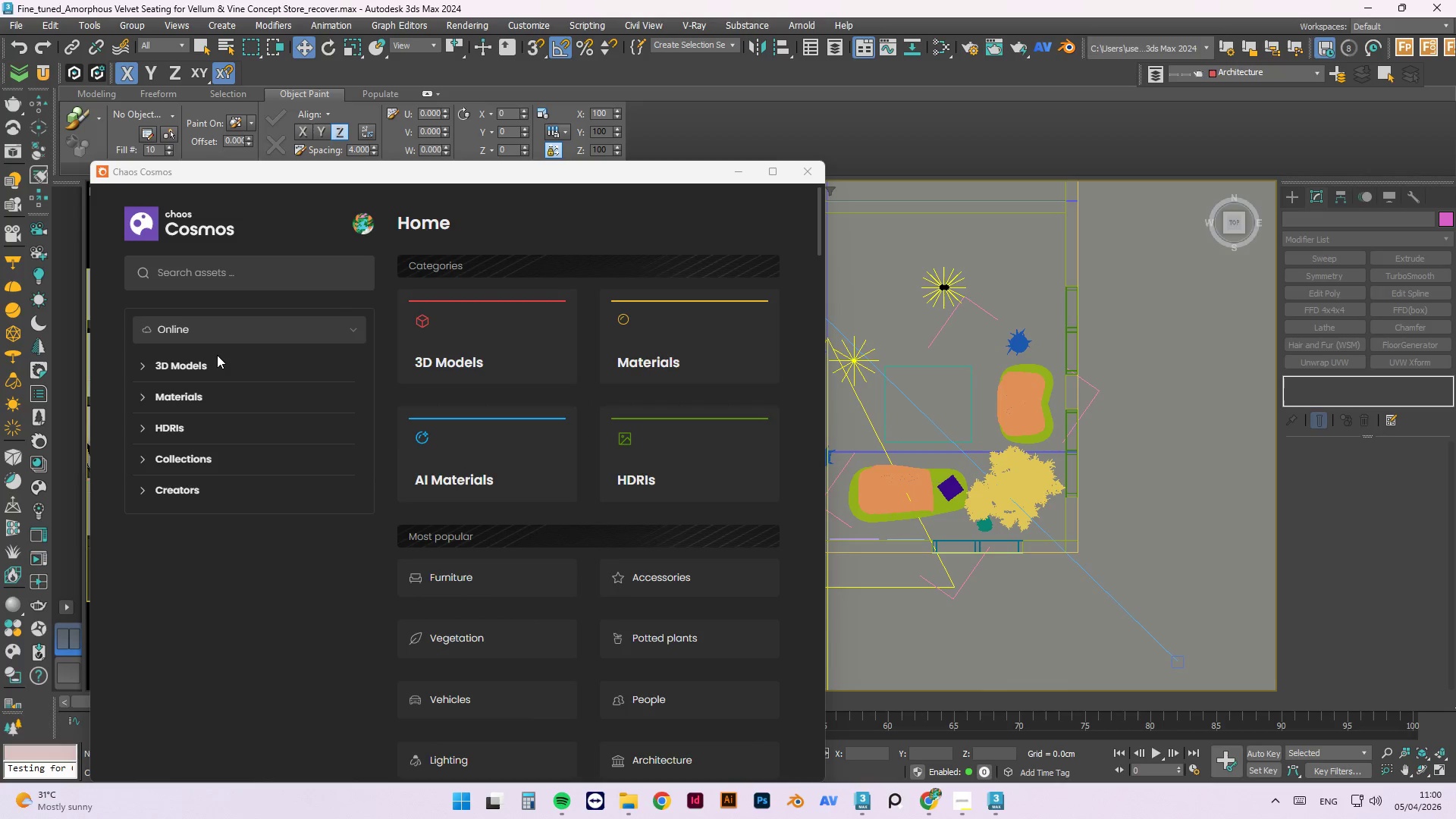 
left_click([217, 355])
 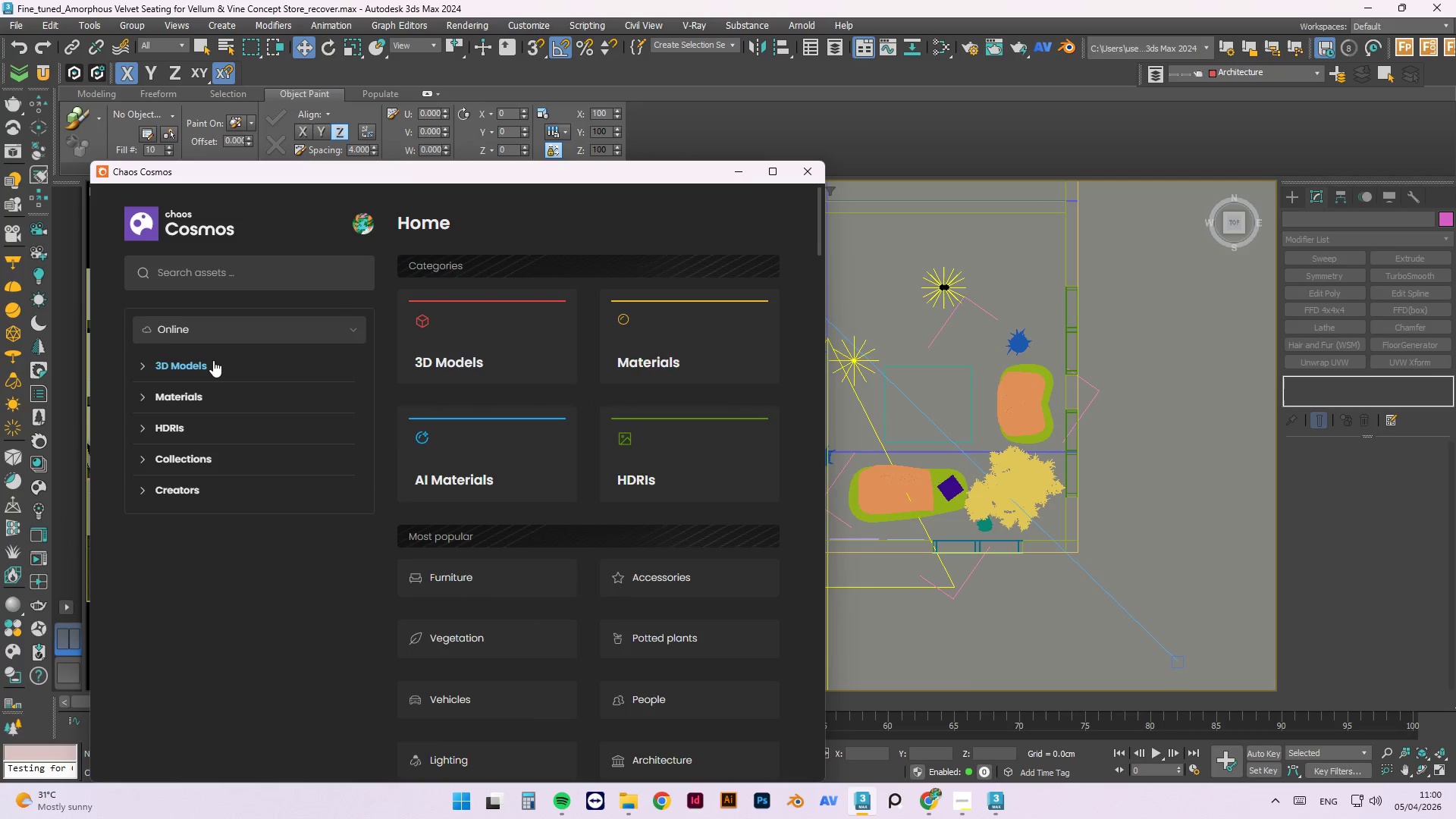 
left_click([213, 361])
 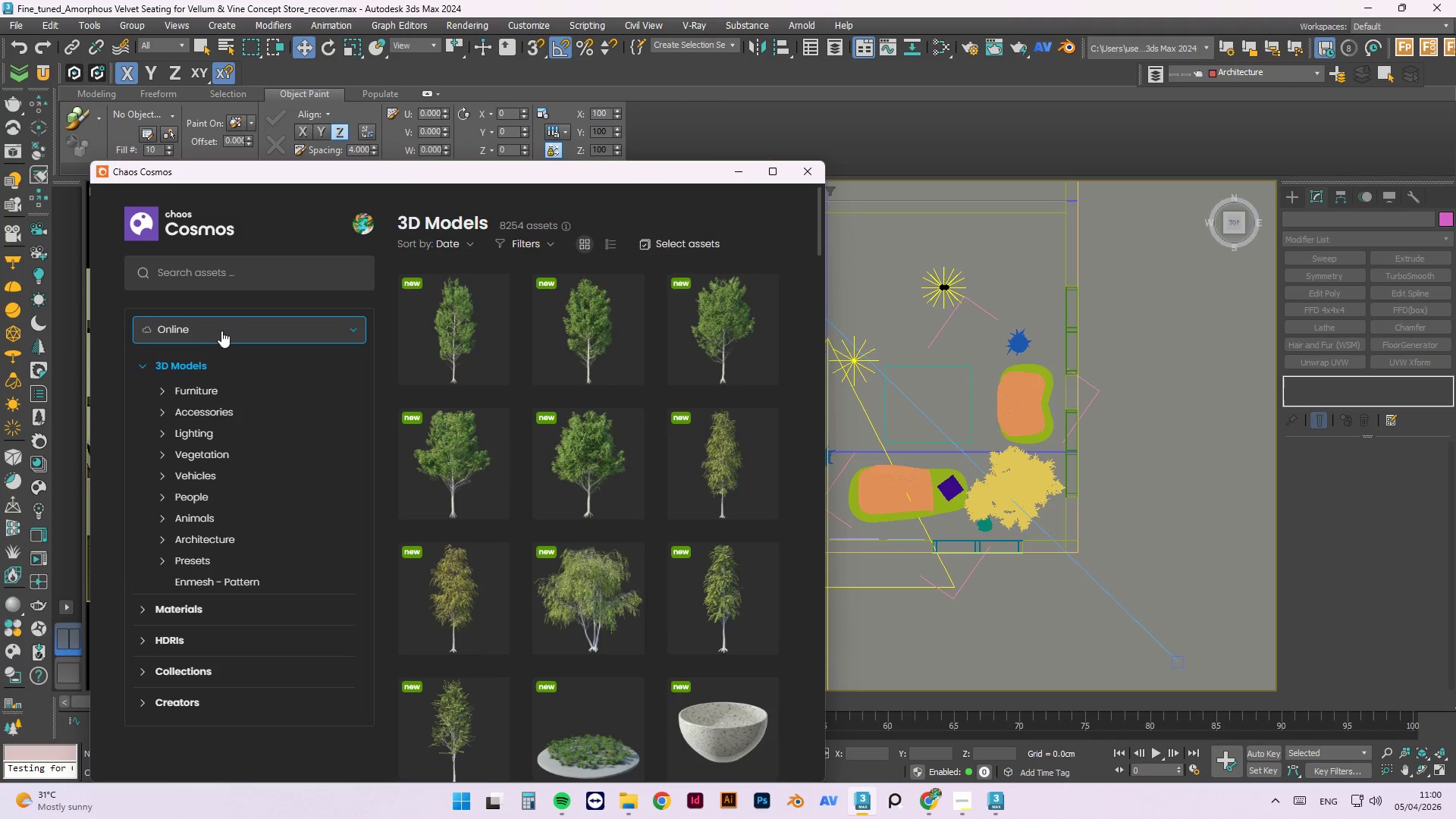 
wait(5.56)
 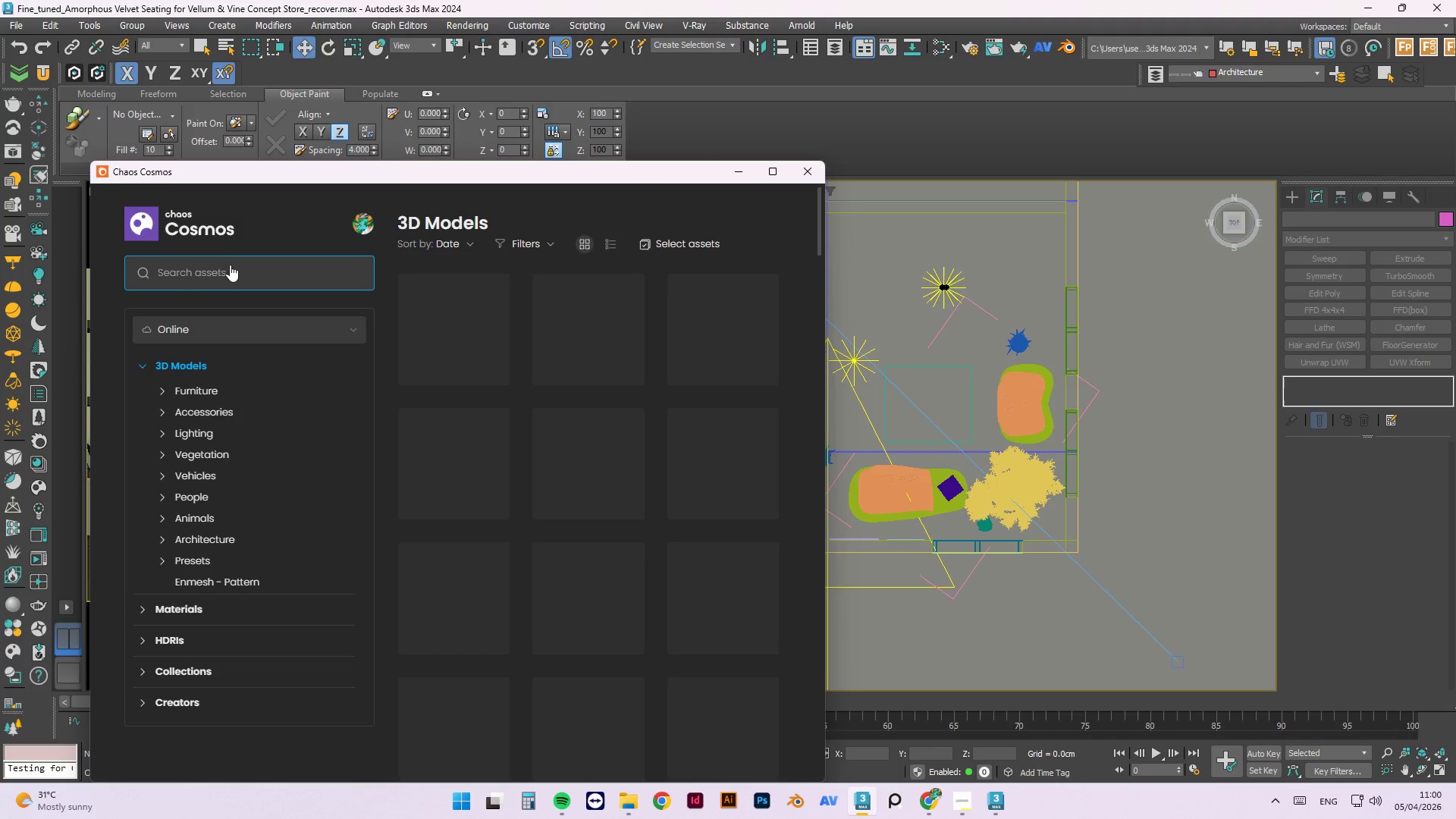 
left_click([212, 264])
 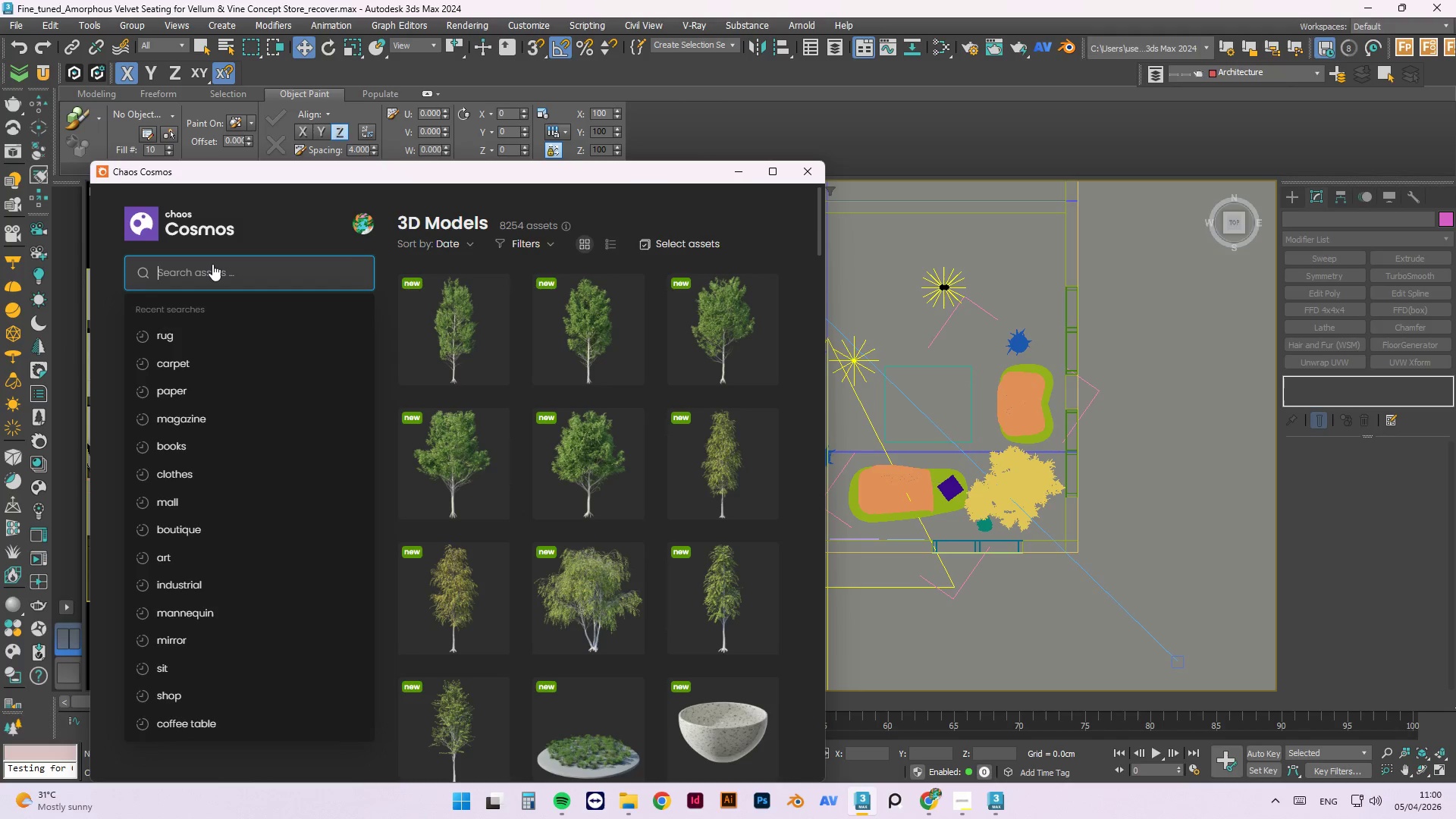 
type(clothes)
 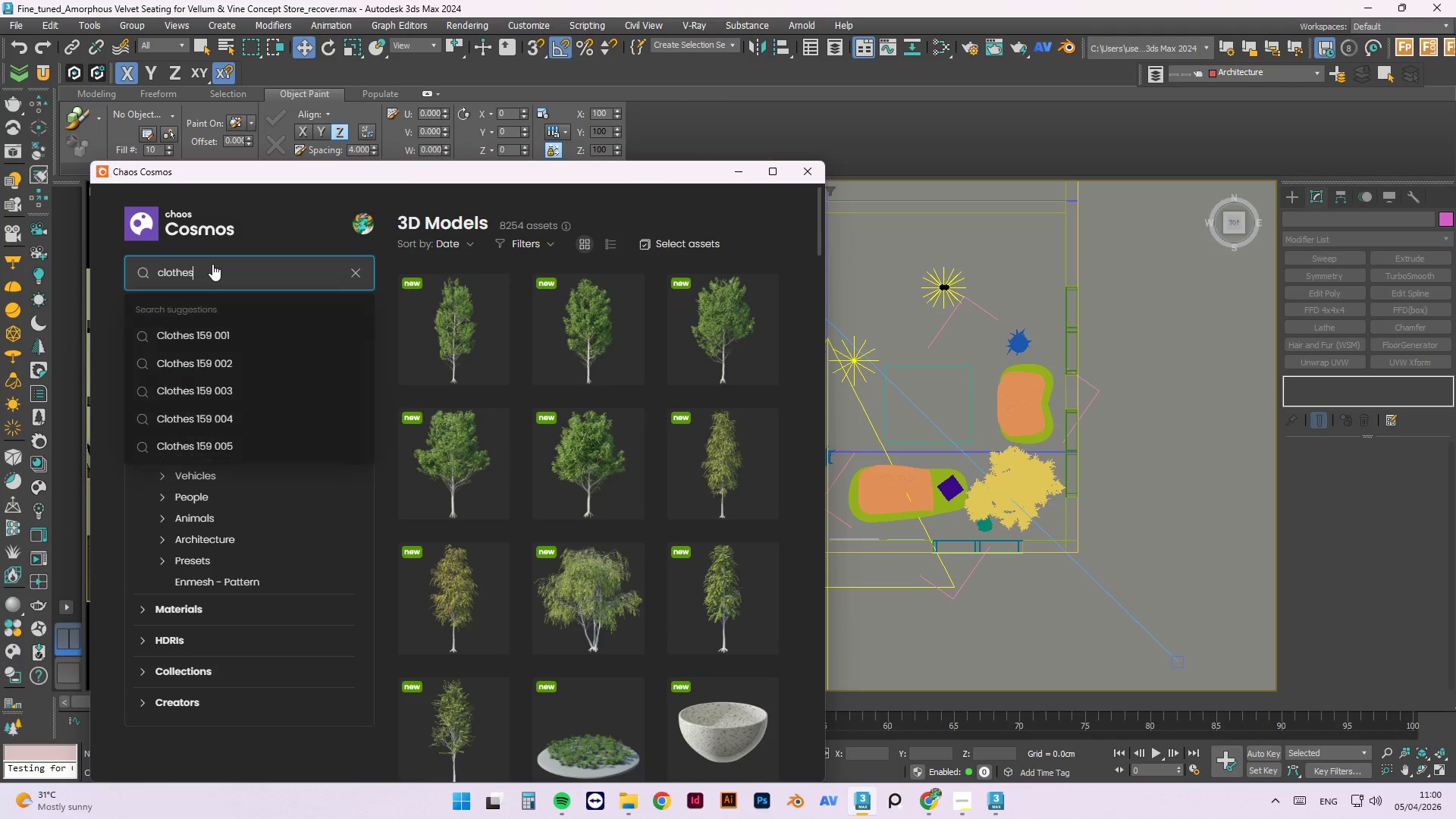 
key(Enter)
 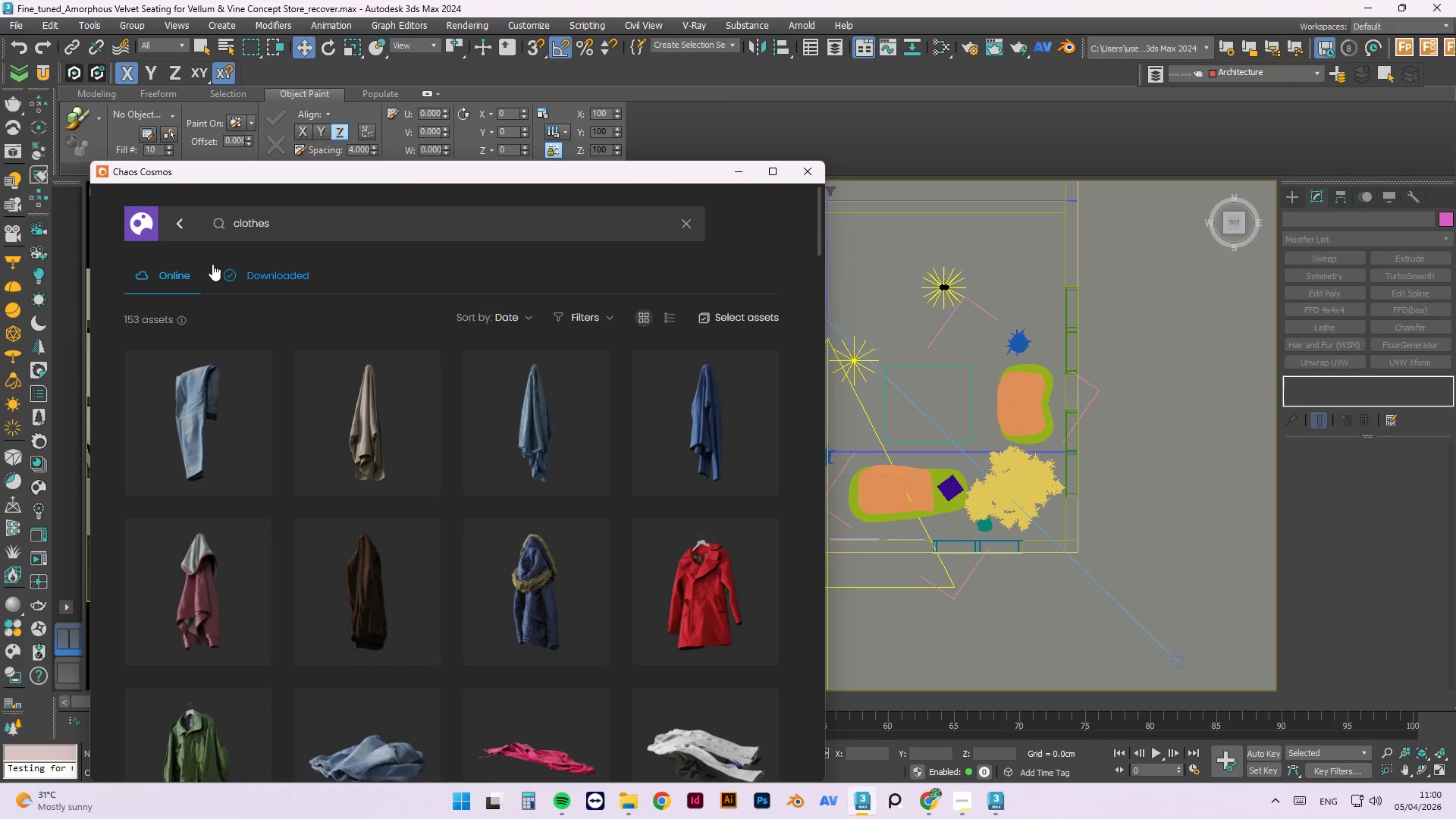 
scroll: coordinate [516, 590], scroll_direction: down, amount: 24.0
 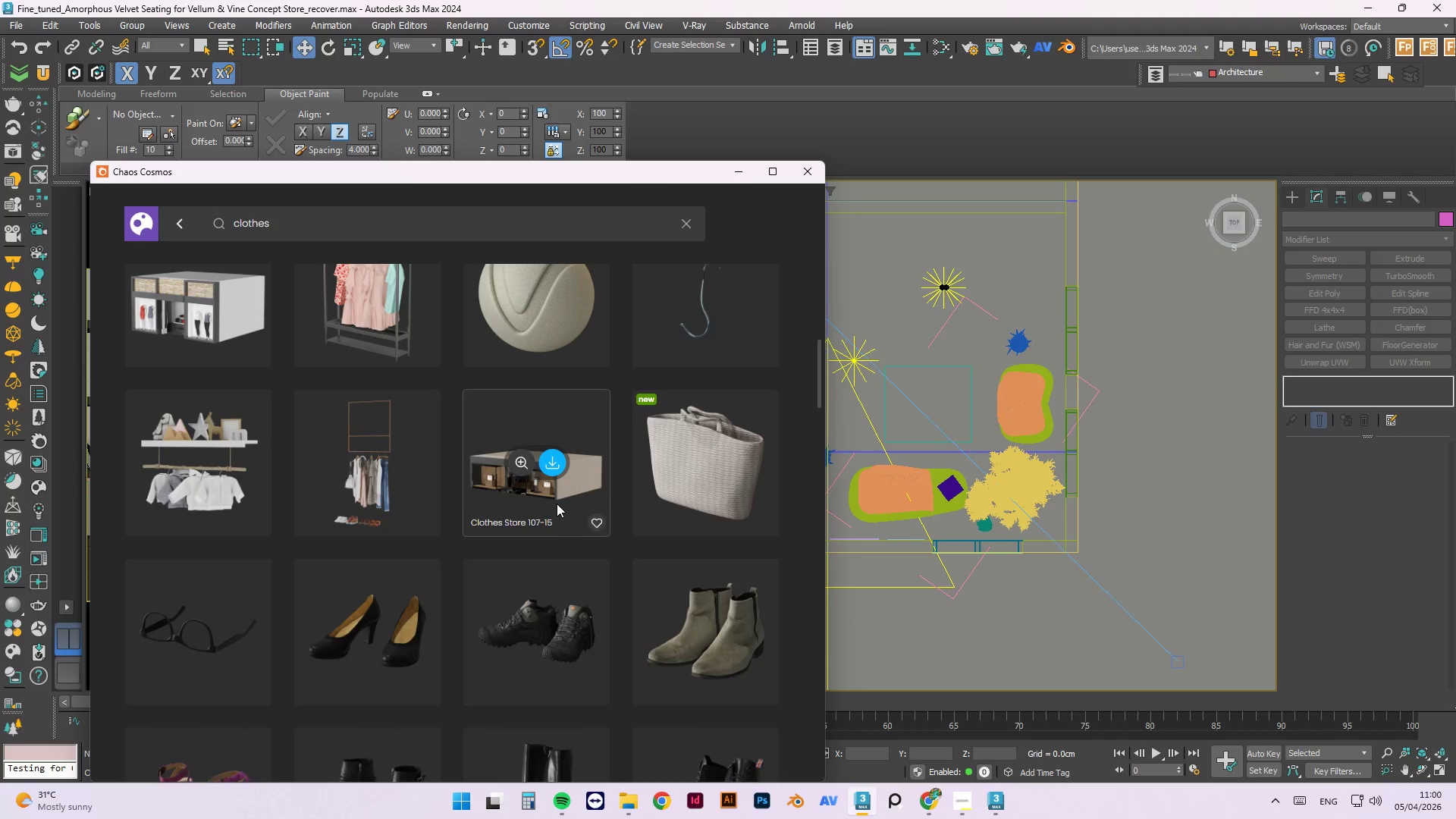 
wait(5.86)
 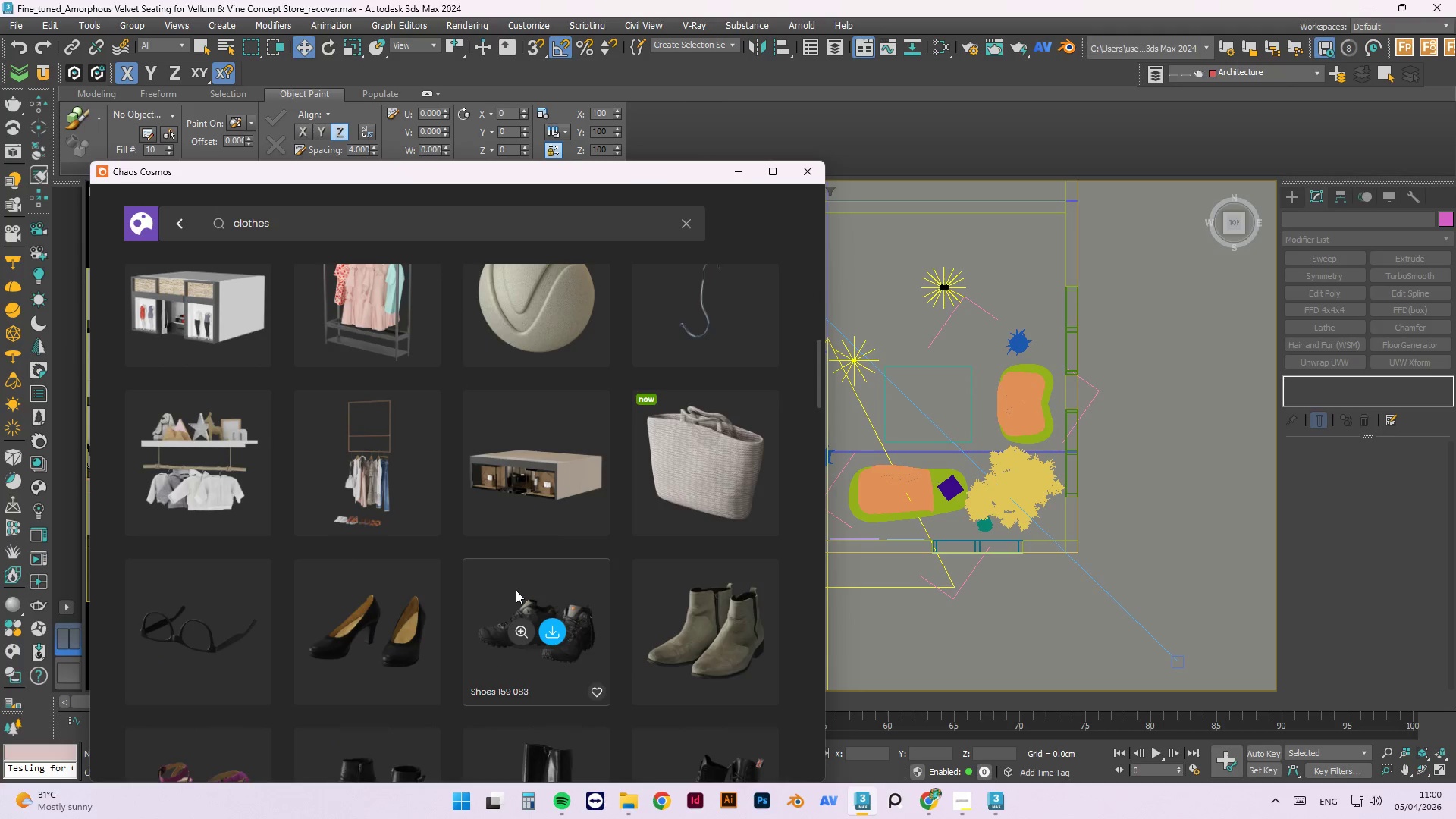 
scroll: coordinate [550, 491], scroll_direction: down, amount: 11.0
 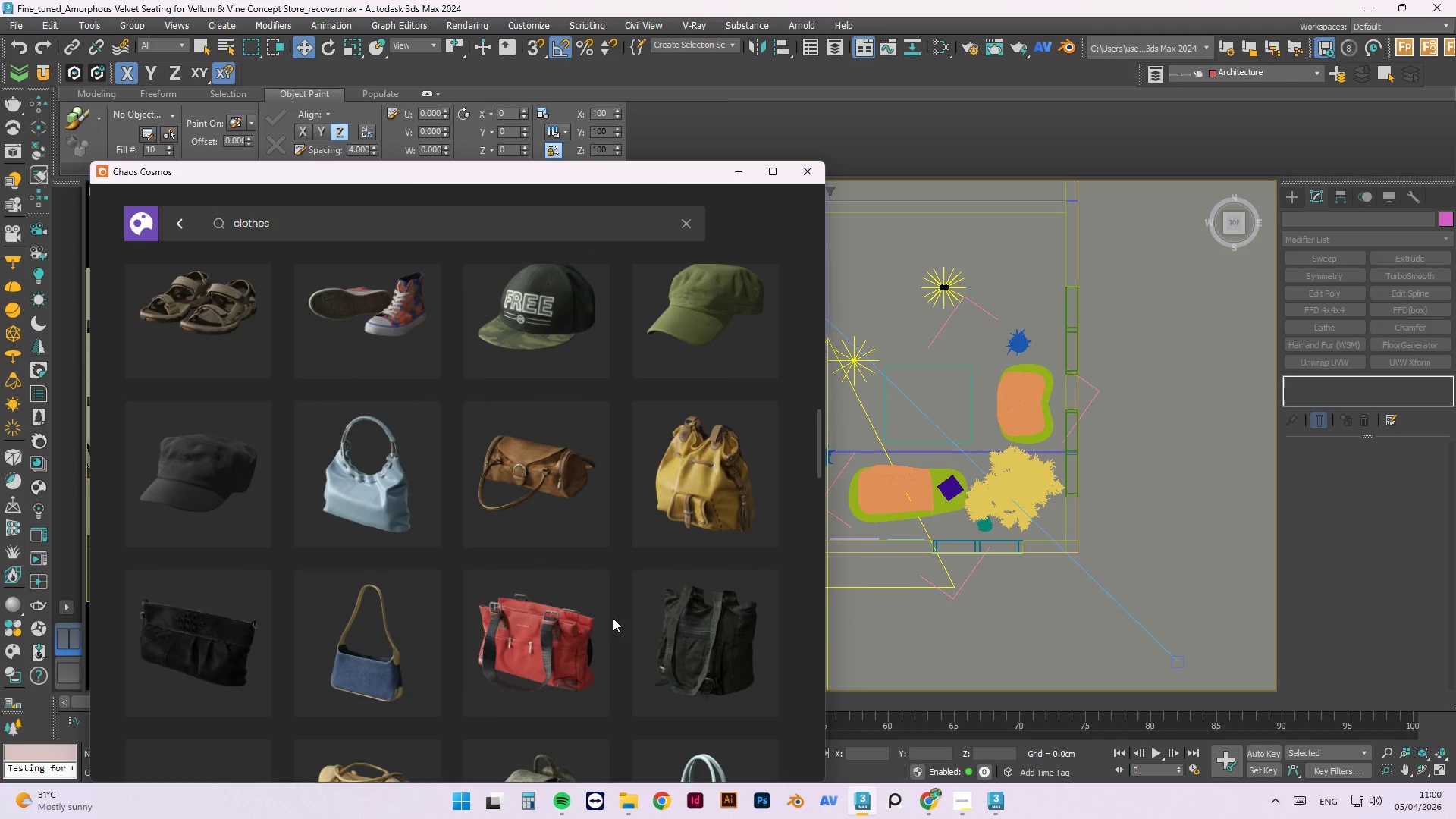 
wait(5.84)
 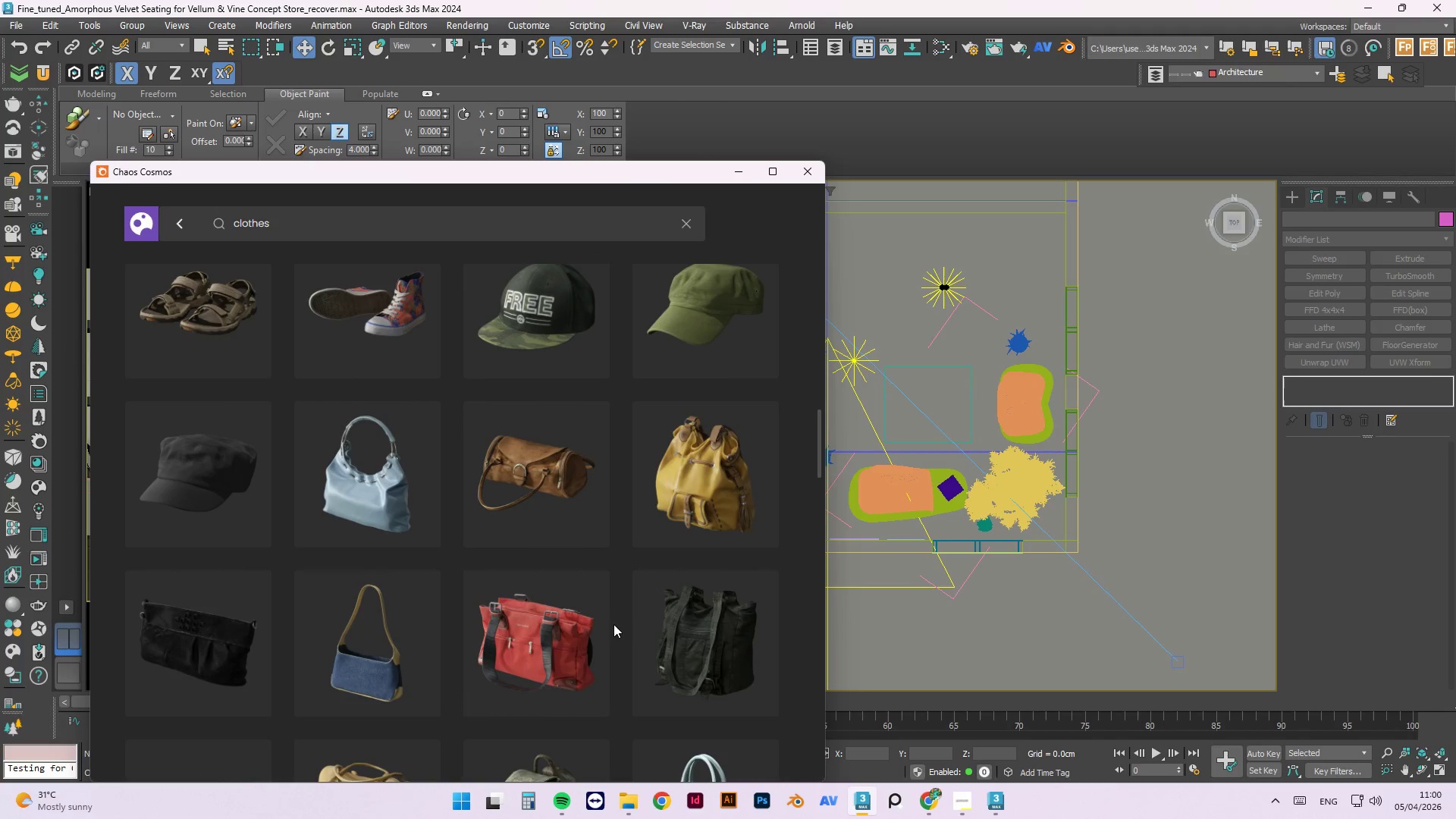 
left_click_drag(start_coordinate=[542, 178], to_coordinate=[993, 206])
 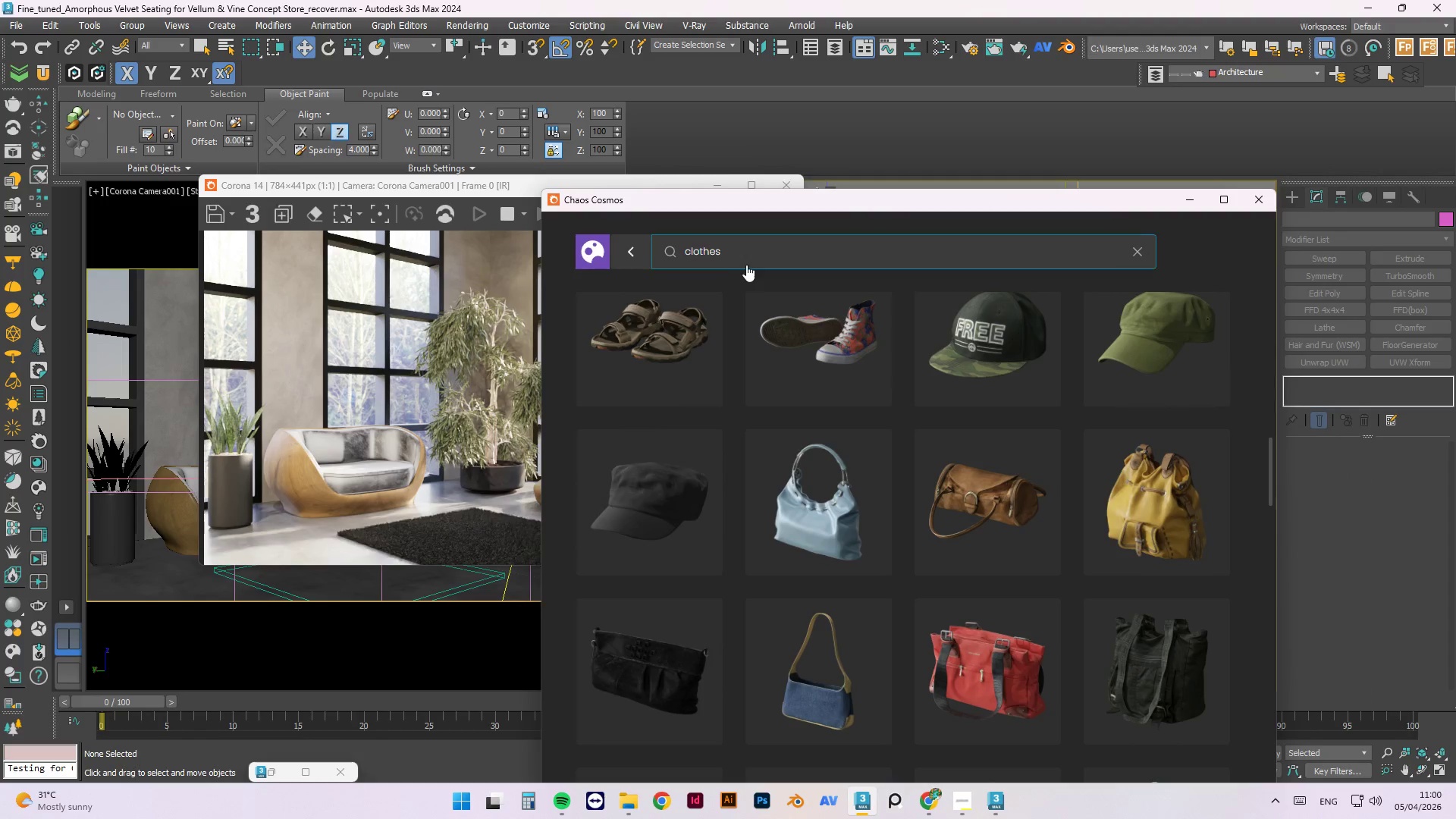 
left_click_drag(start_coordinate=[747, 265], to_coordinate=[663, 253])
 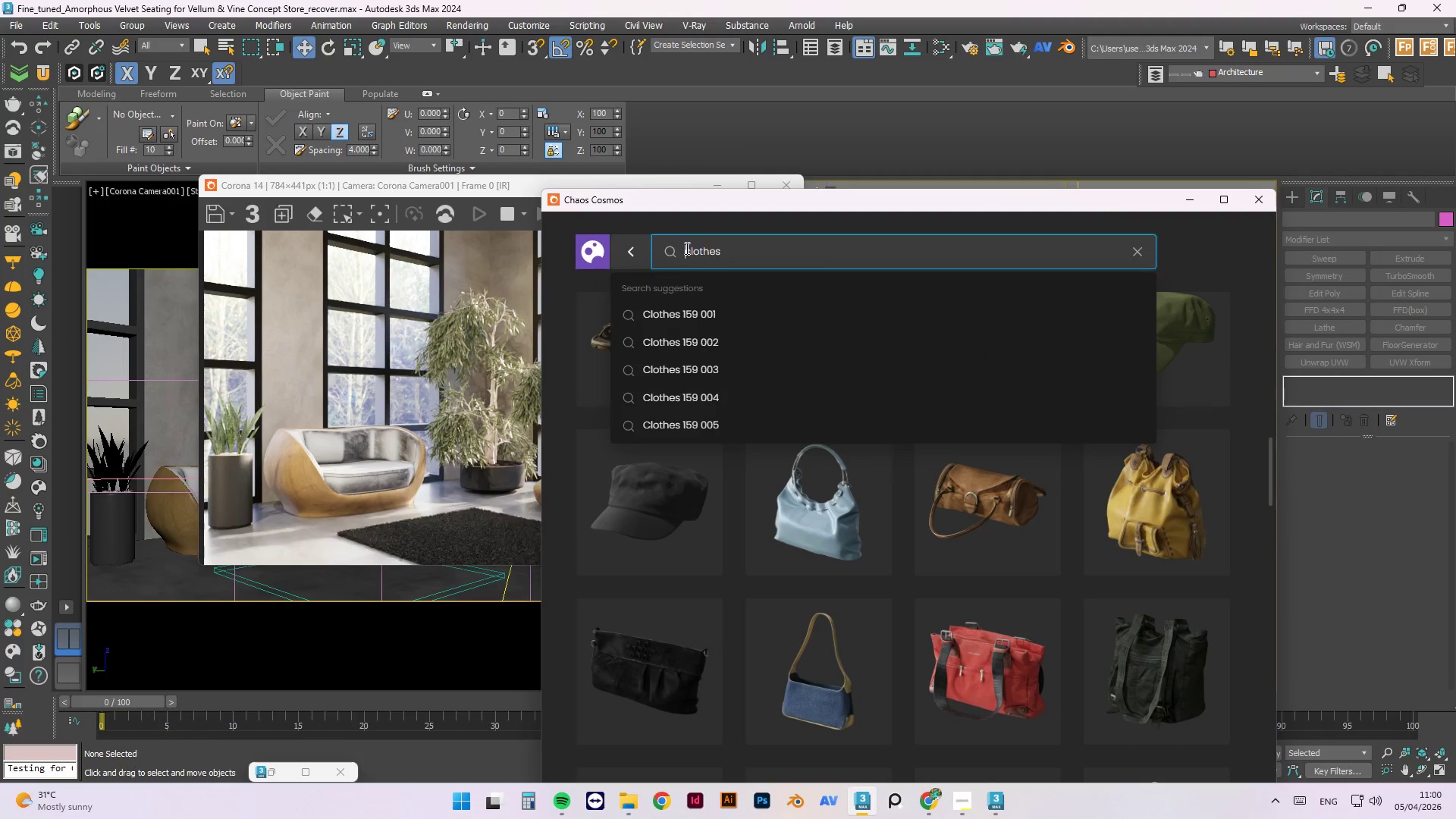 
double_click([686, 248])
 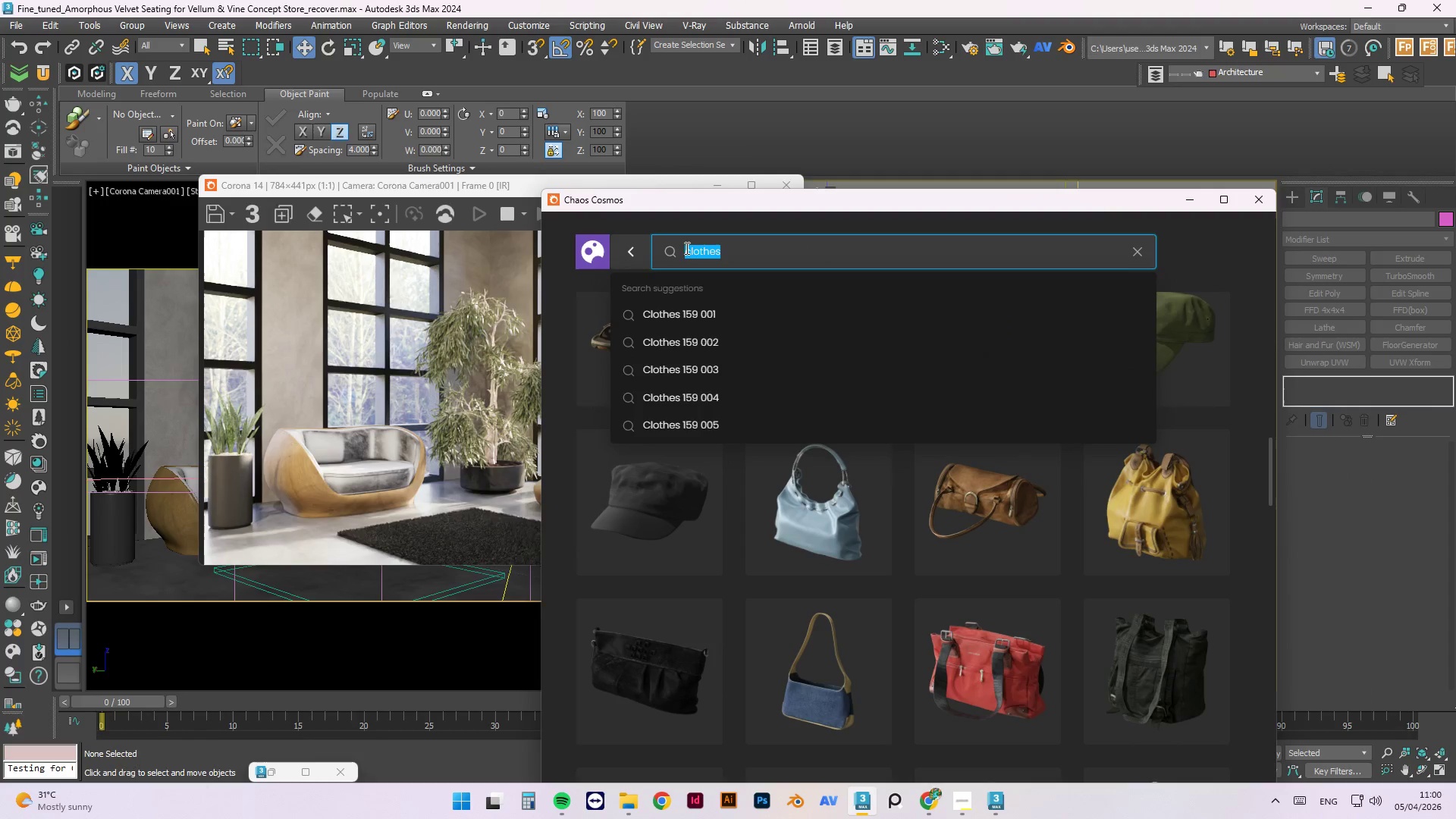 
type(shl)
key(Backspace)
type(elf)
 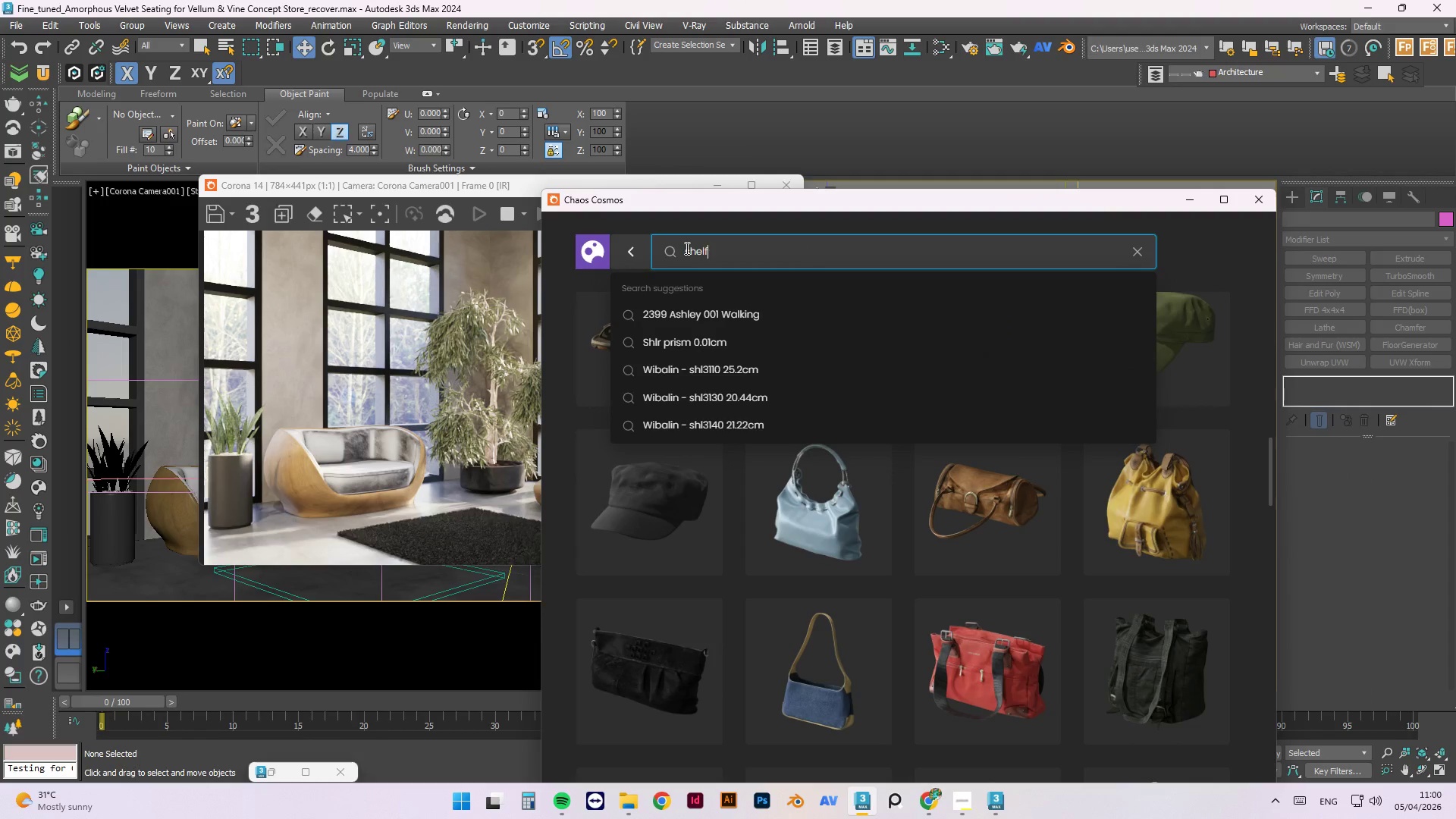 
key(Enter)
 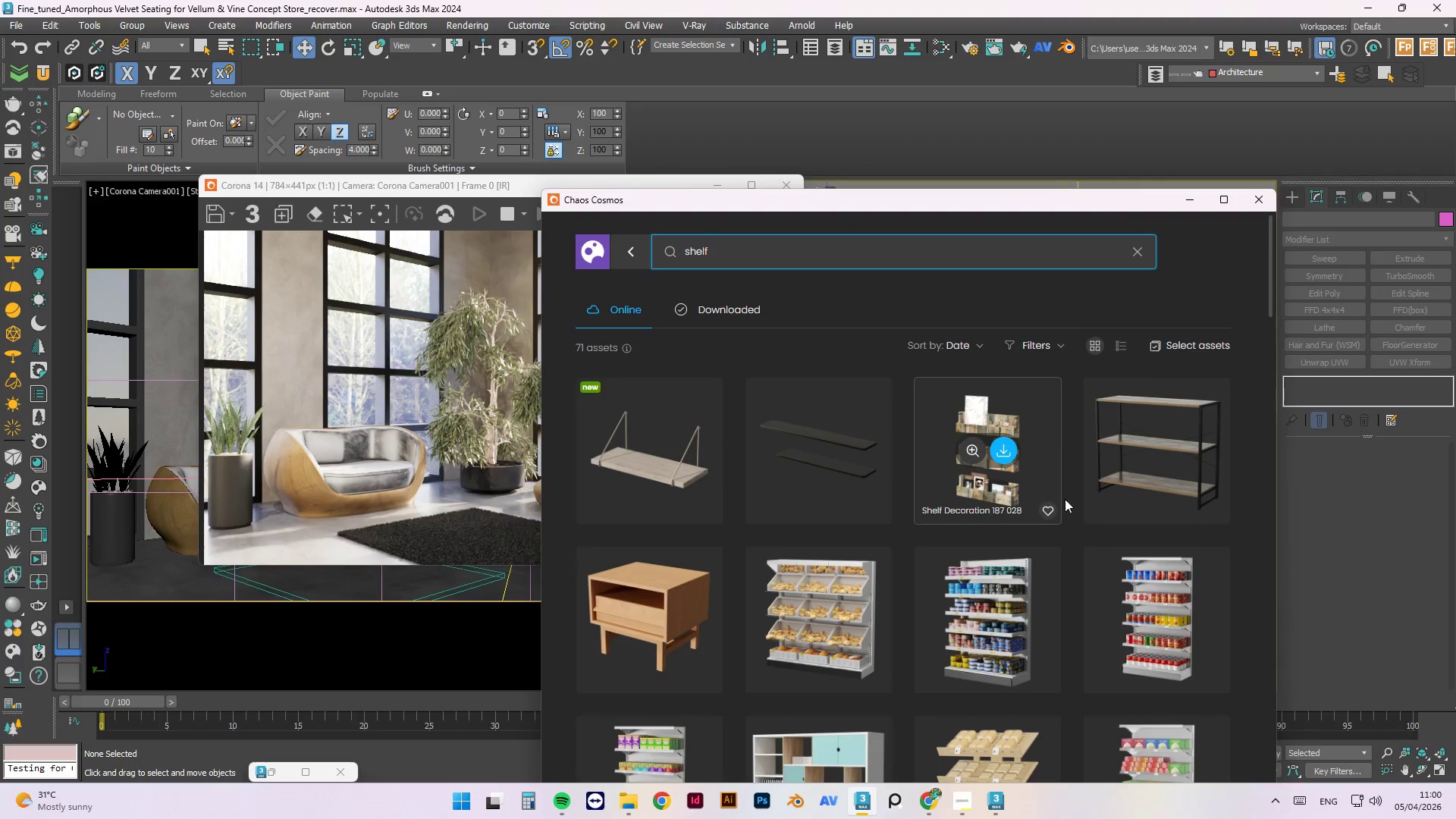 
scroll: coordinate [1086, 542], scroll_direction: down, amount: 14.0
 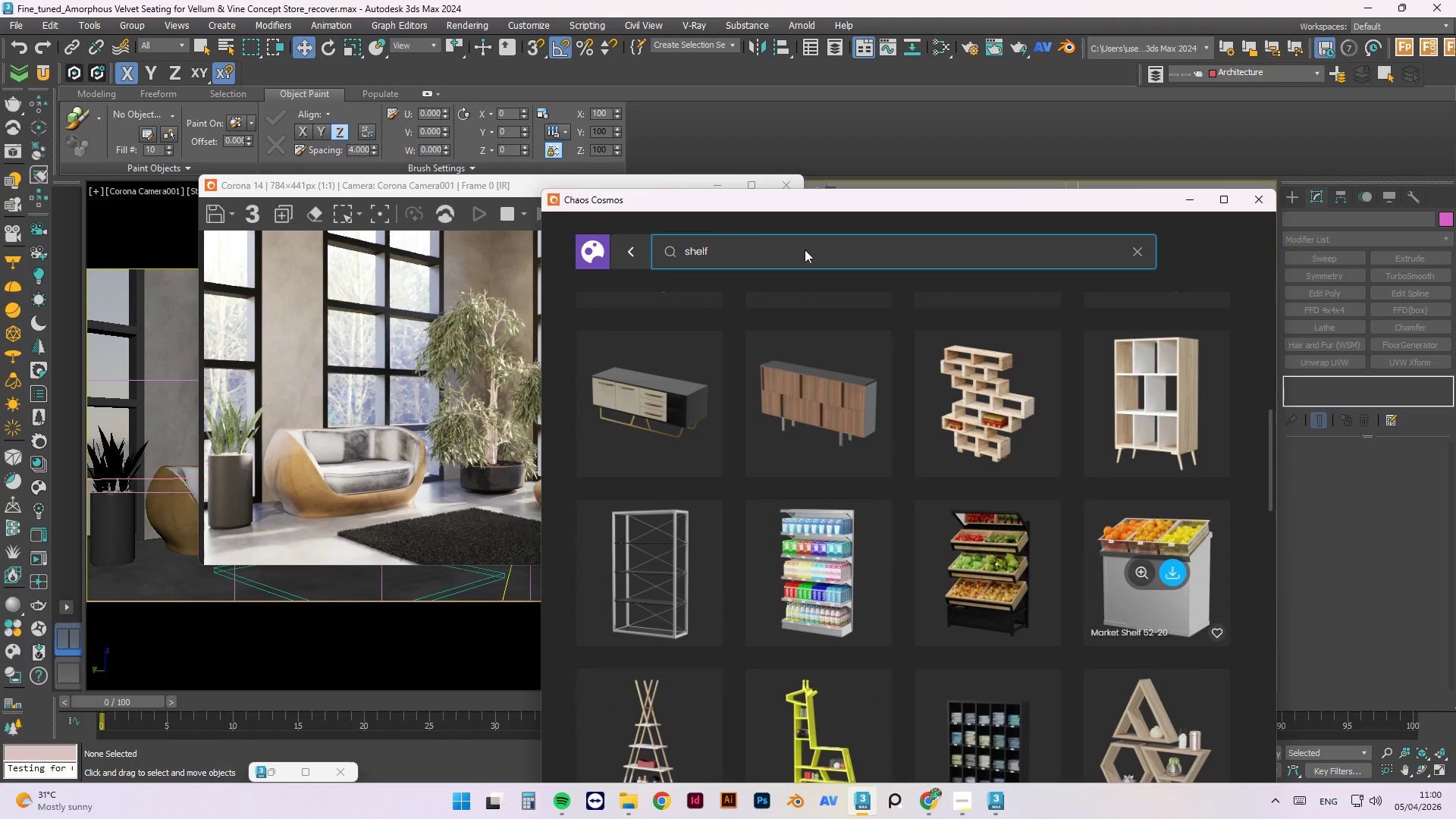 
left_click_drag(start_coordinate=[839, 209], to_coordinate=[1050, 171])
 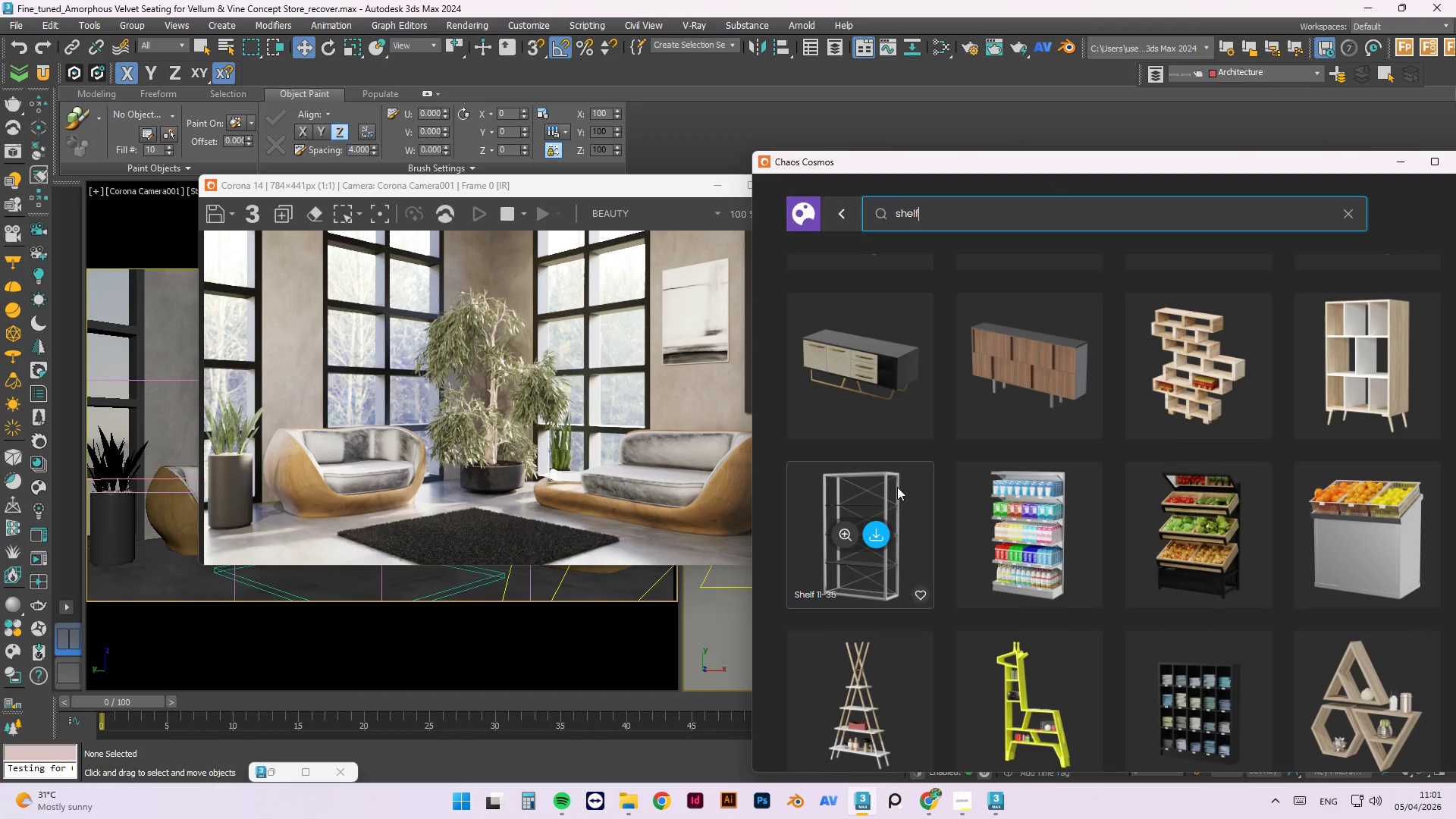 
scroll: coordinate [1119, 568], scroll_direction: down, amount: 18.0
 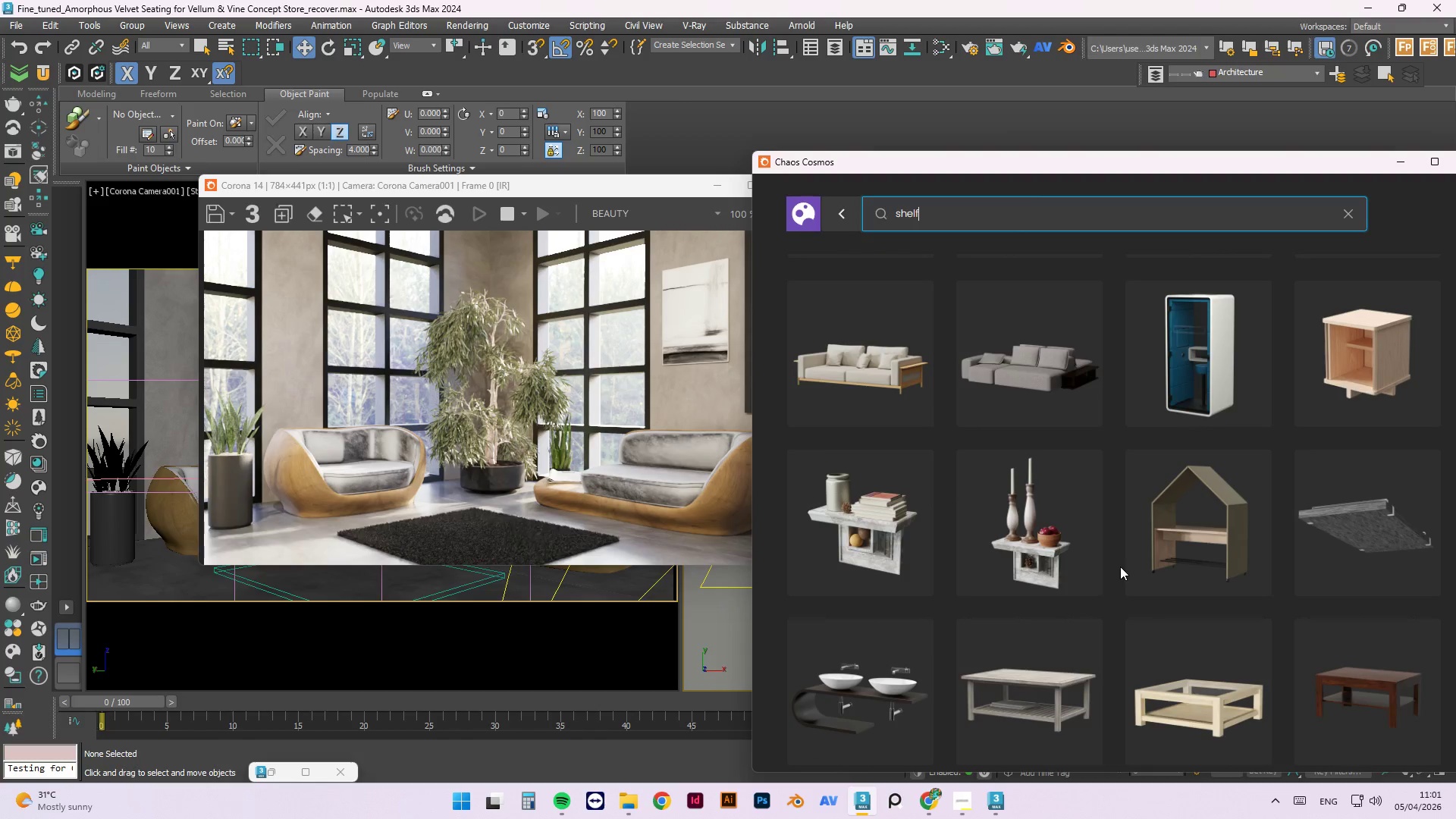 
scroll: coordinate [1120, 566], scroll_direction: down, amount: 4.0
 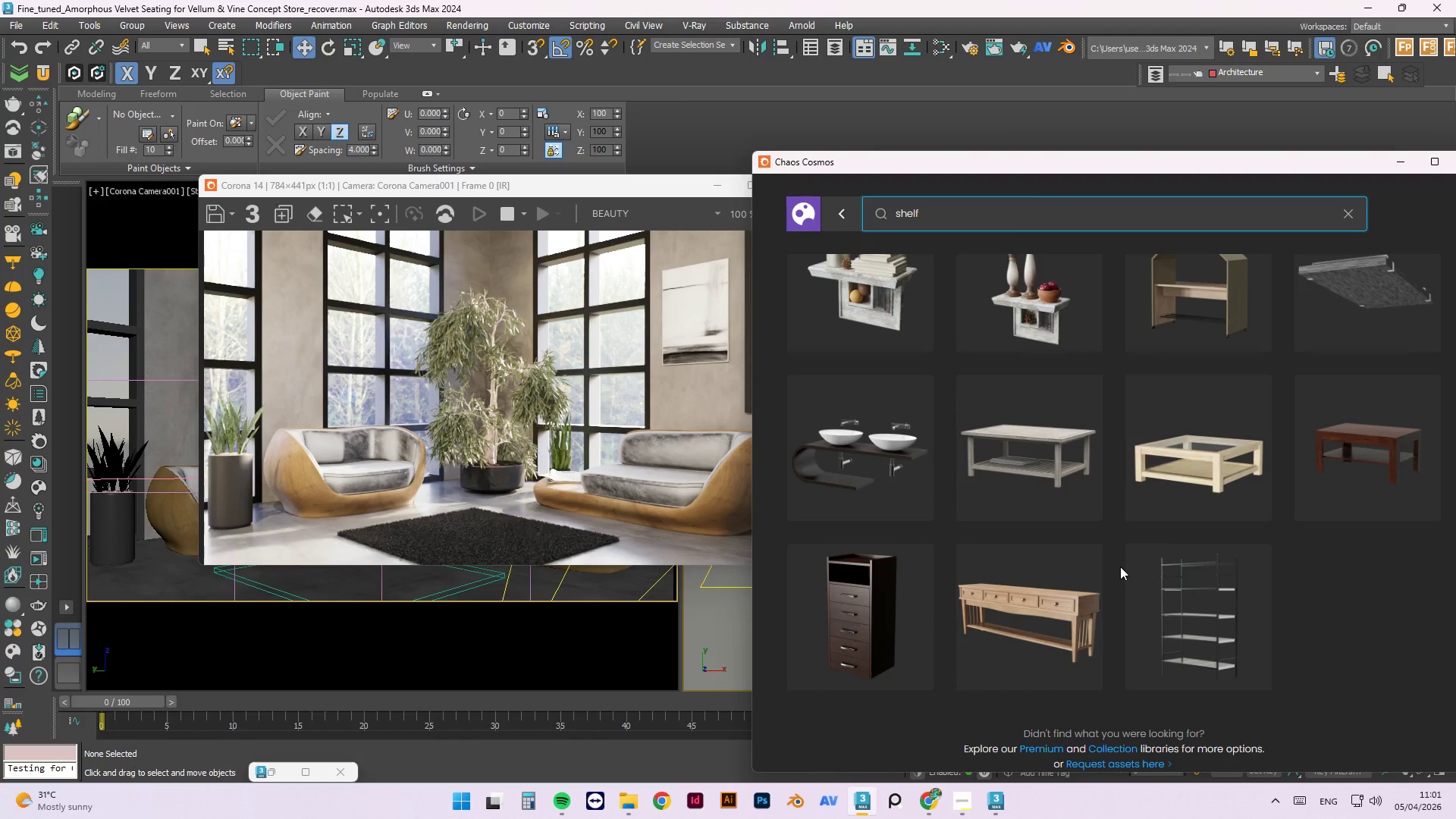 
mouse_move([1203, 641])
 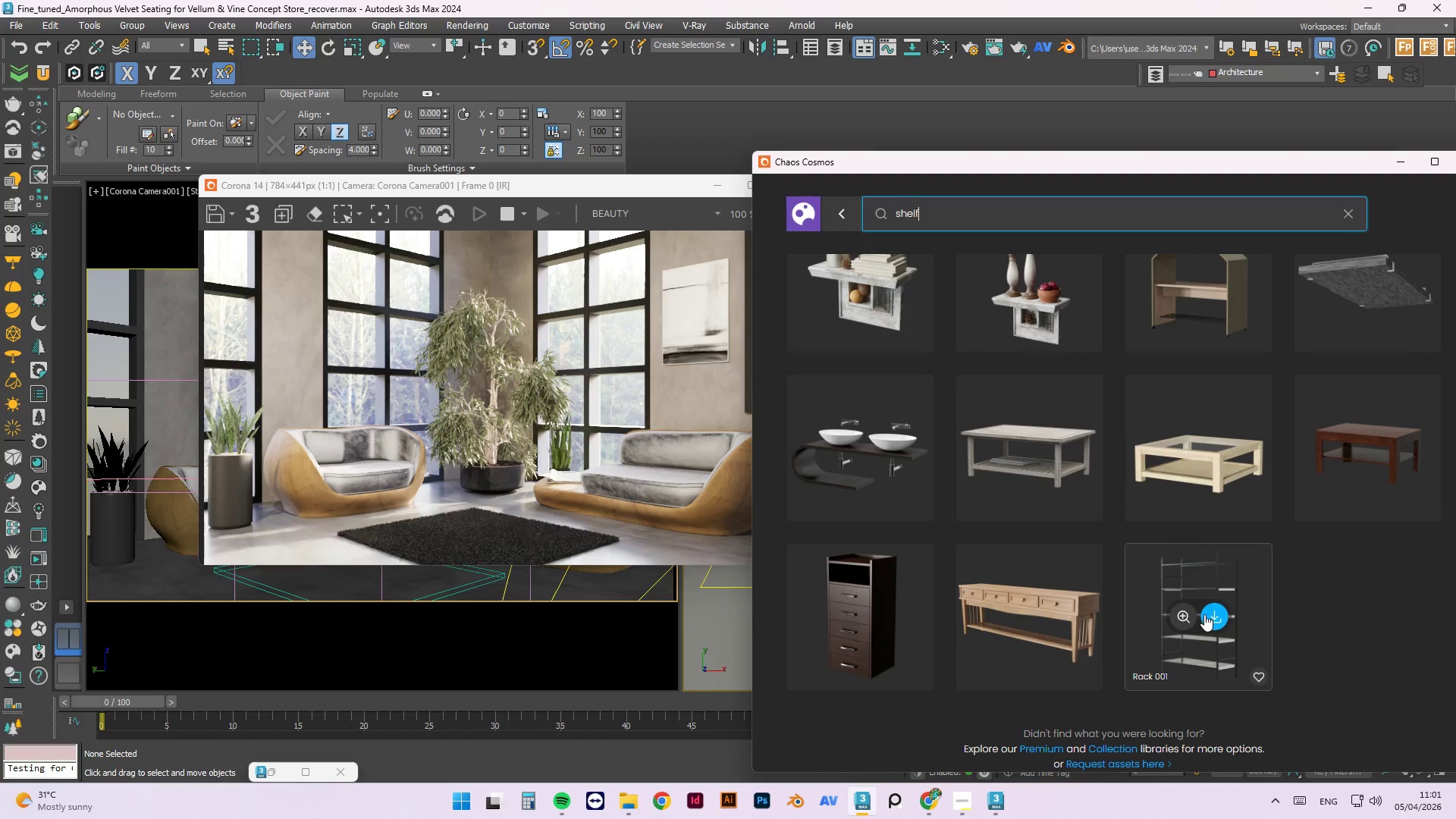 
left_click([1205, 614])
 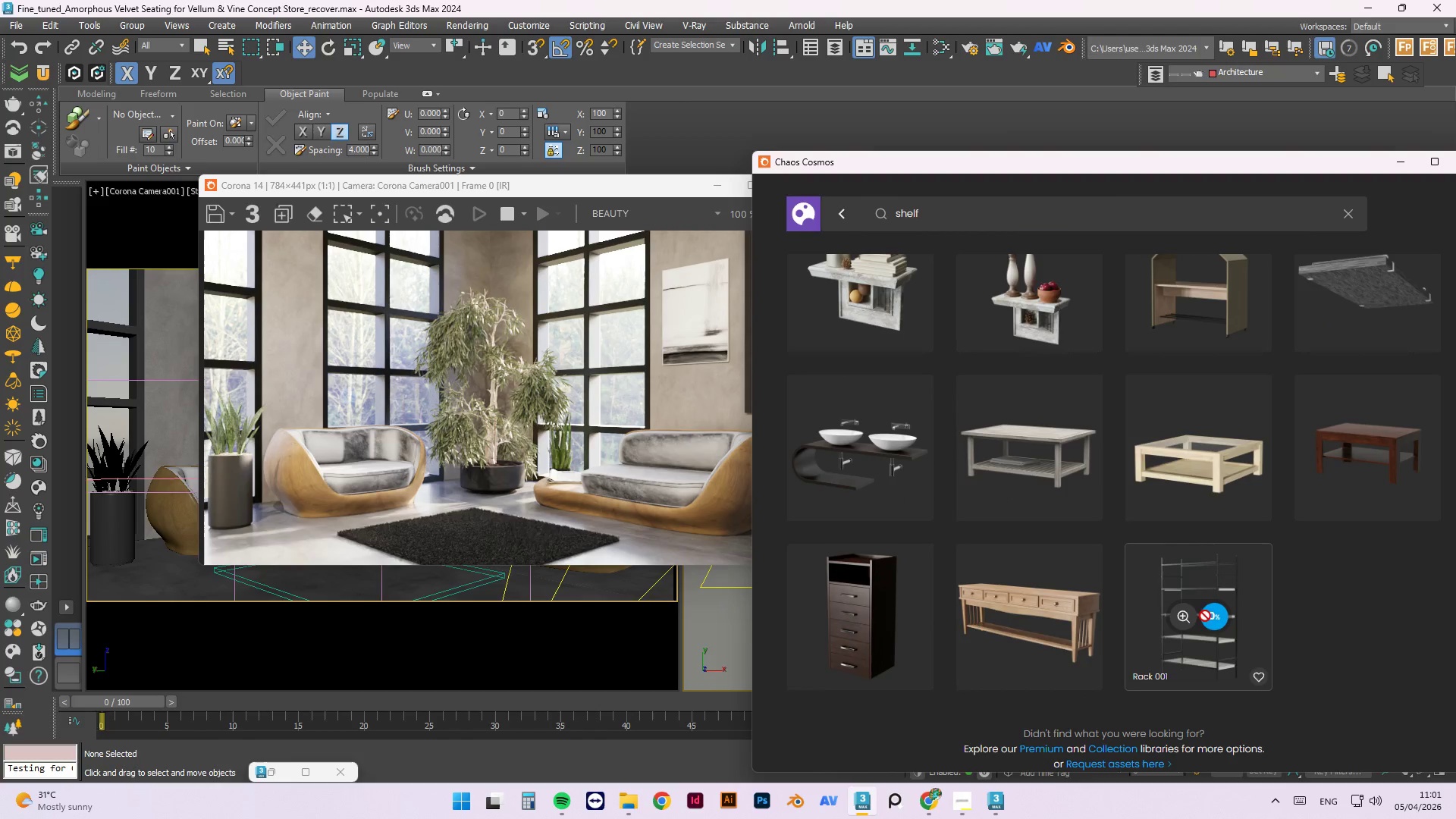 
mouse_move([1227, 636])
 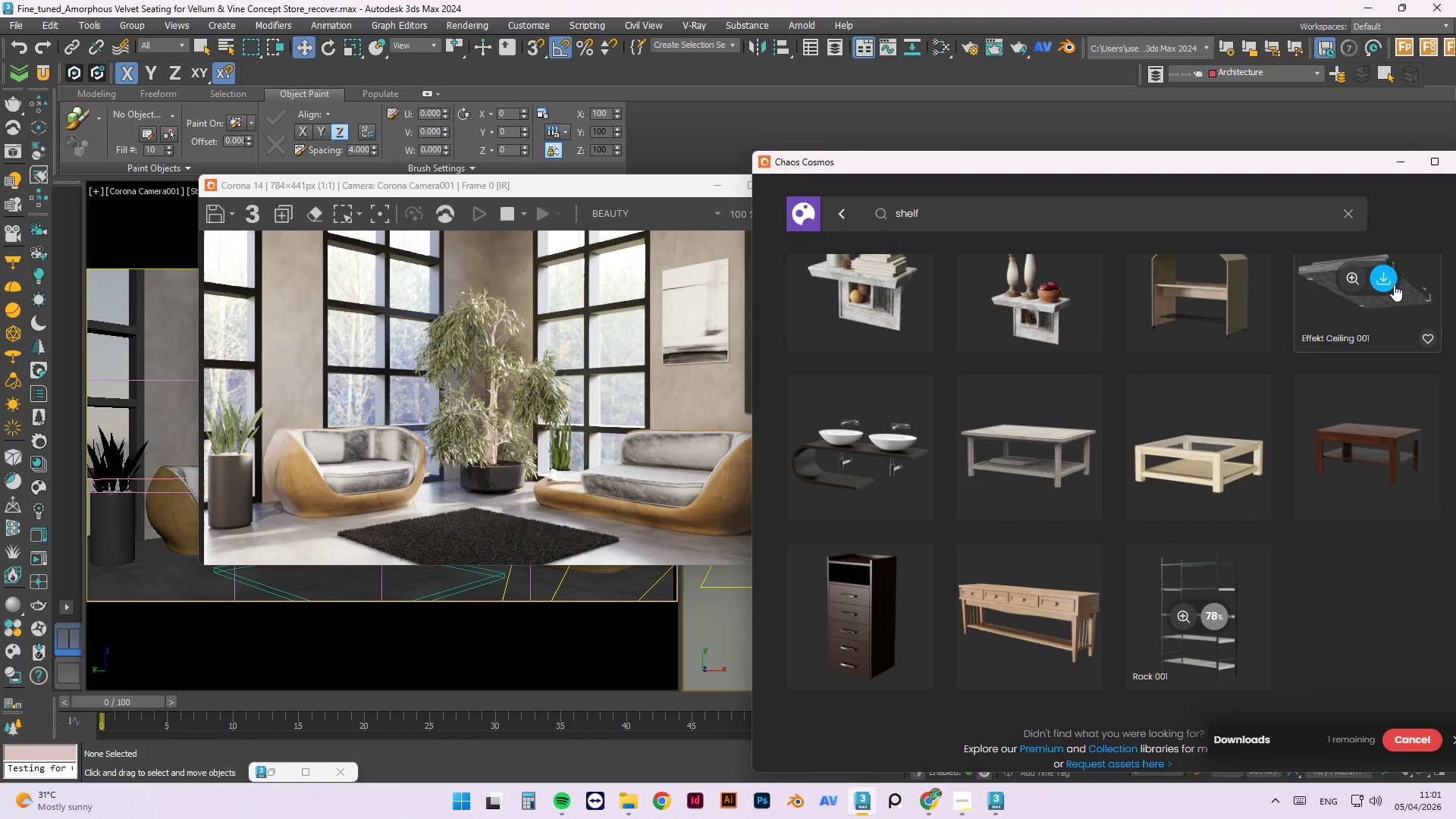 
left_click([1382, 278])
 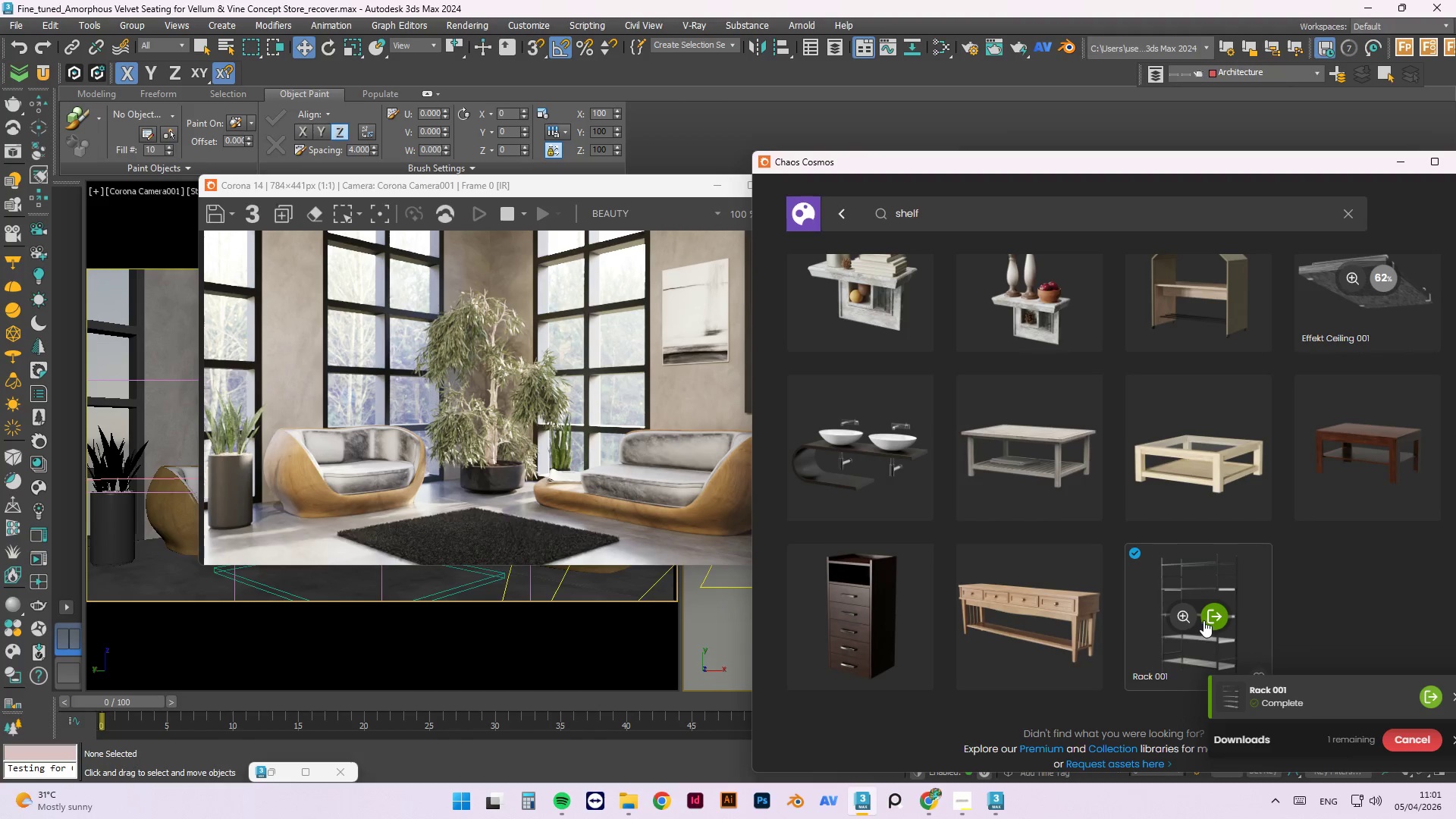 
left_click([1210, 614])
 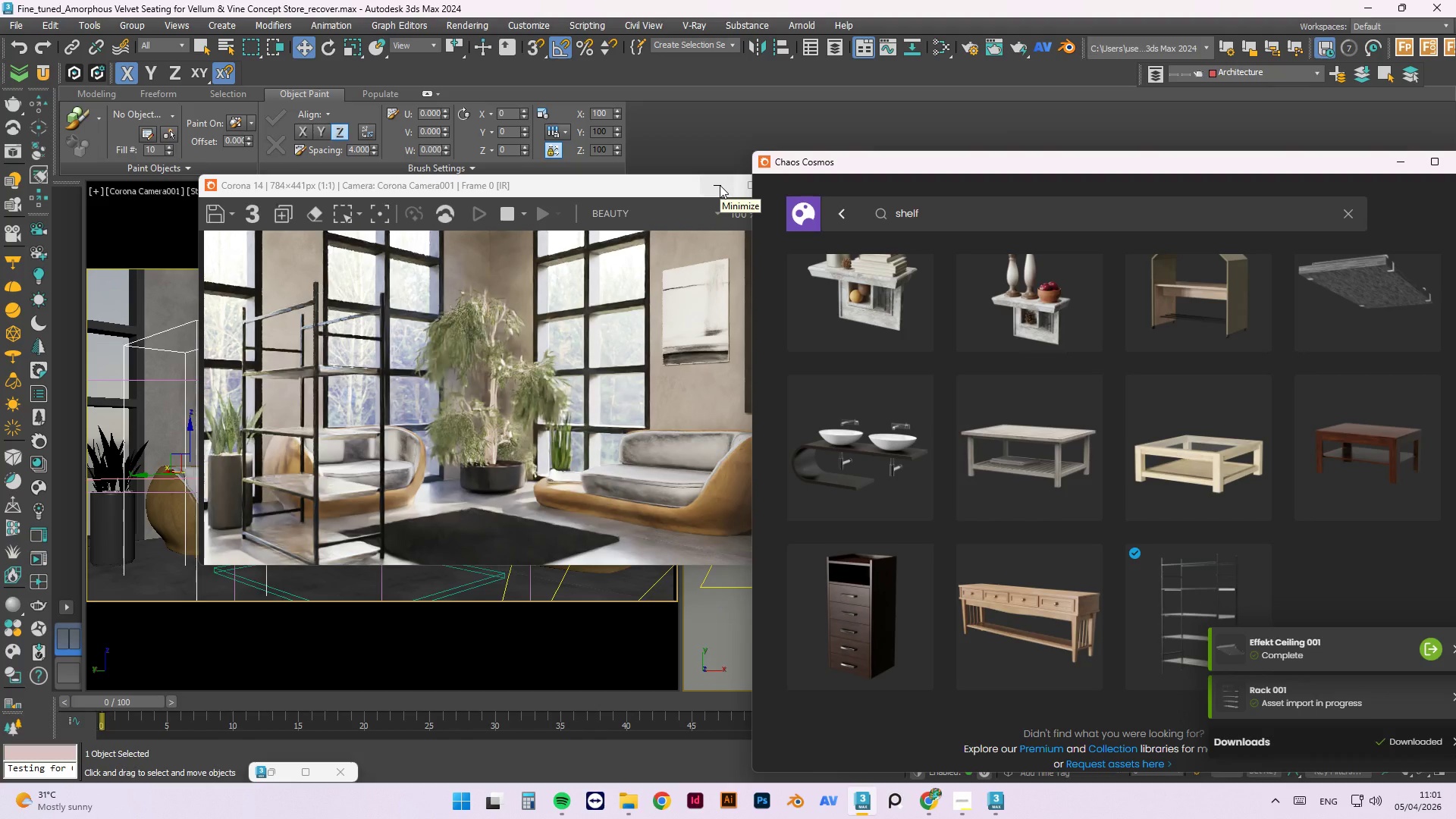 
wait(7.66)
 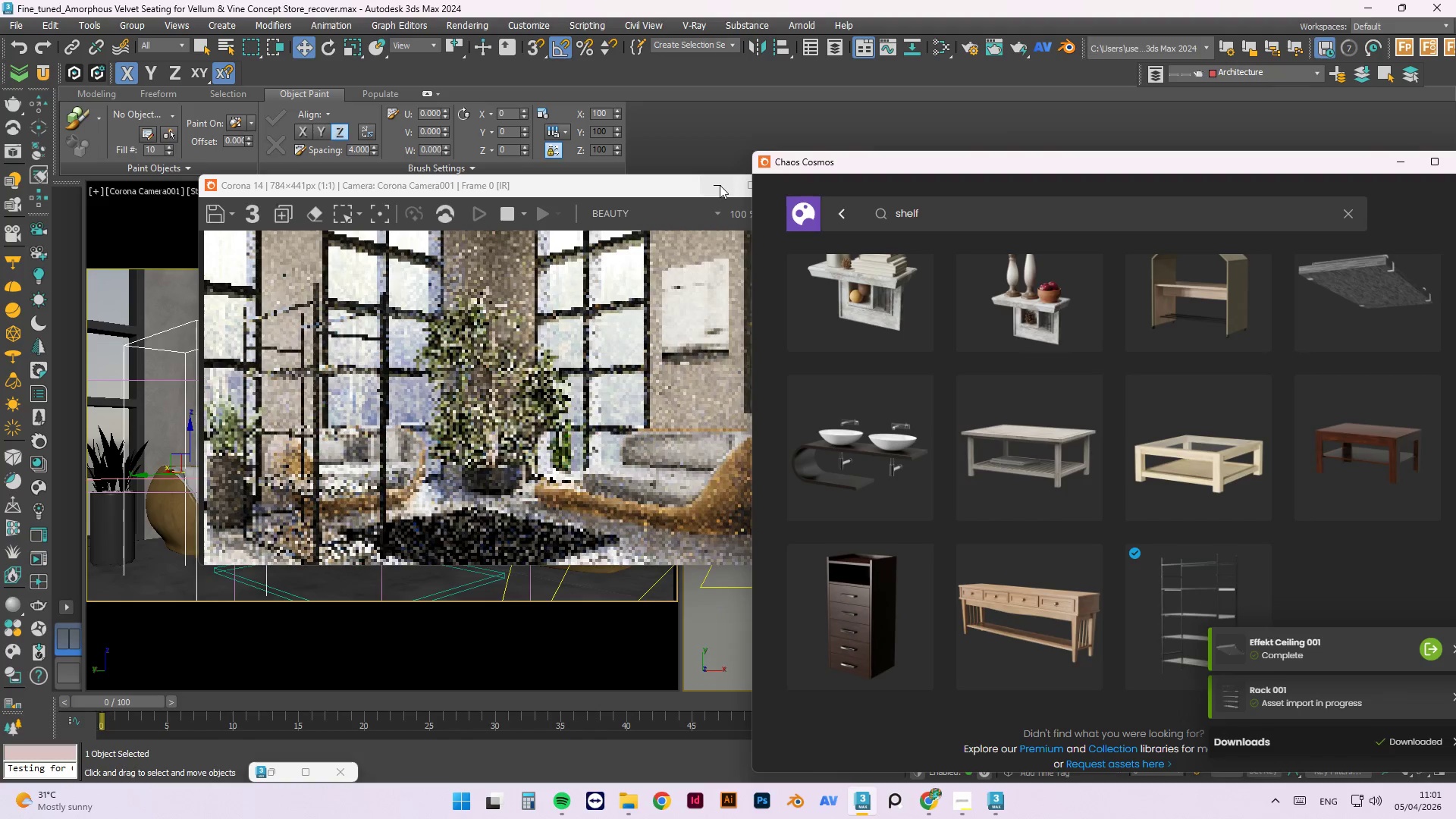 
left_click([1396, 160])
 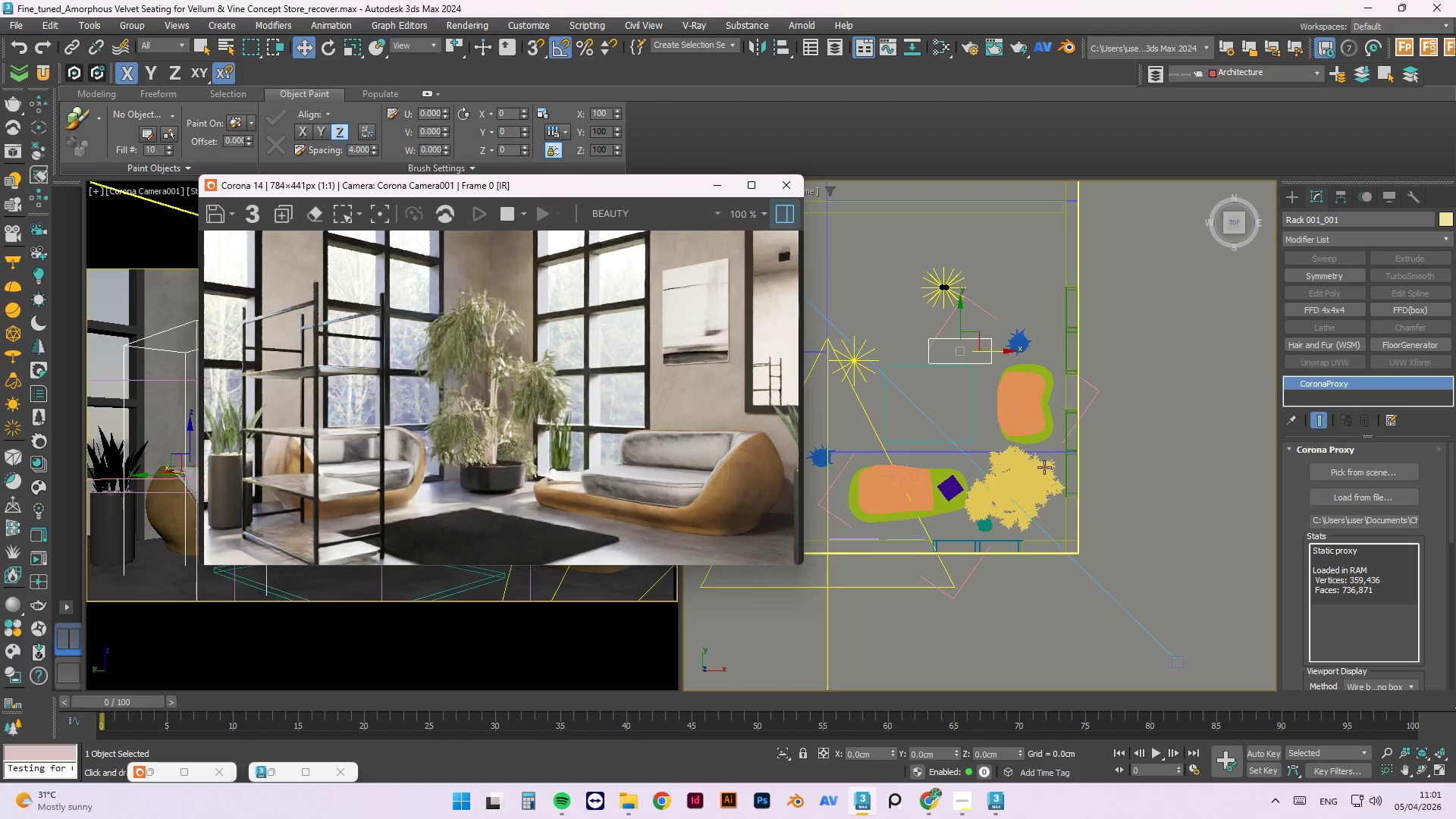 
scroll: coordinate [1051, 345], scroll_direction: down, amount: 1.0
 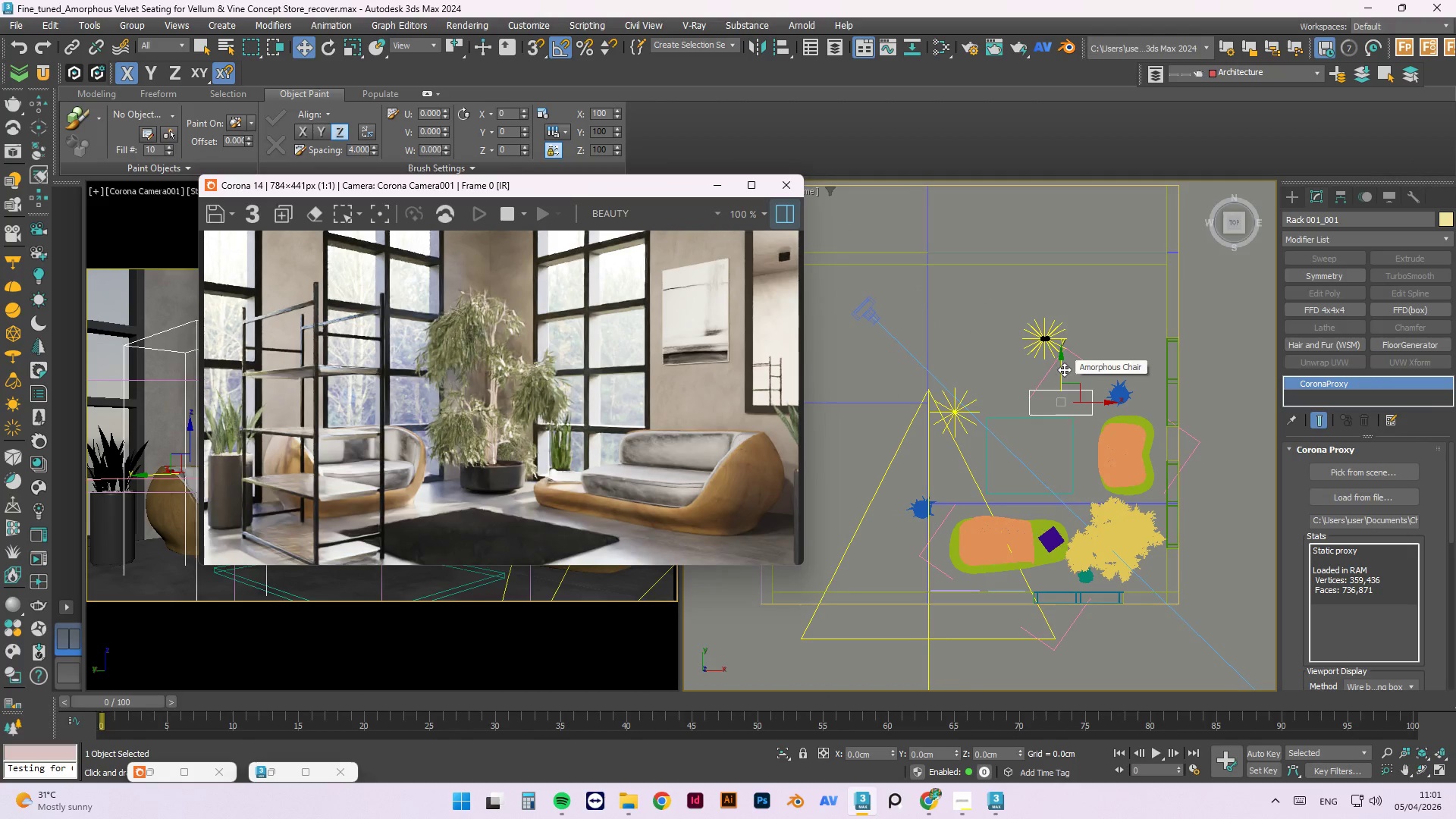 
left_click_drag(start_coordinate=[1064, 369], to_coordinate=[1059, 264])
 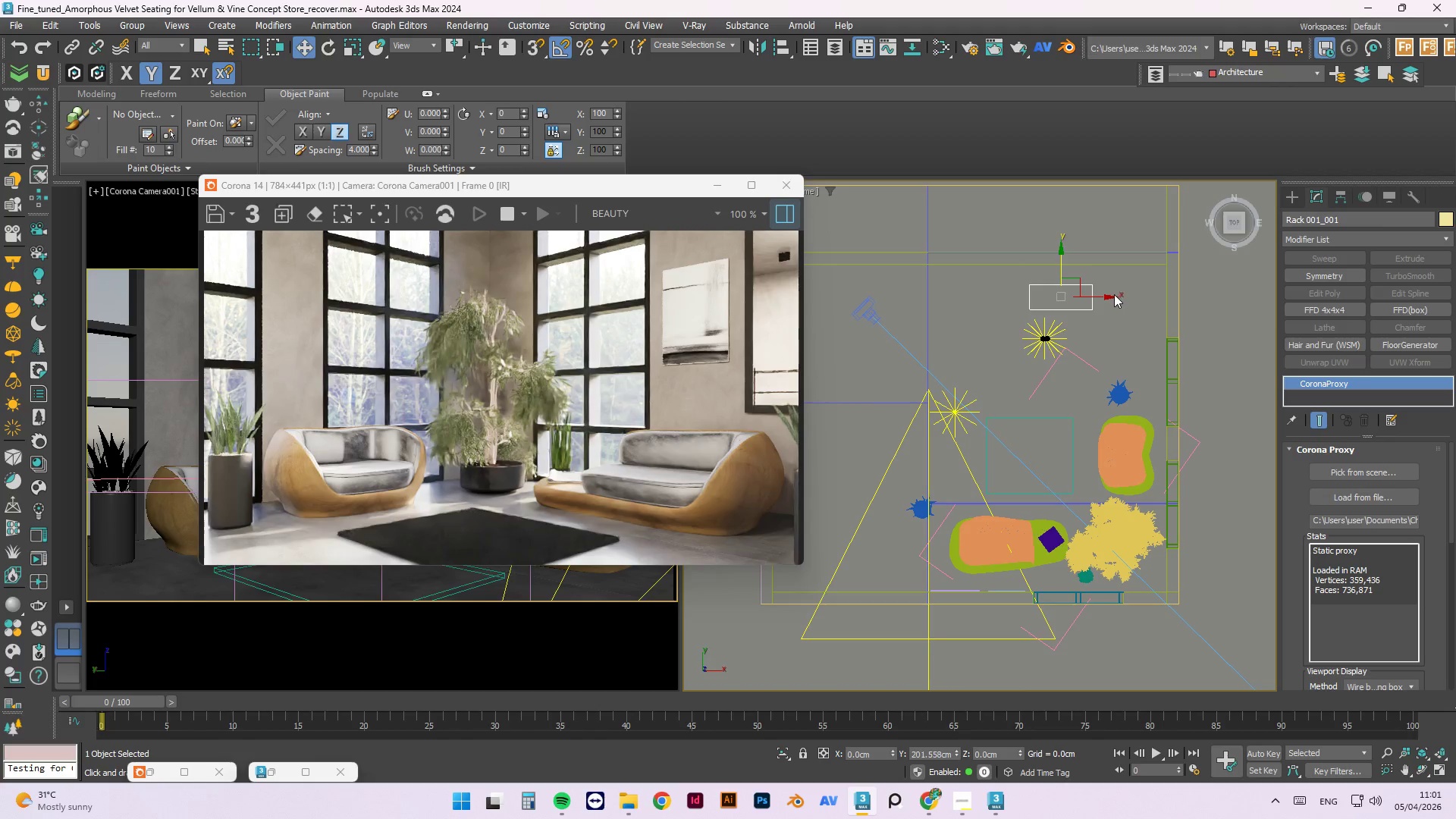 
wait(5.97)
 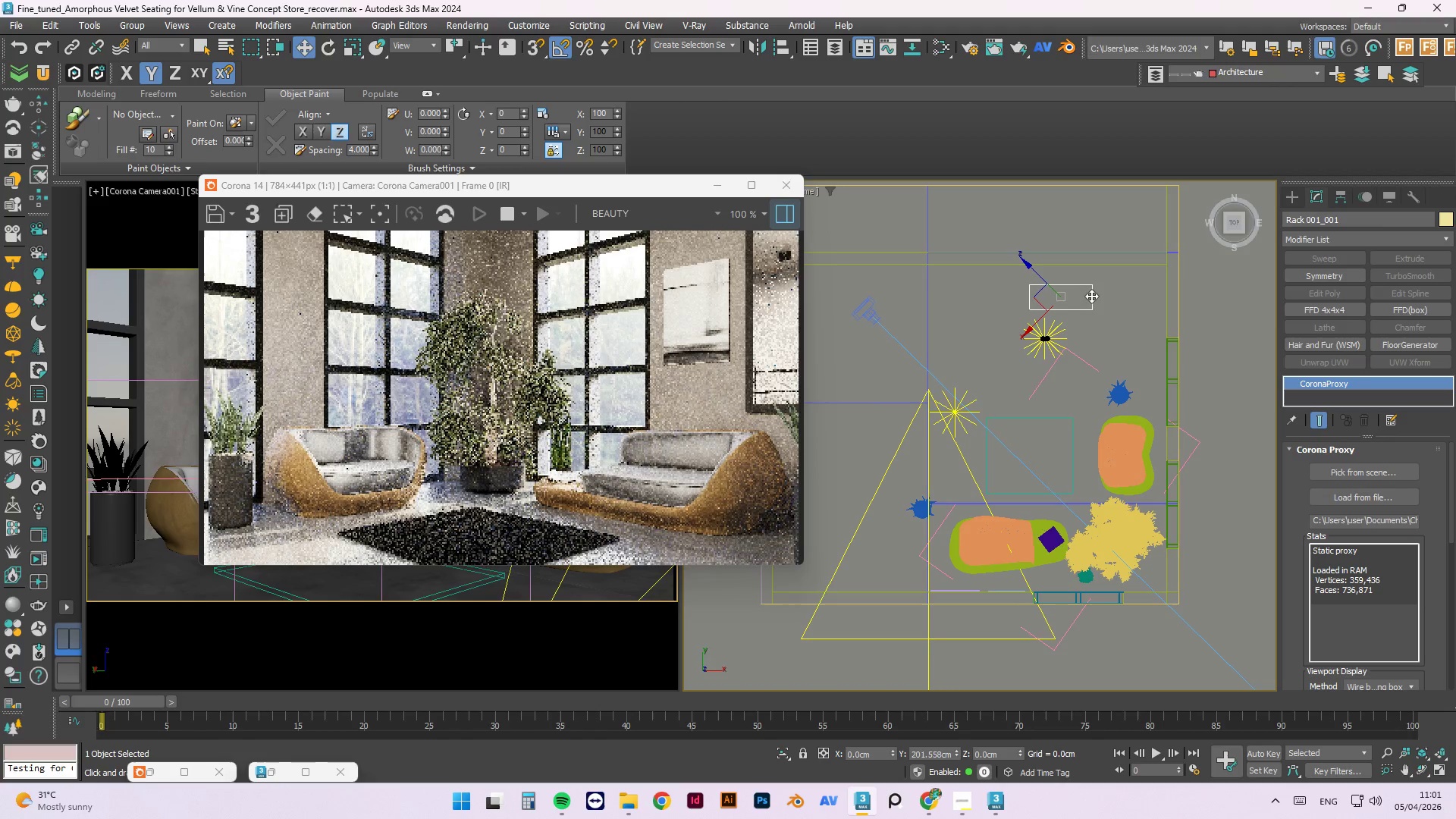 
left_click_drag(start_coordinate=[1112, 297], to_coordinate=[1037, 301])
 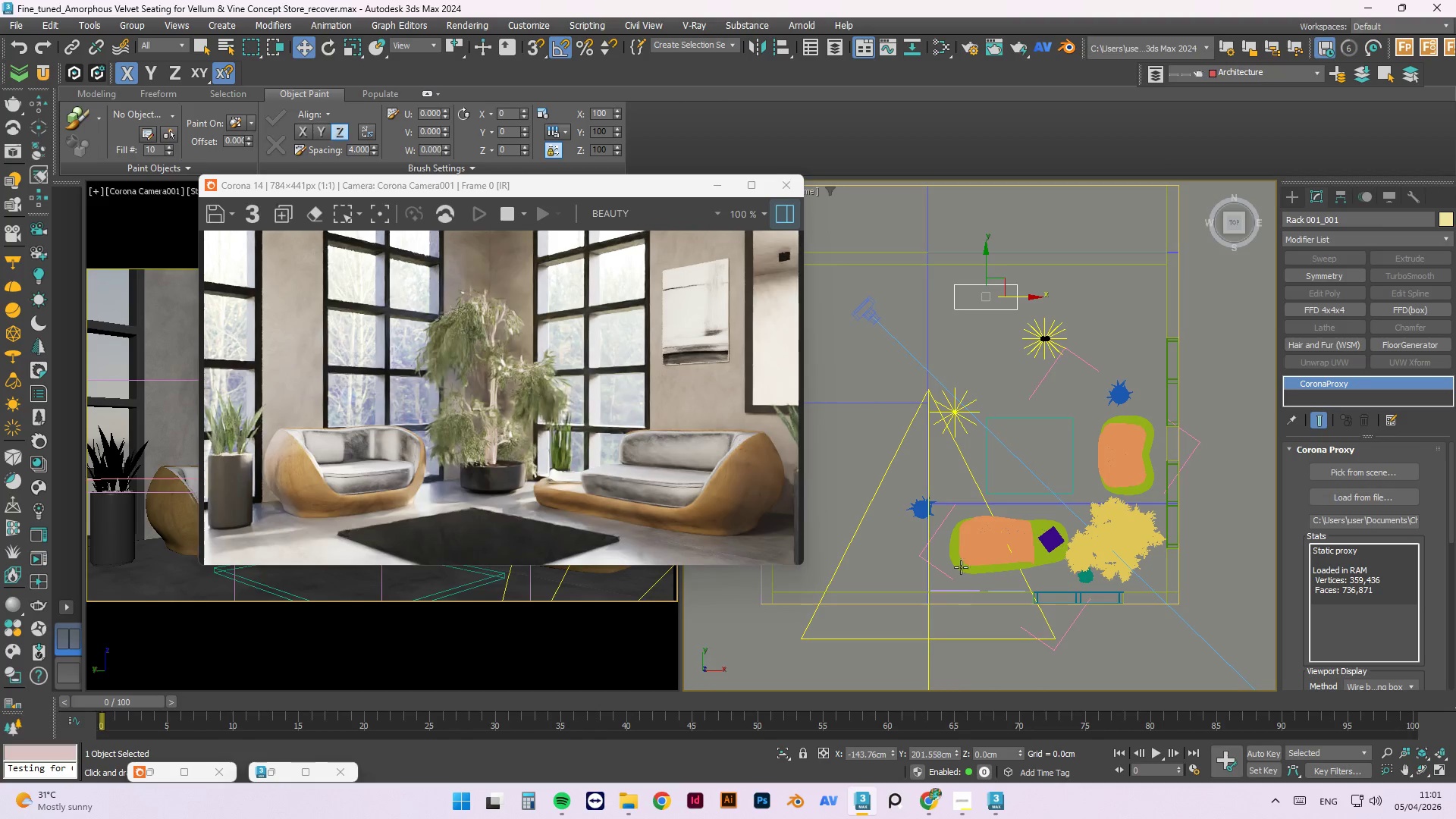 
wait(6.03)
 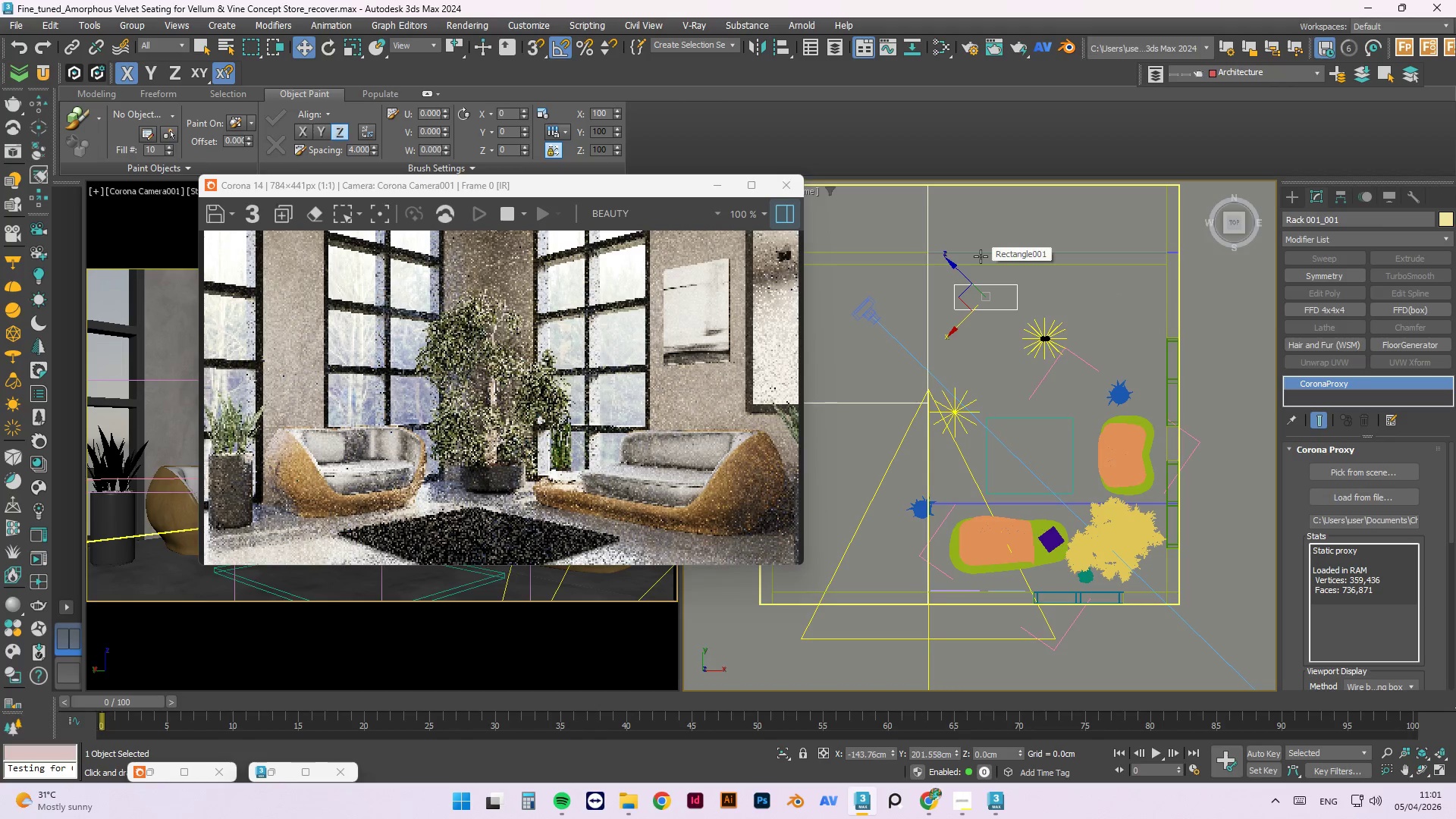 
left_click_drag(start_coordinate=[1017, 295], to_coordinate=[1078, 299])
 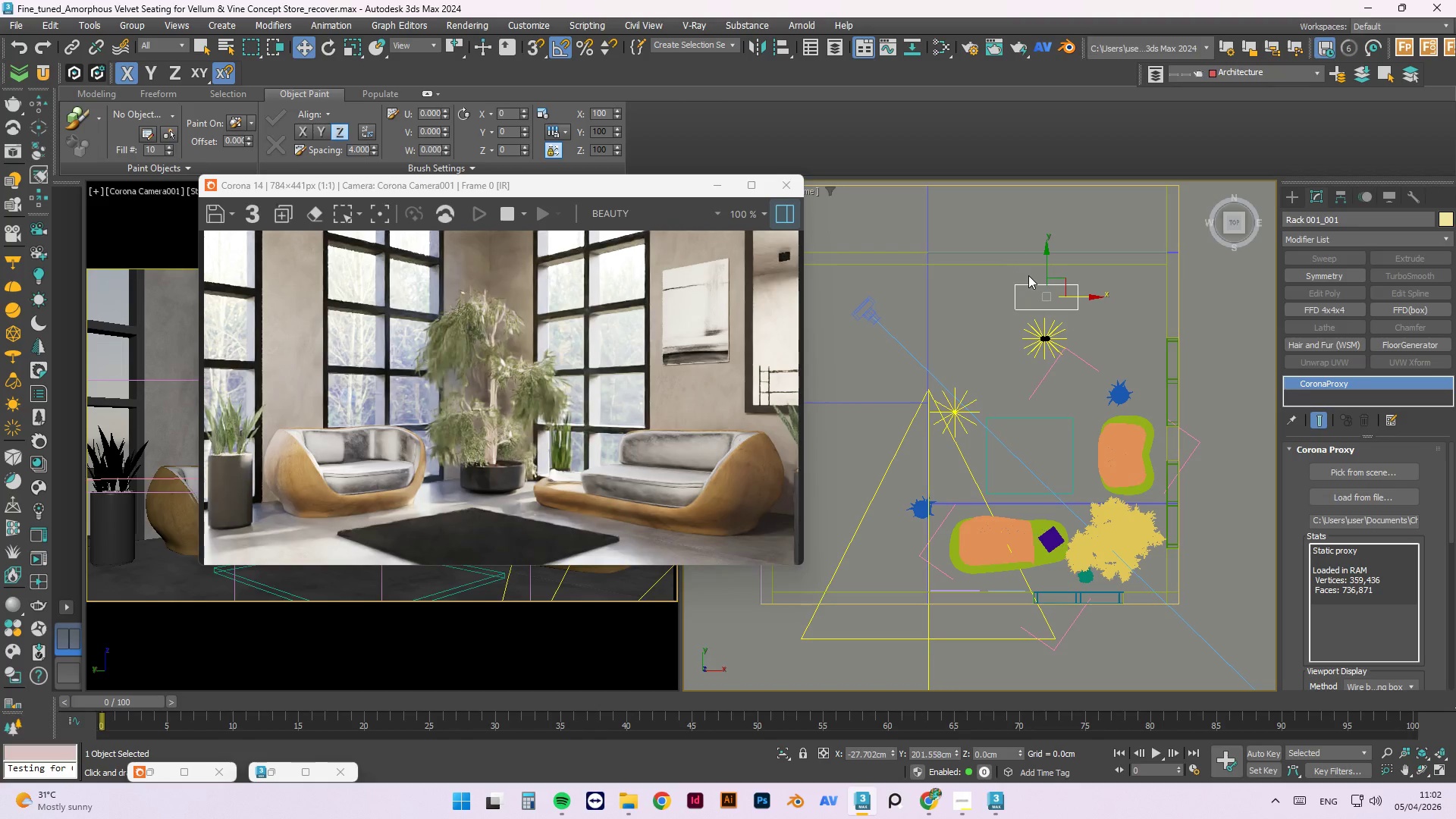 
wait(5.03)
 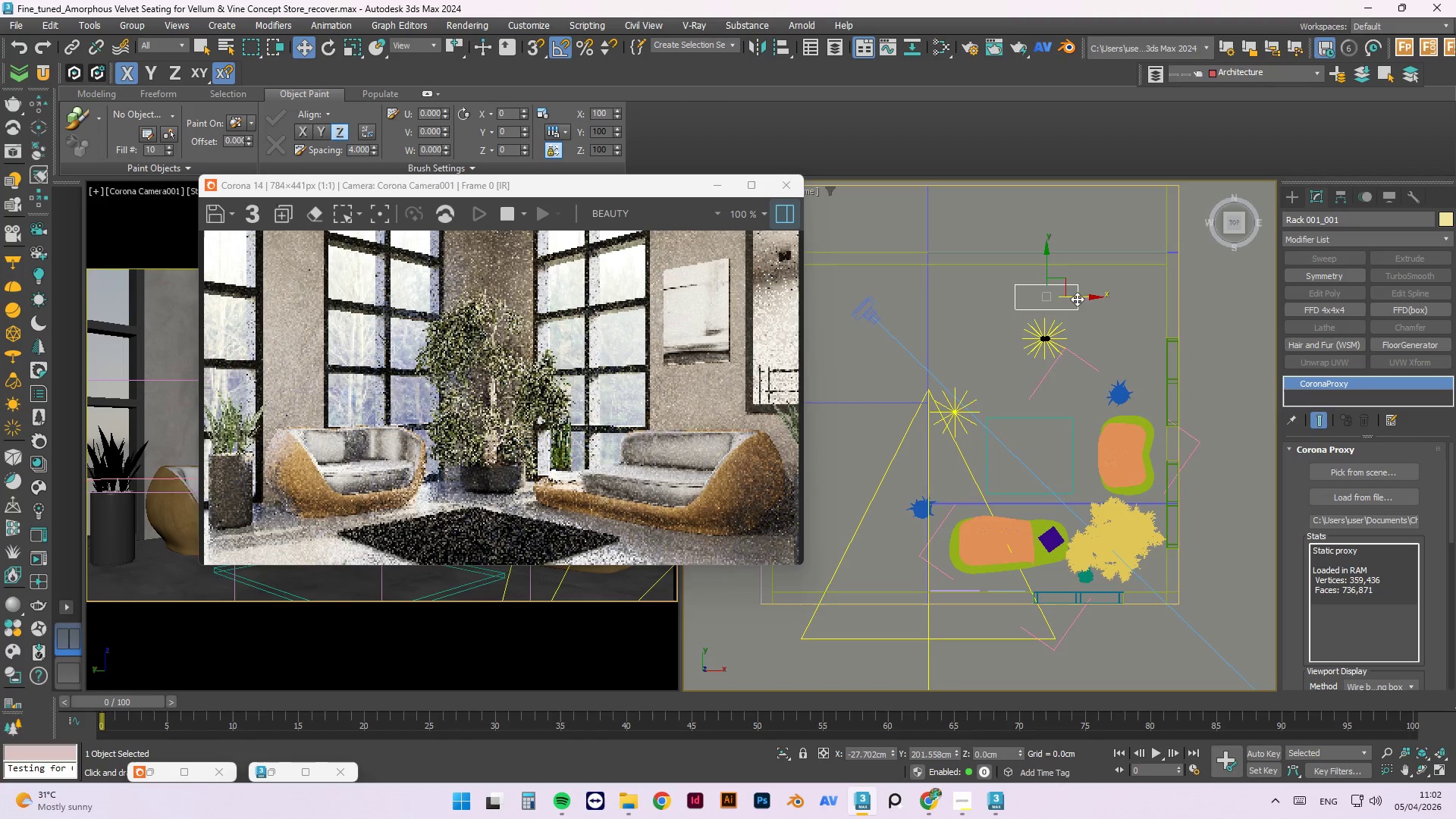 
left_click_drag(start_coordinate=[1046, 267], to_coordinate=[1058, 251])
 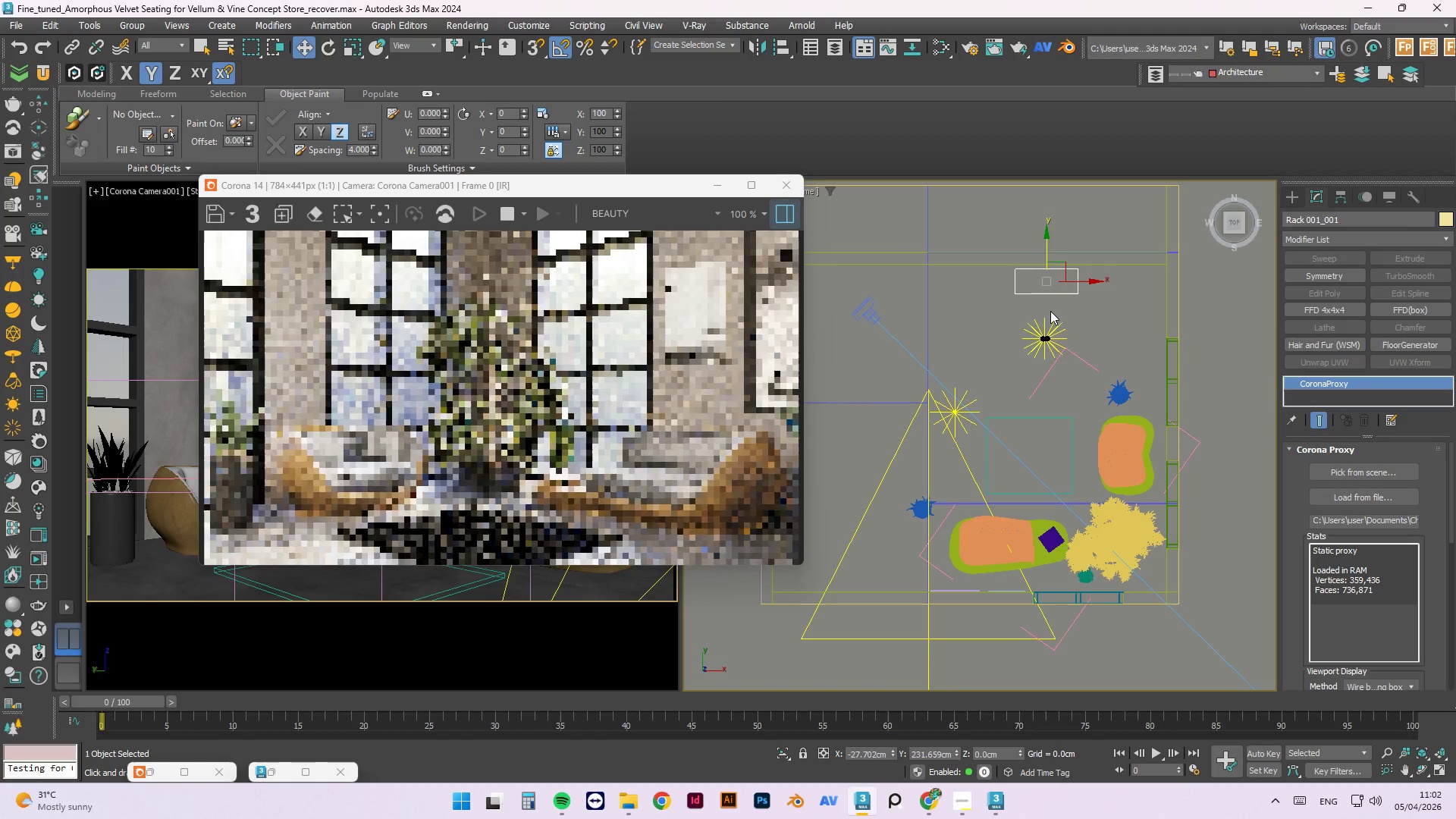 
hold_key(key=AltLeft, duration=1.5)
 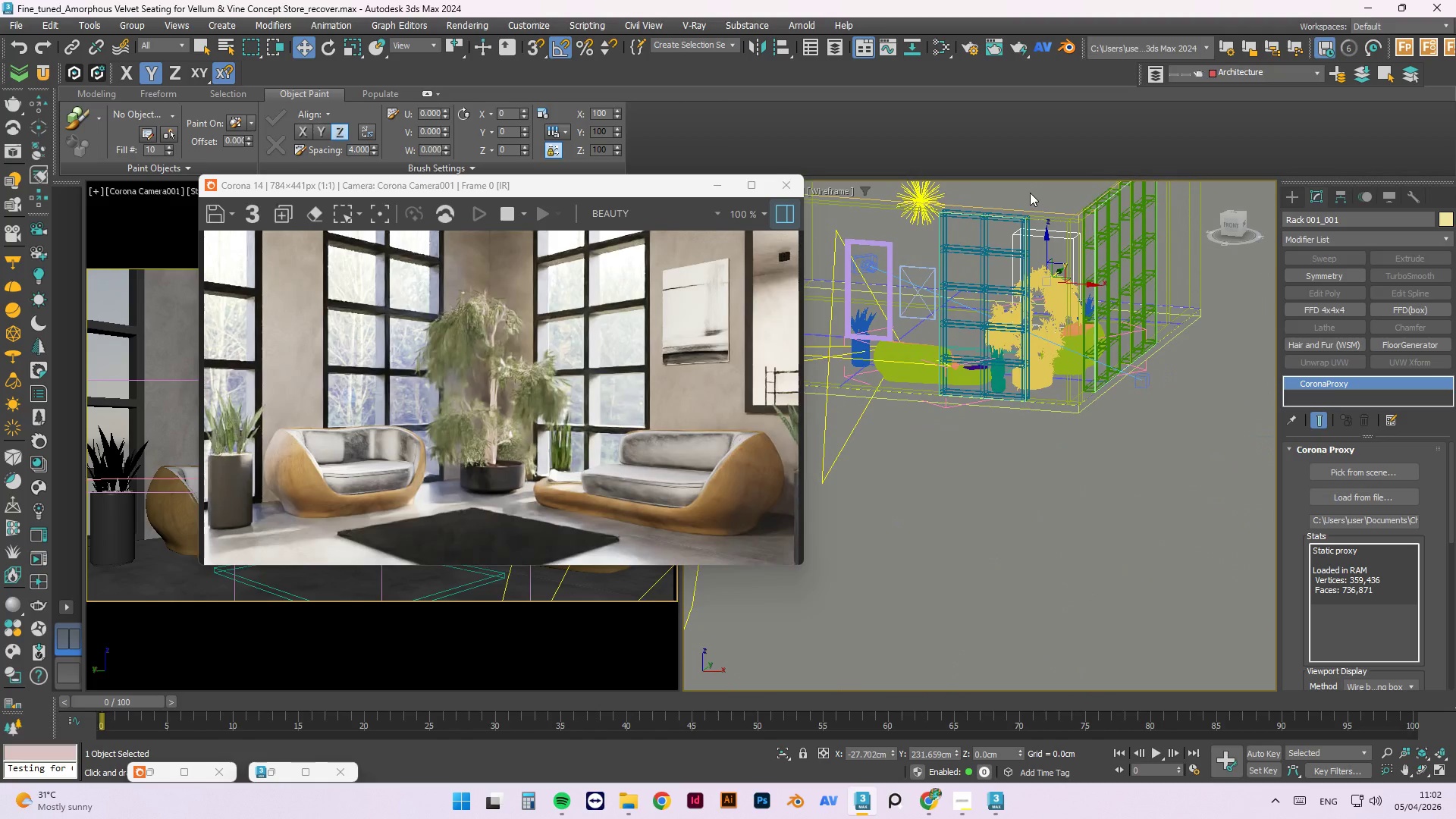 
key(Alt+AltLeft)
 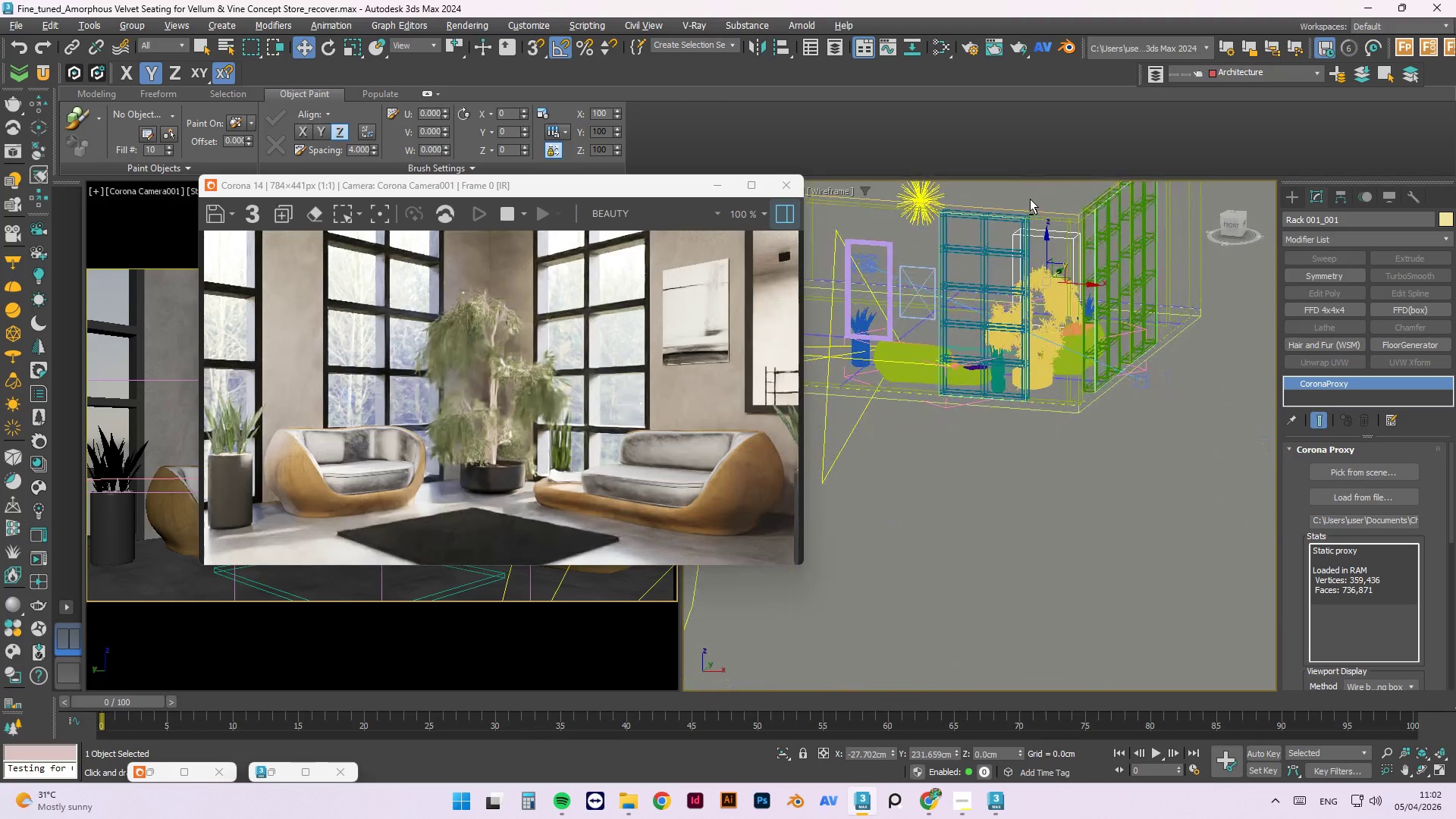 
key(Alt+AltLeft)
 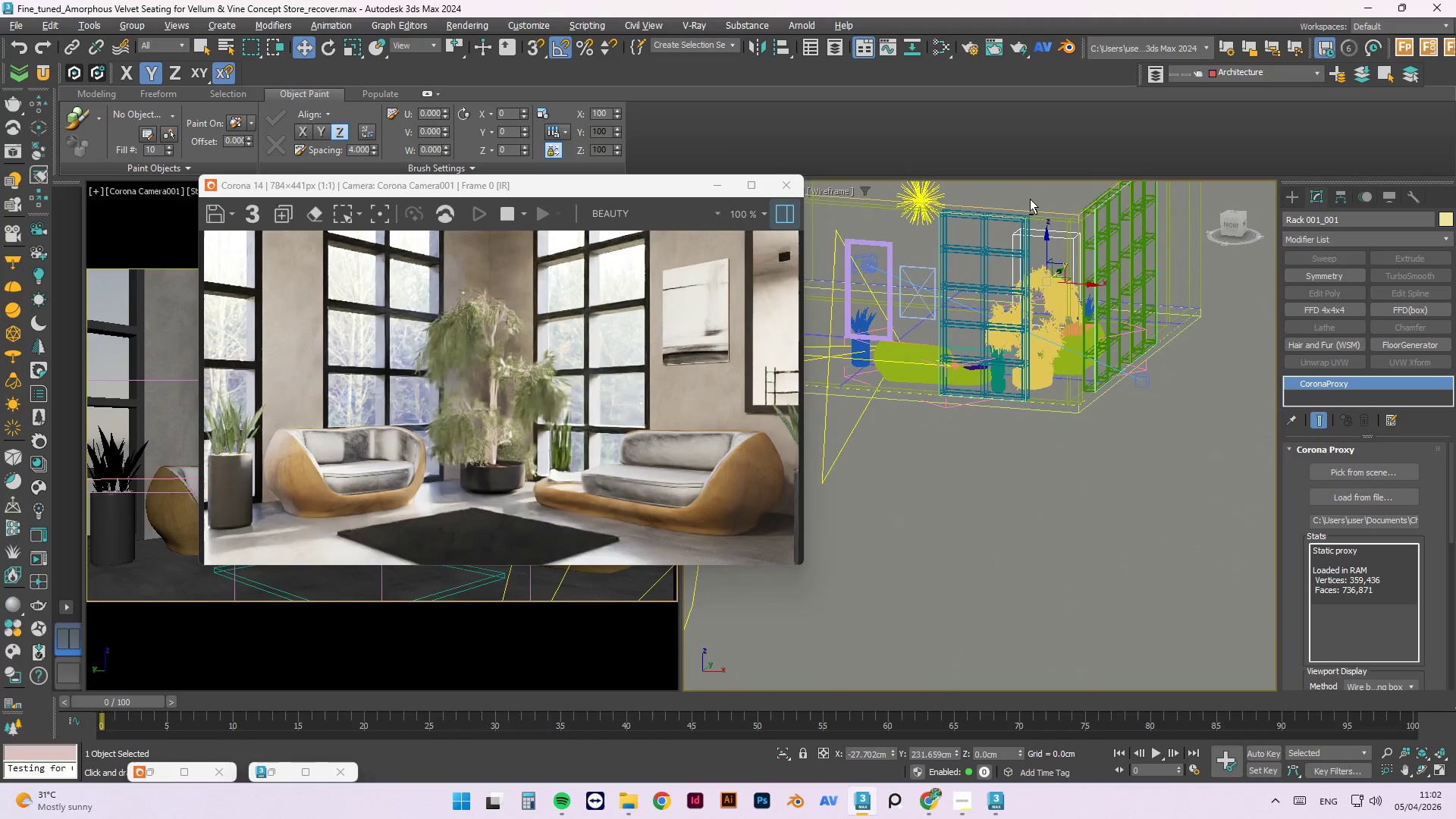 
key(Alt+AltLeft)
 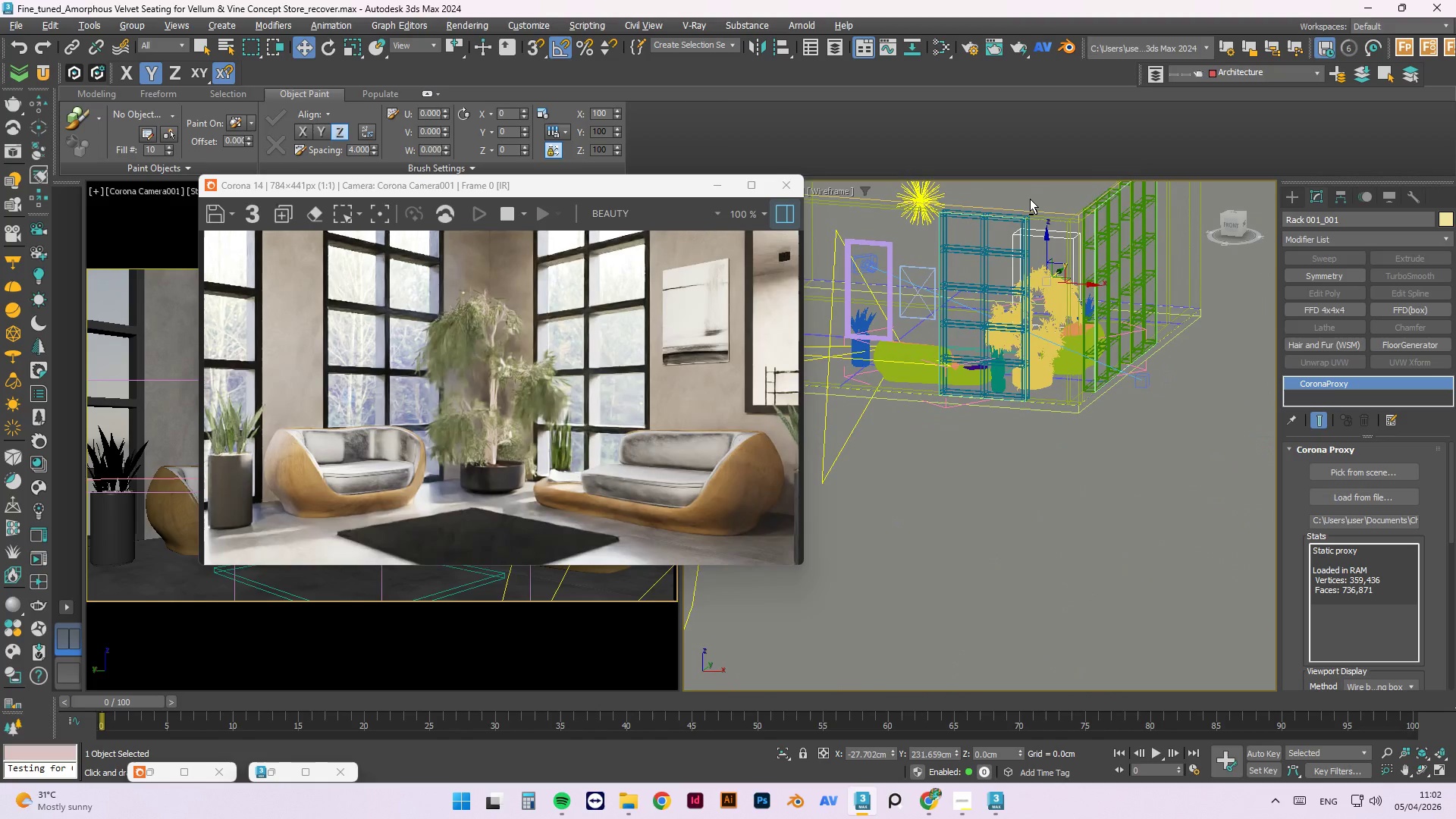 
key(Alt+AltLeft)
 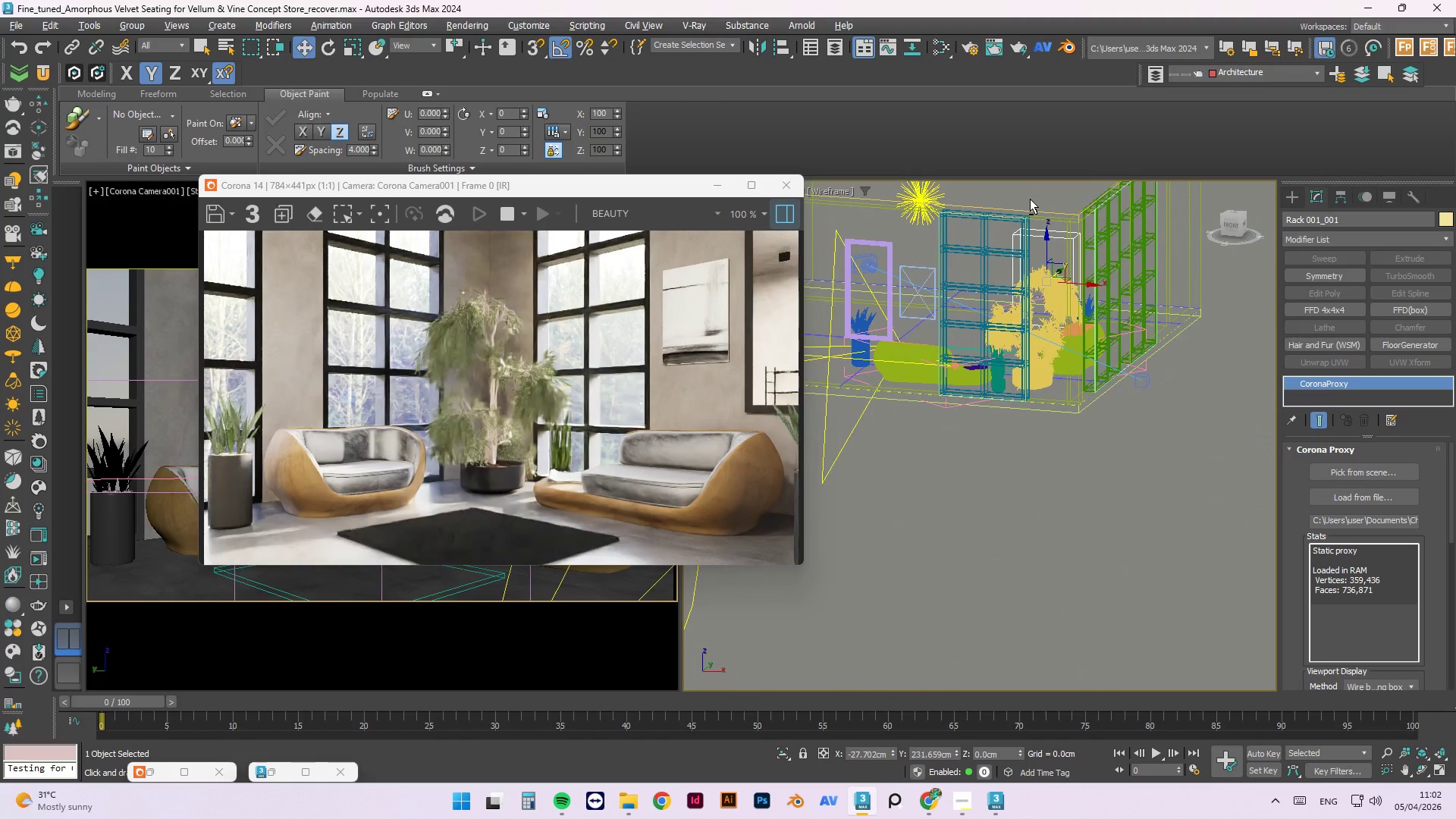 
key(Alt+AltLeft)
 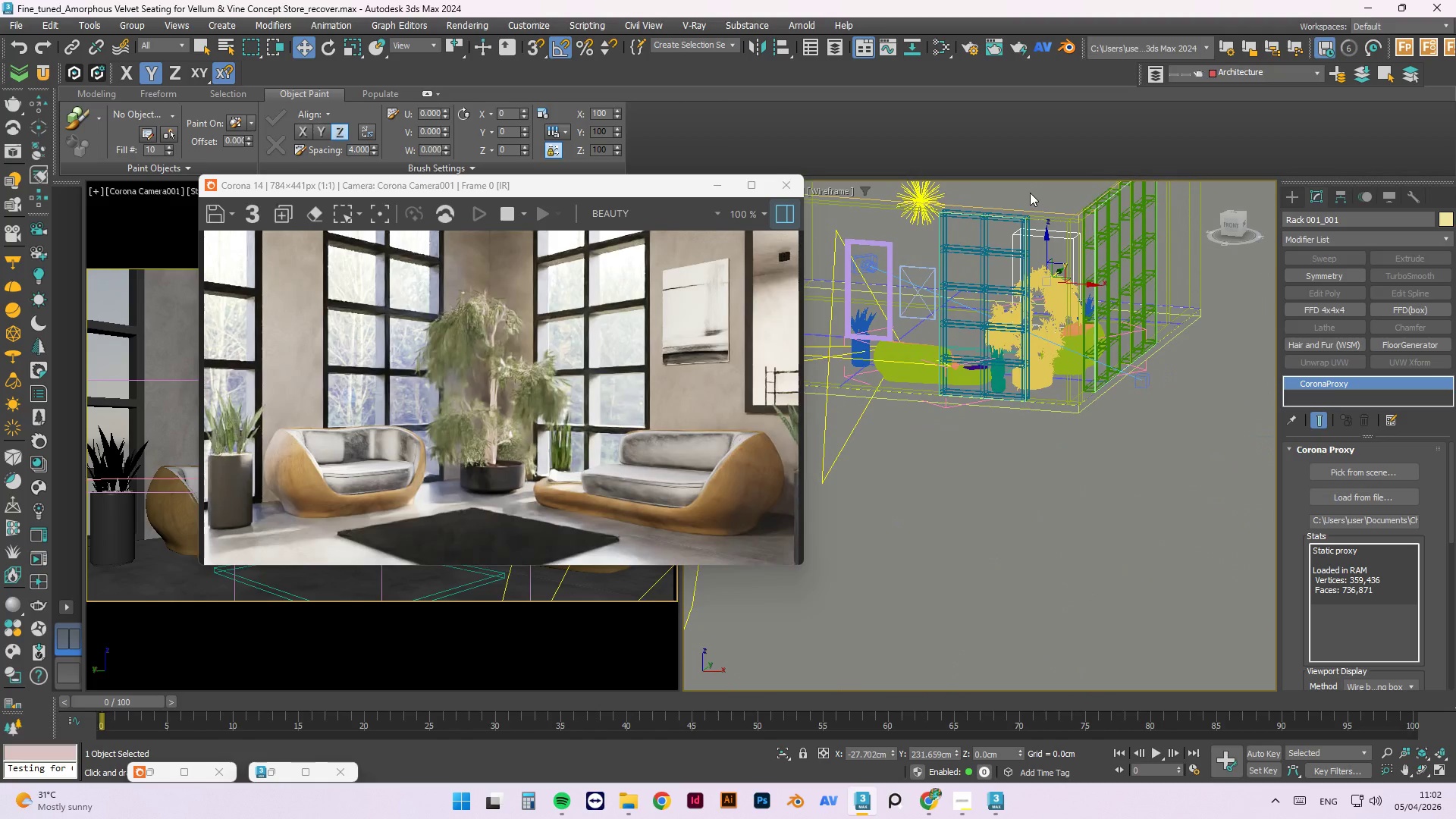 
key(L)
 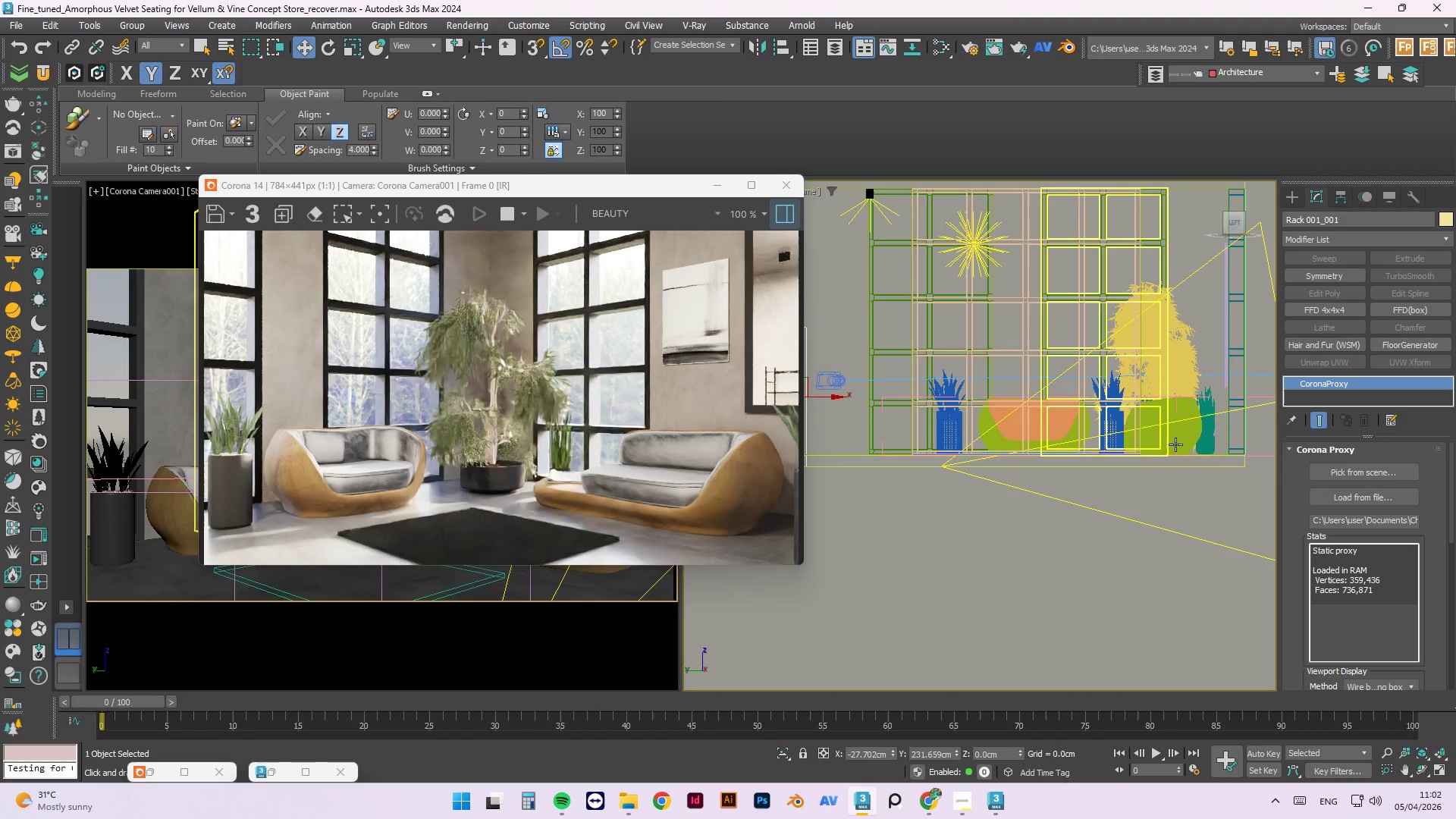 
scroll: coordinate [900, 451], scroll_direction: none, amount: 0.0
 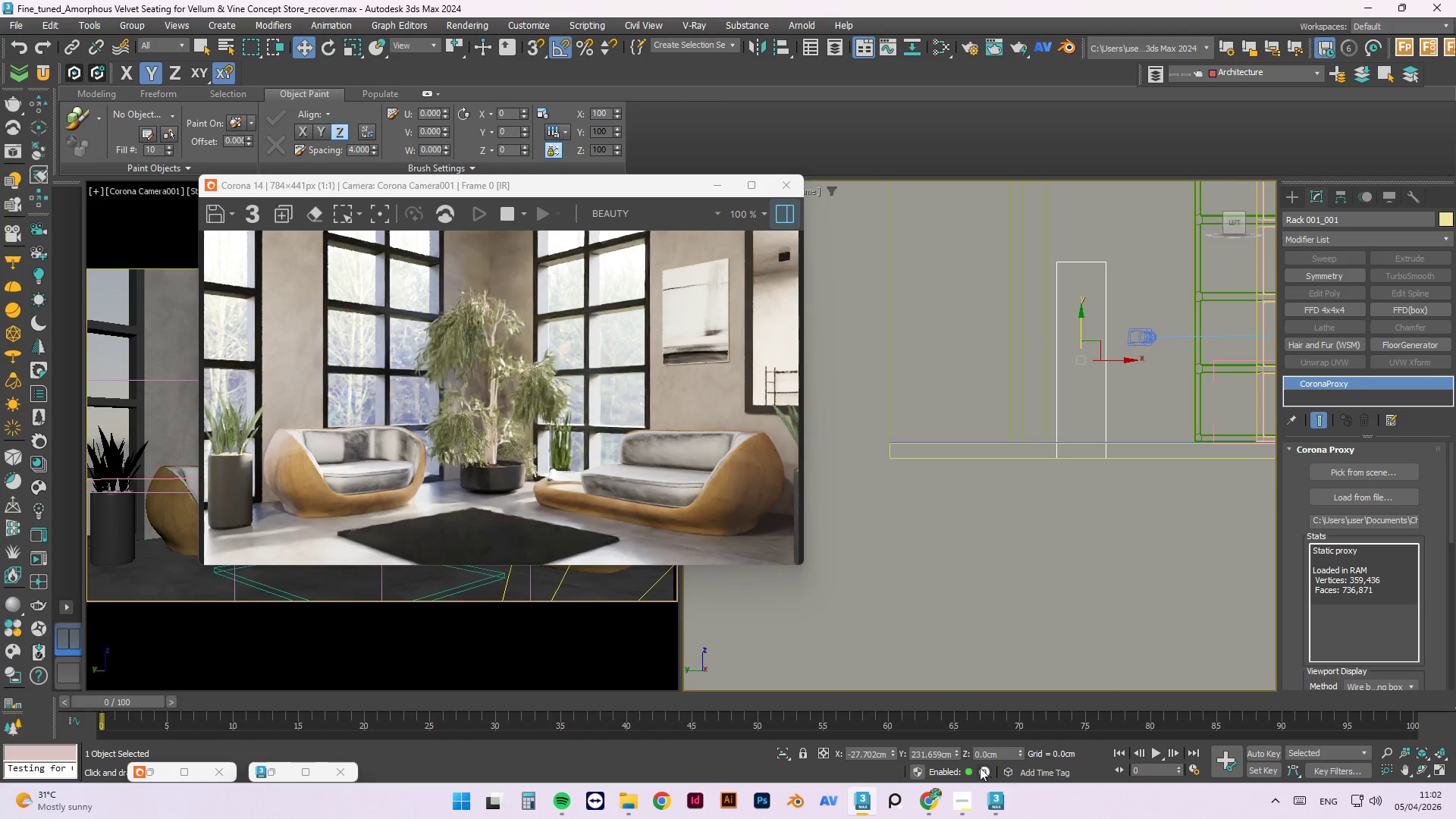 
scroll: coordinate [945, 590], scroll_direction: up, amount: 9.0
 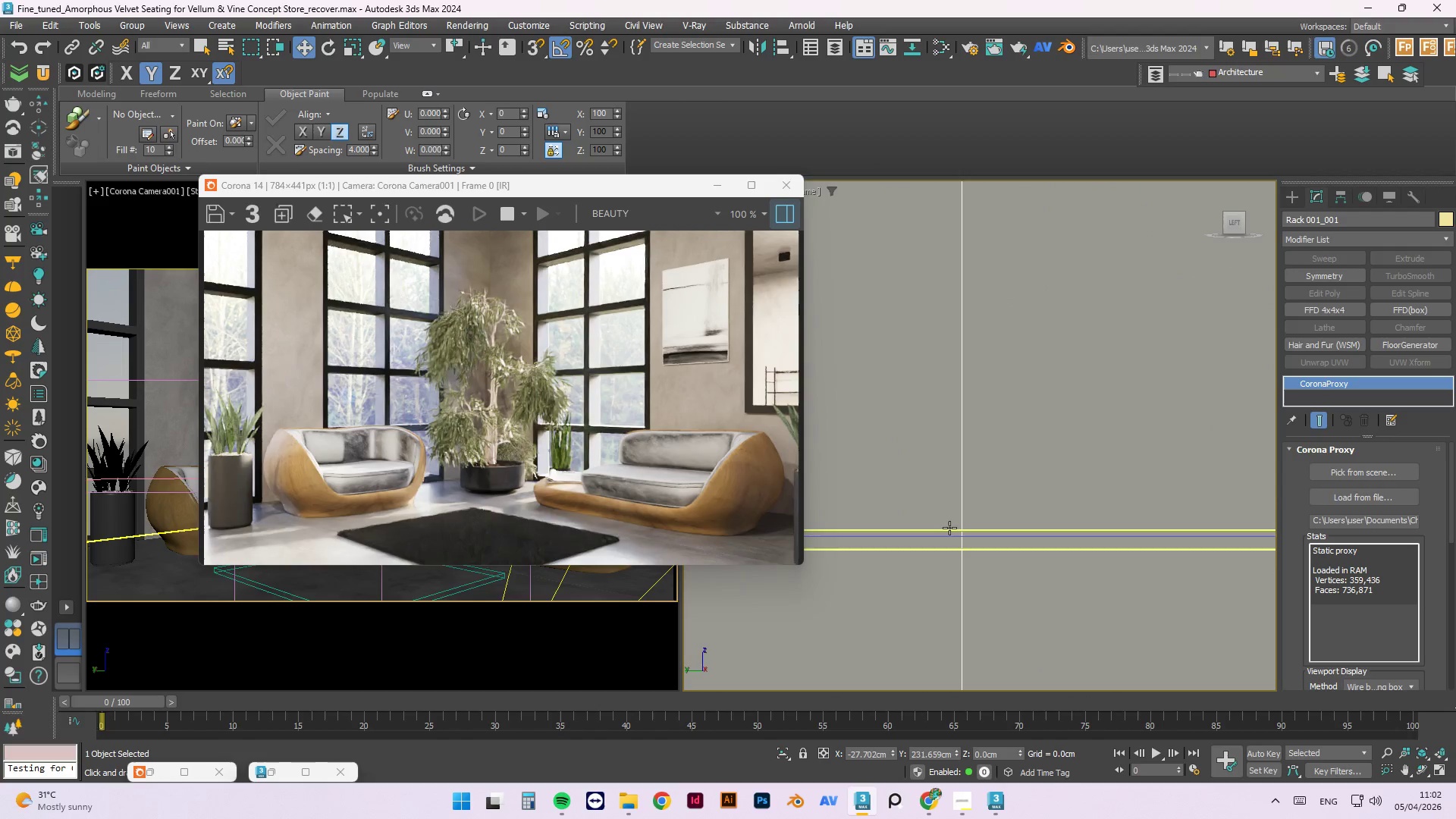 
left_click([949, 528])
 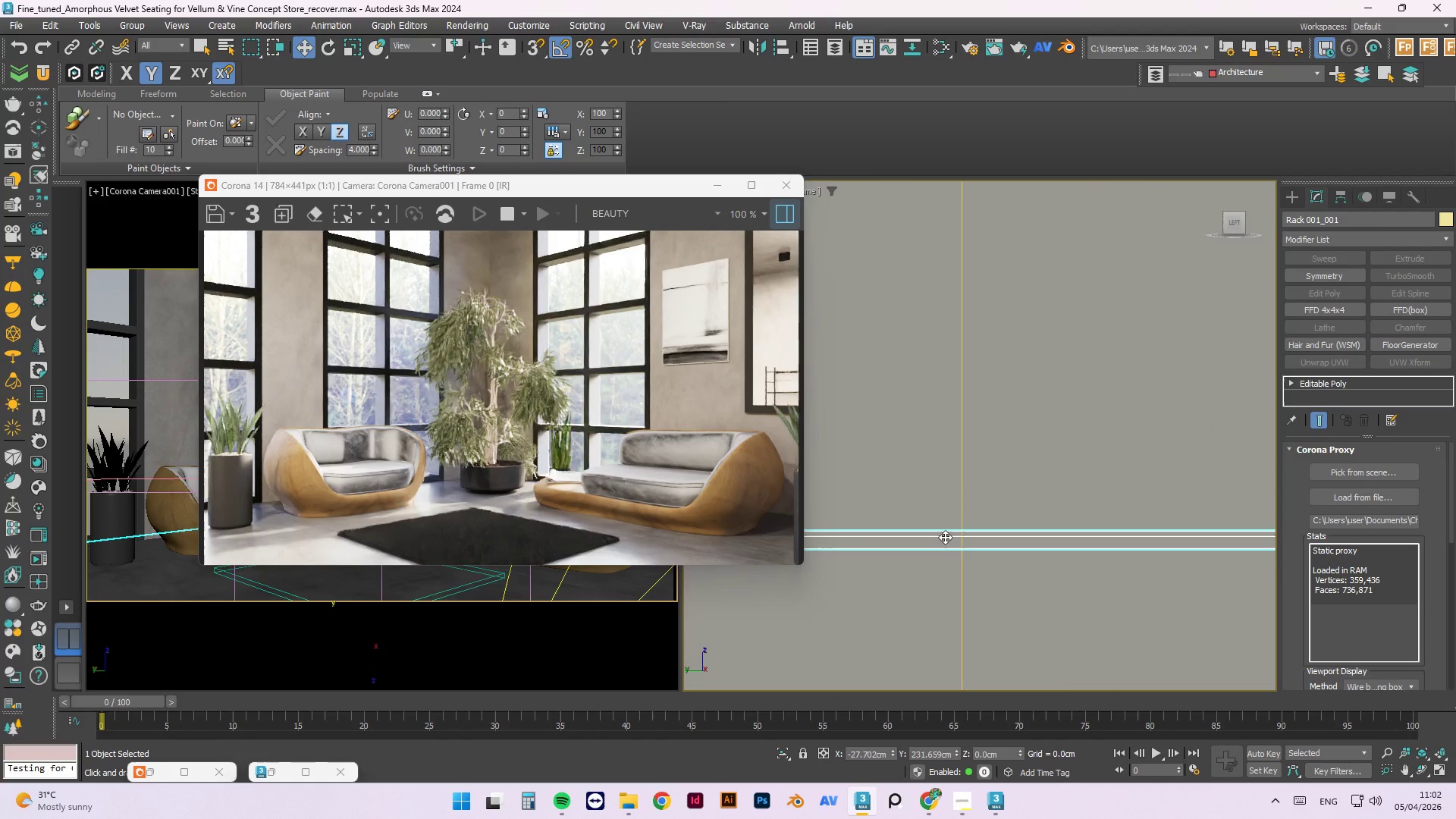 
left_click([945, 537])
 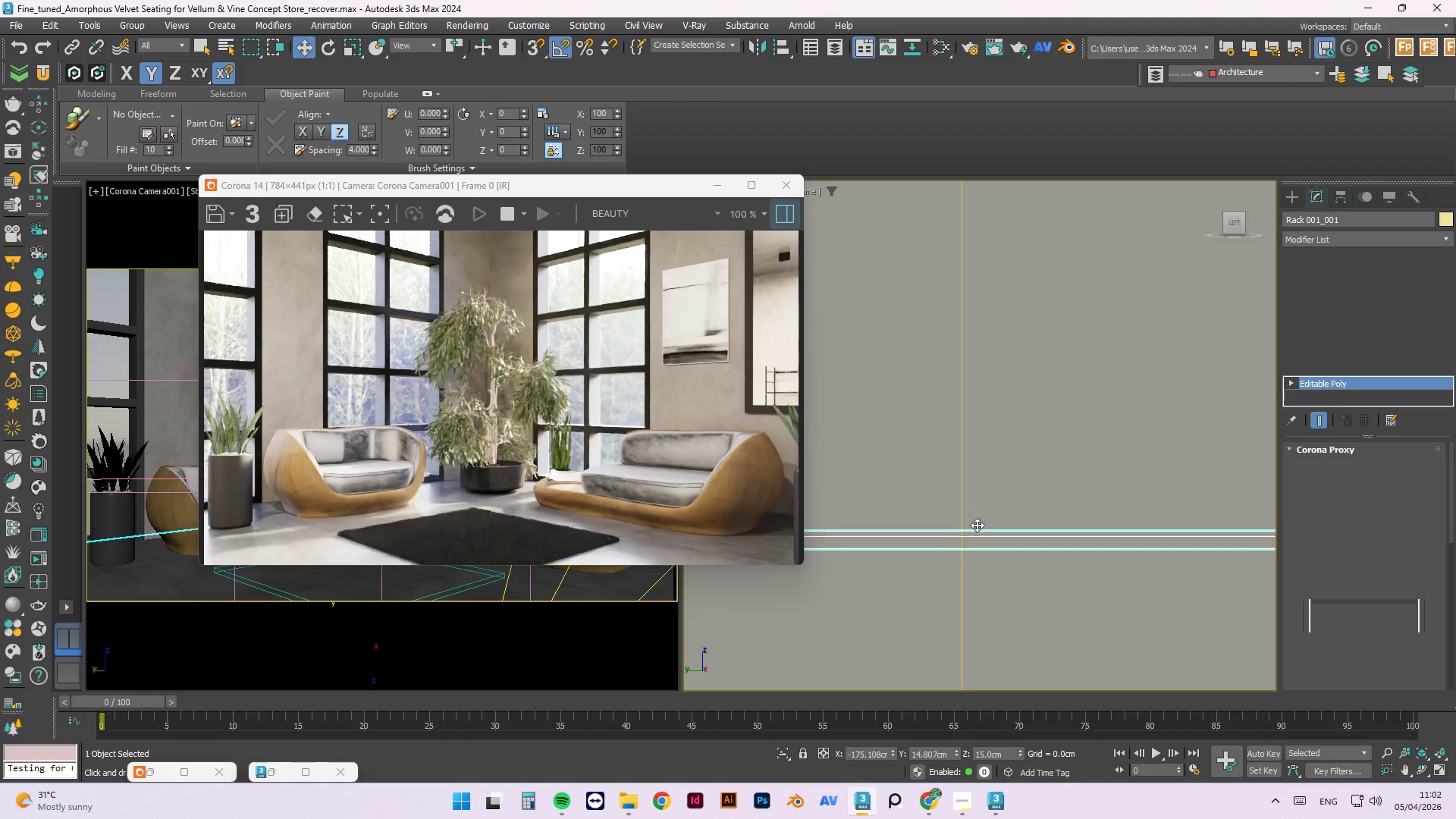 
scroll: coordinate [1015, 494], scroll_direction: down, amount: 7.0
 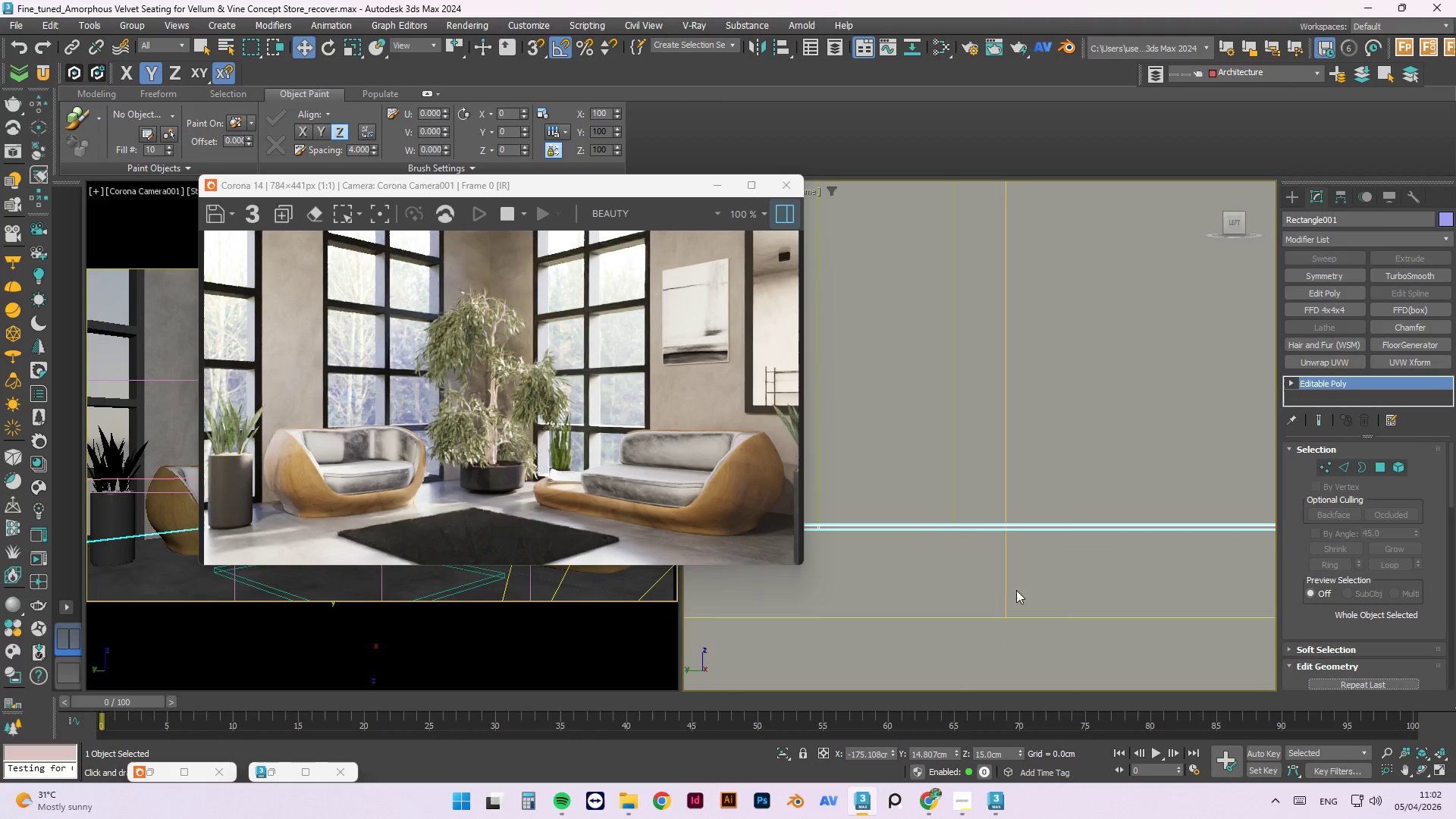 
left_click([1001, 566])
 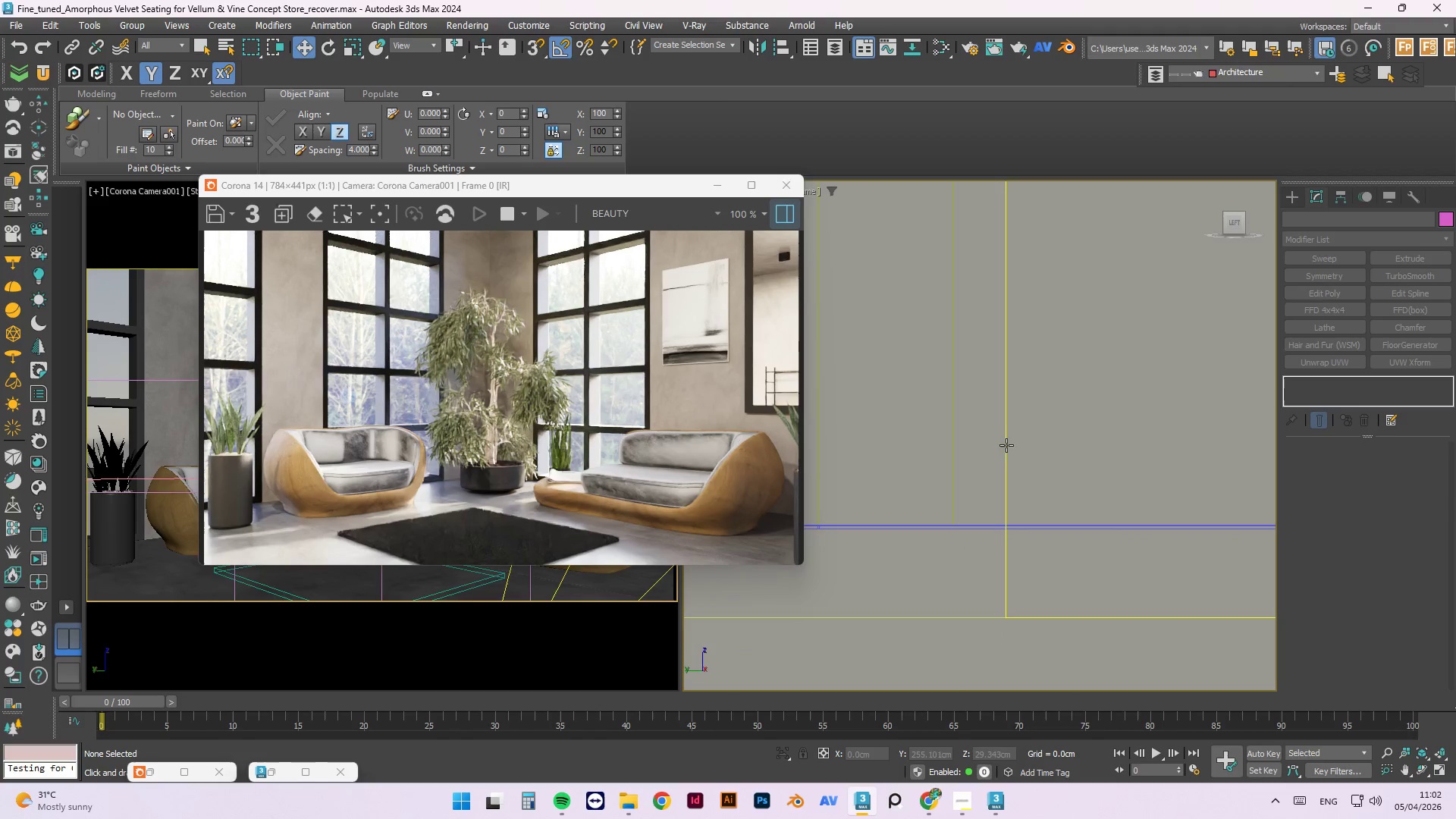 
left_click([1004, 447])
 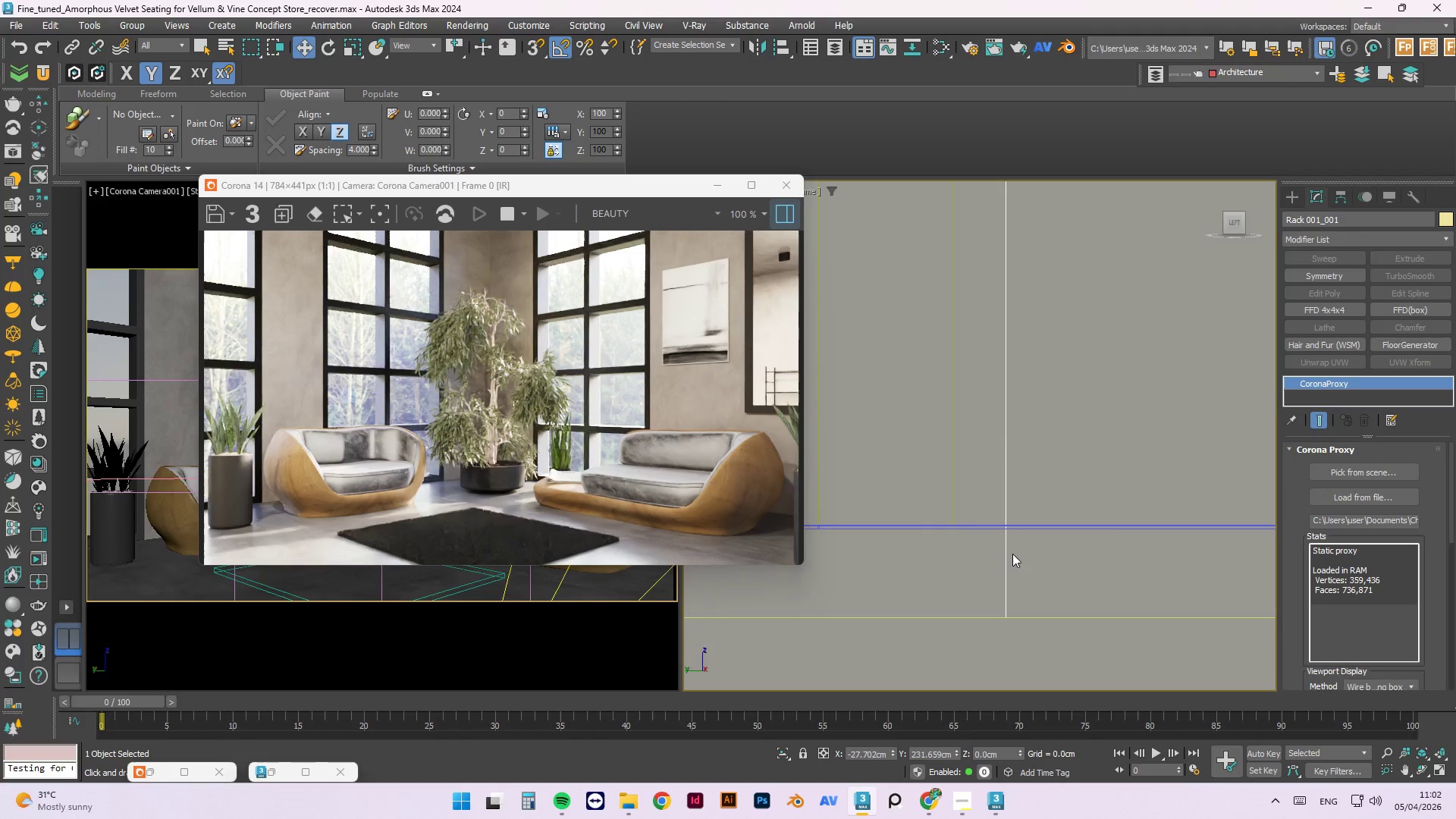 
scroll: coordinate [1013, 569], scroll_direction: up, amount: 4.0
 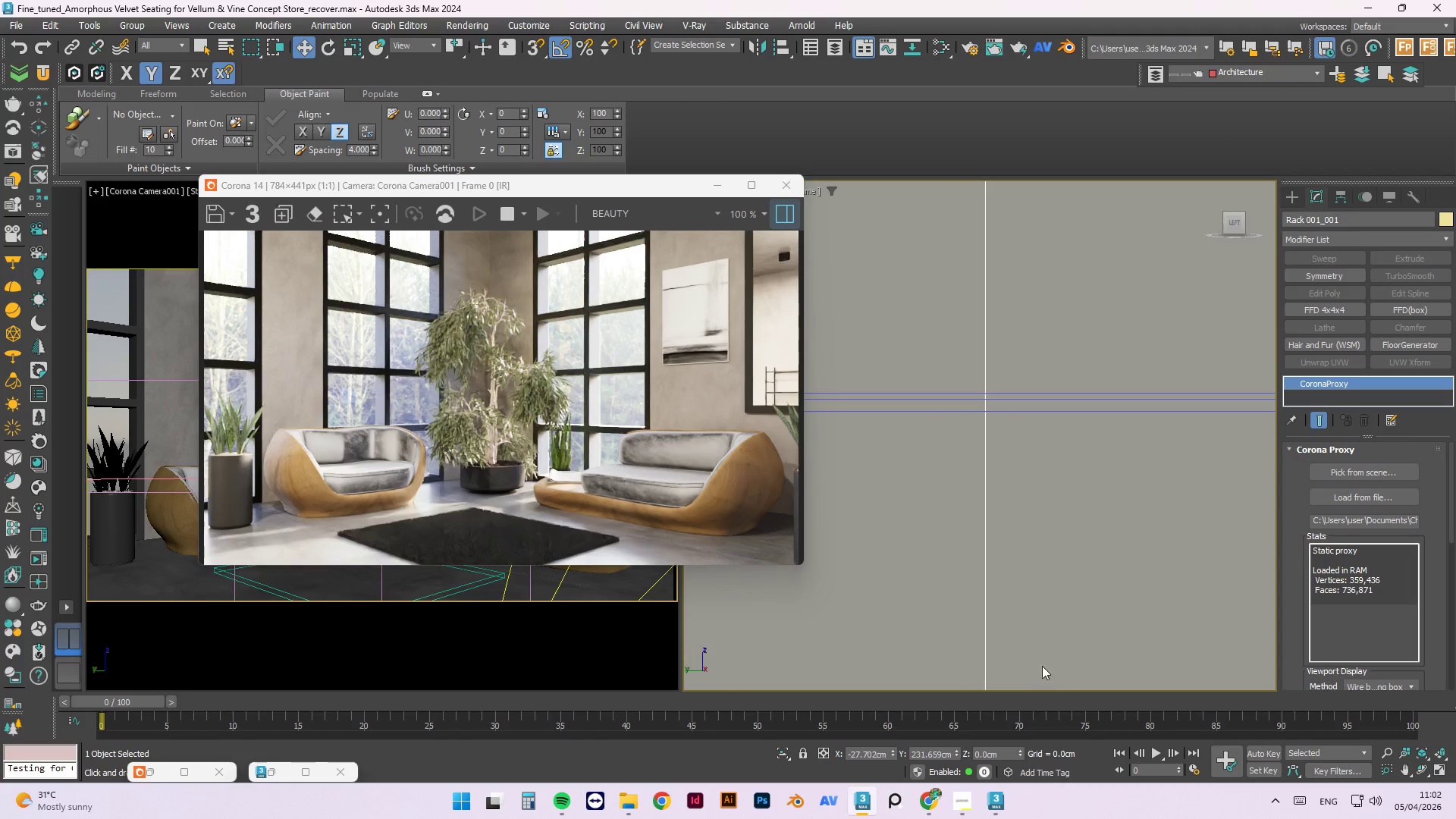 
scroll: coordinate [1024, 597], scroll_direction: down, amount: 1.0
 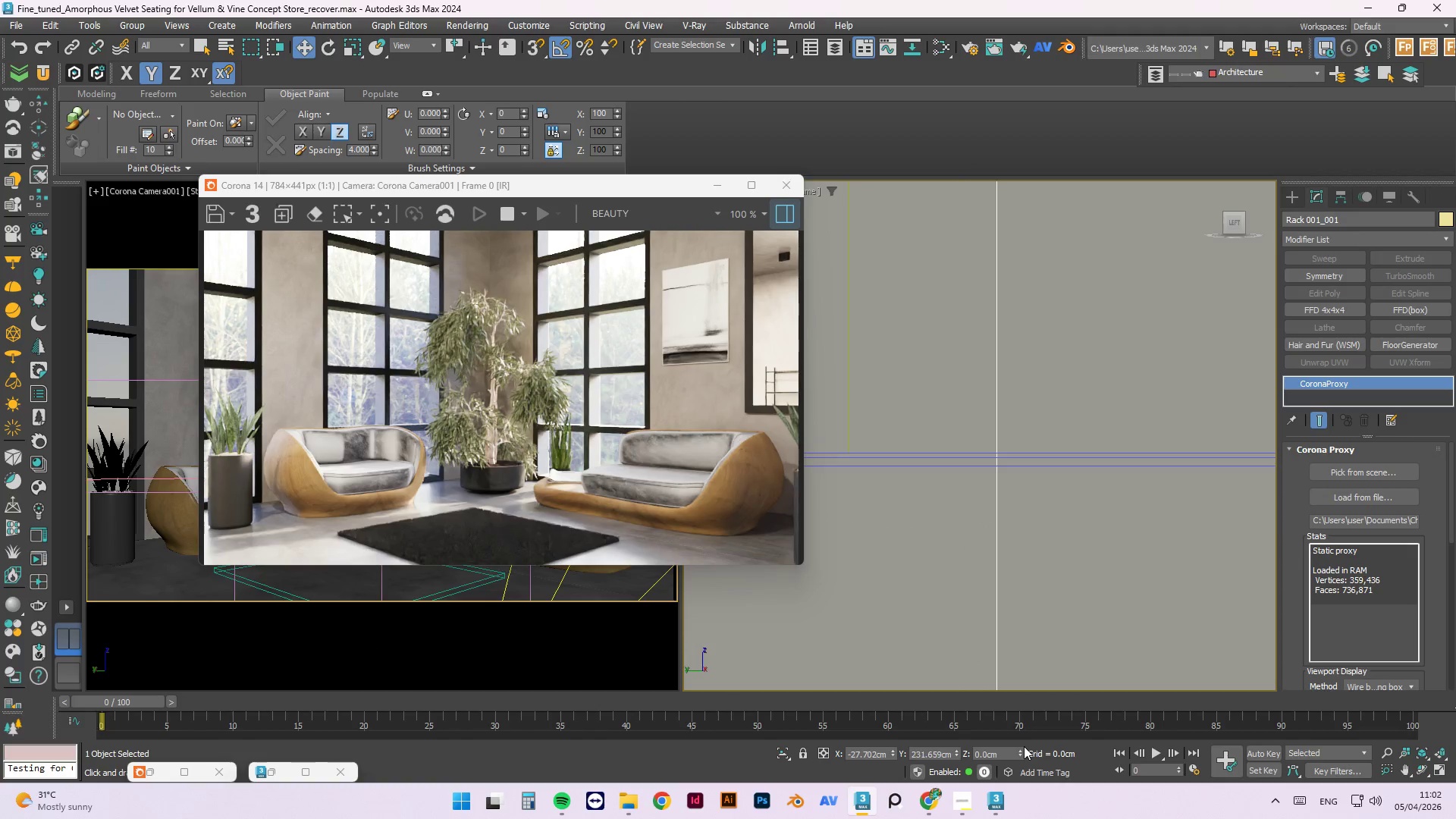 
left_click_drag(start_coordinate=[1022, 747], to_coordinate=[1053, 484])
 